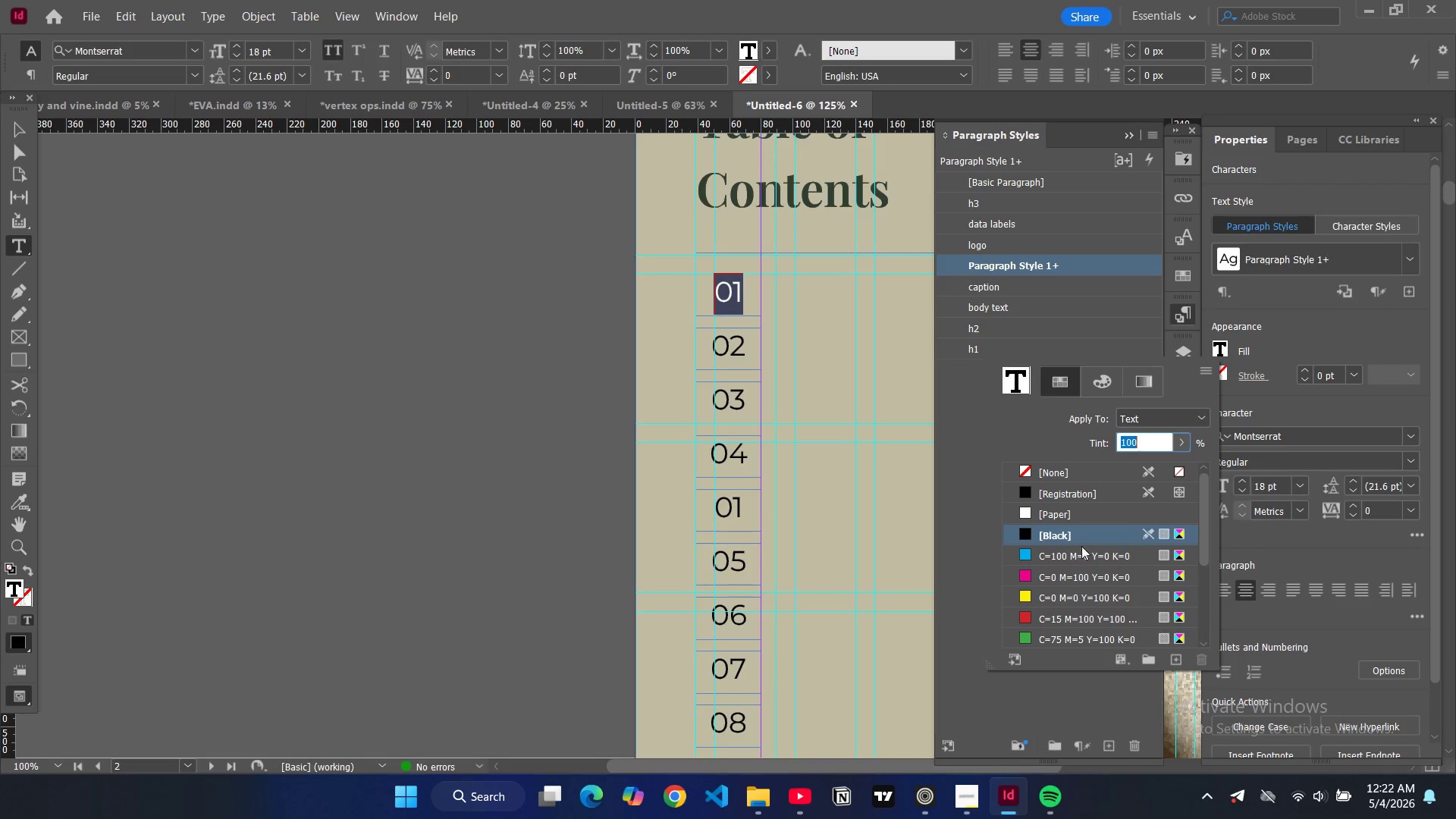 
scroll: coordinate [1025, 574], scroll_direction: down, amount: 4.0
 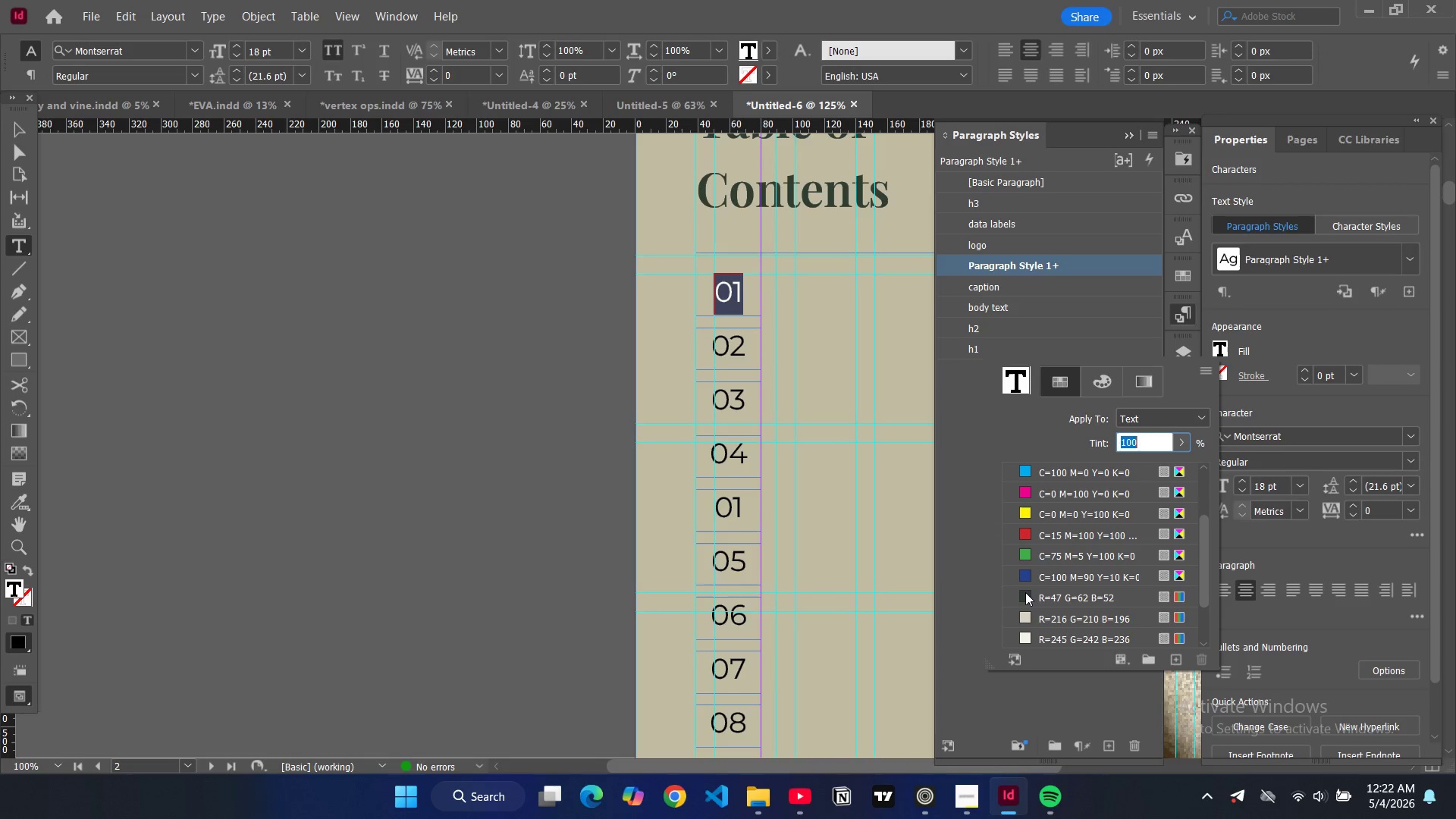 
left_click([1025, 592])
 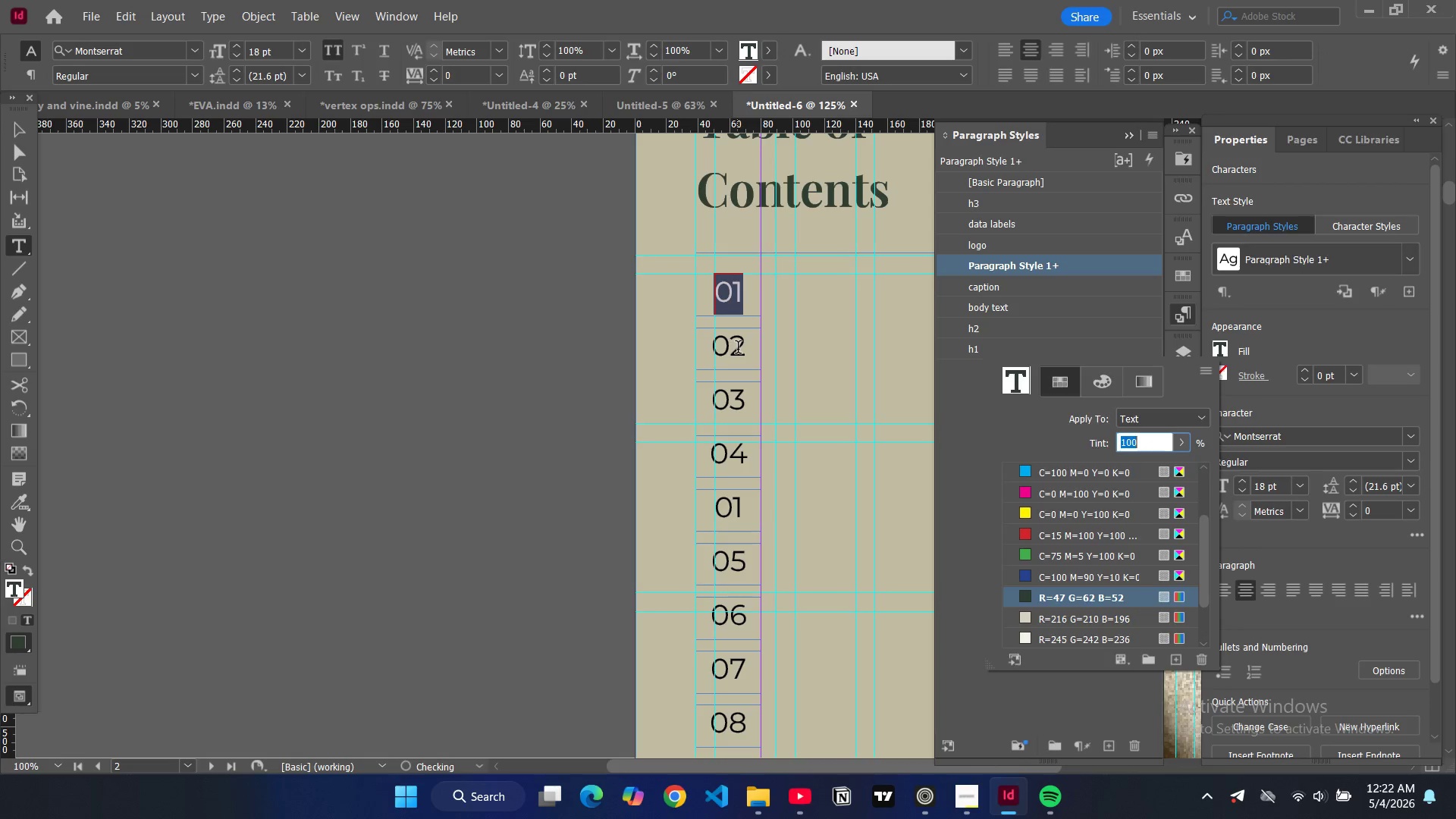 
double_click([738, 349])
 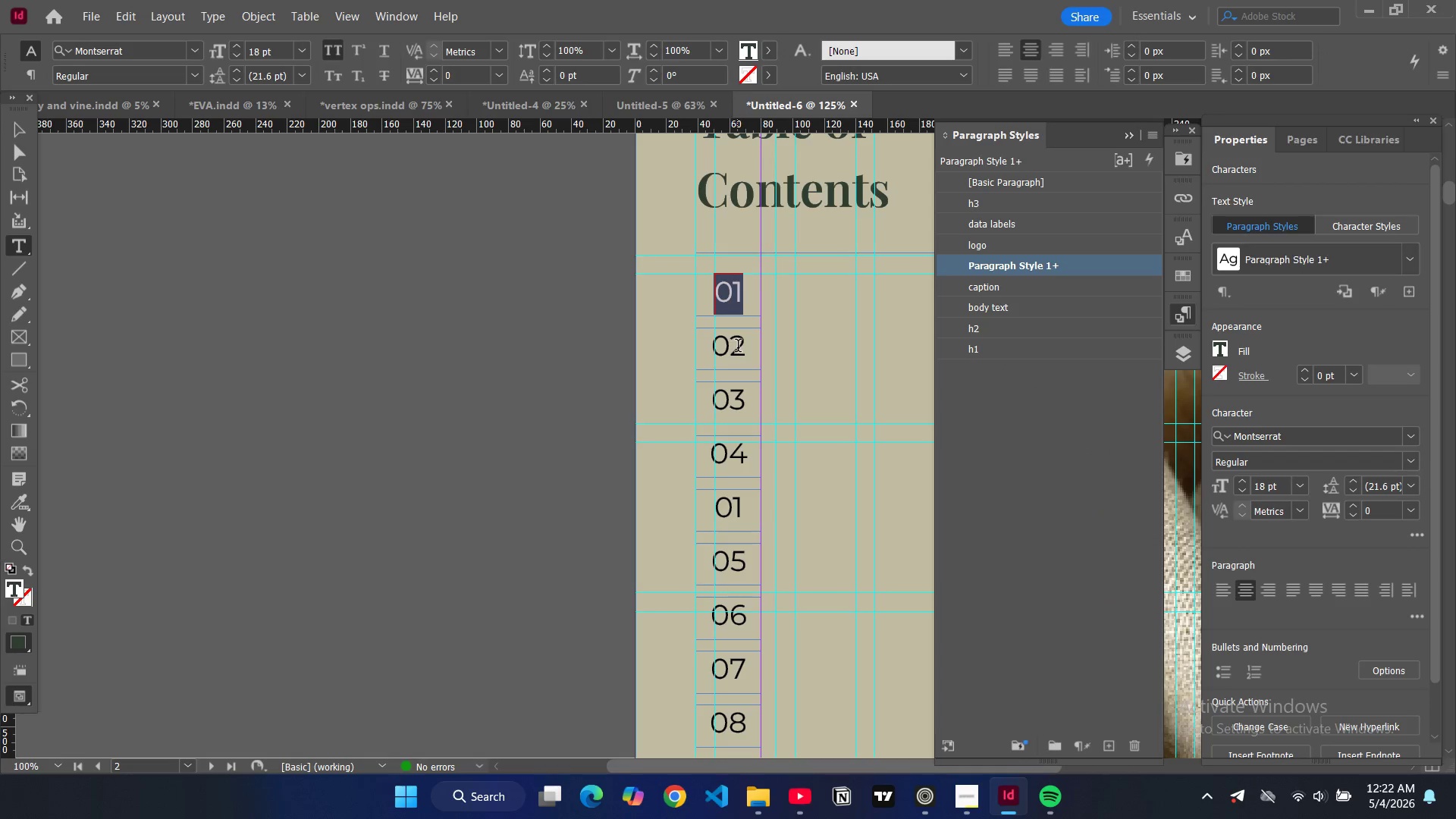 
triple_click([738, 347])
 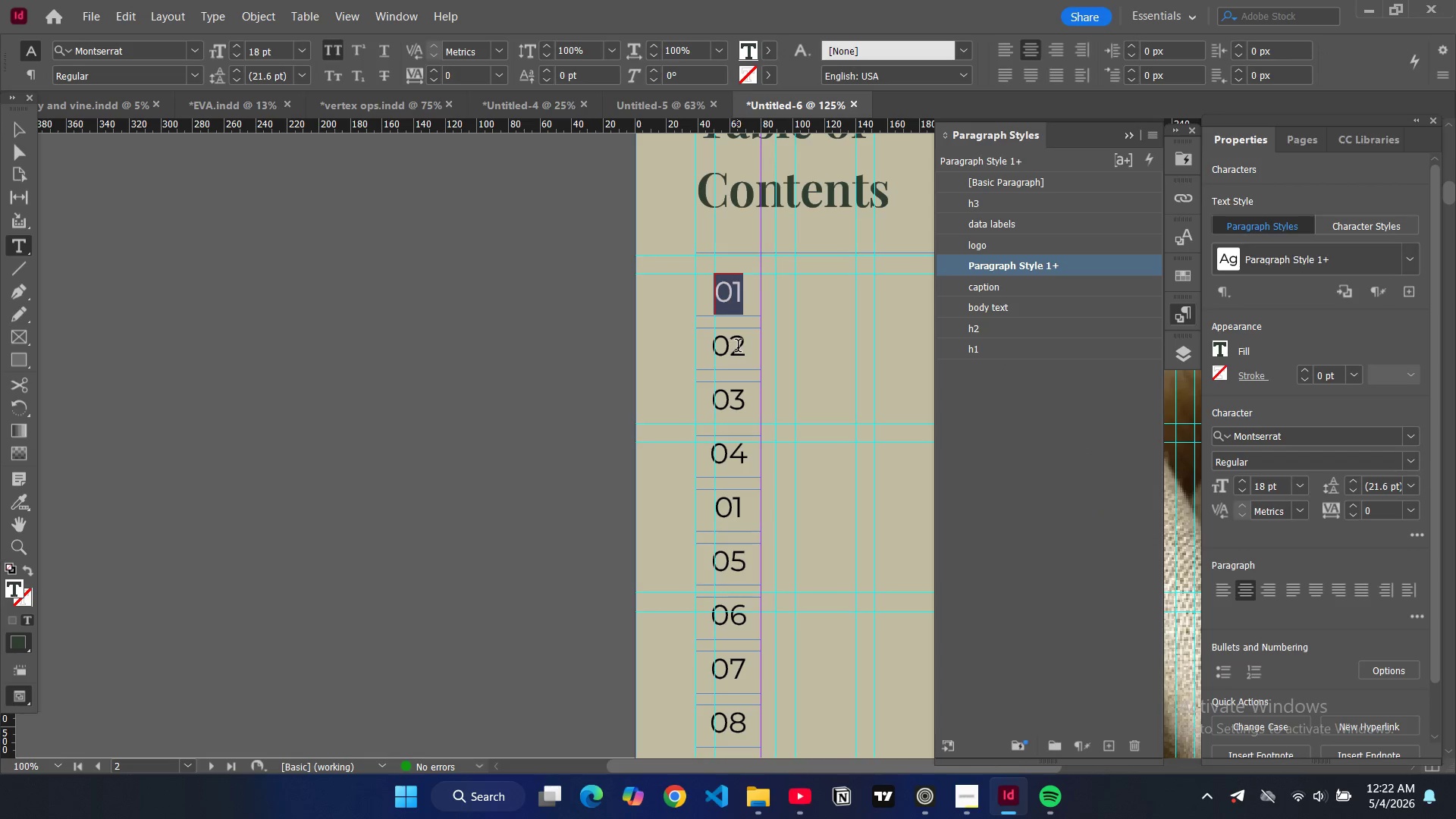 
triple_click([738, 347])
 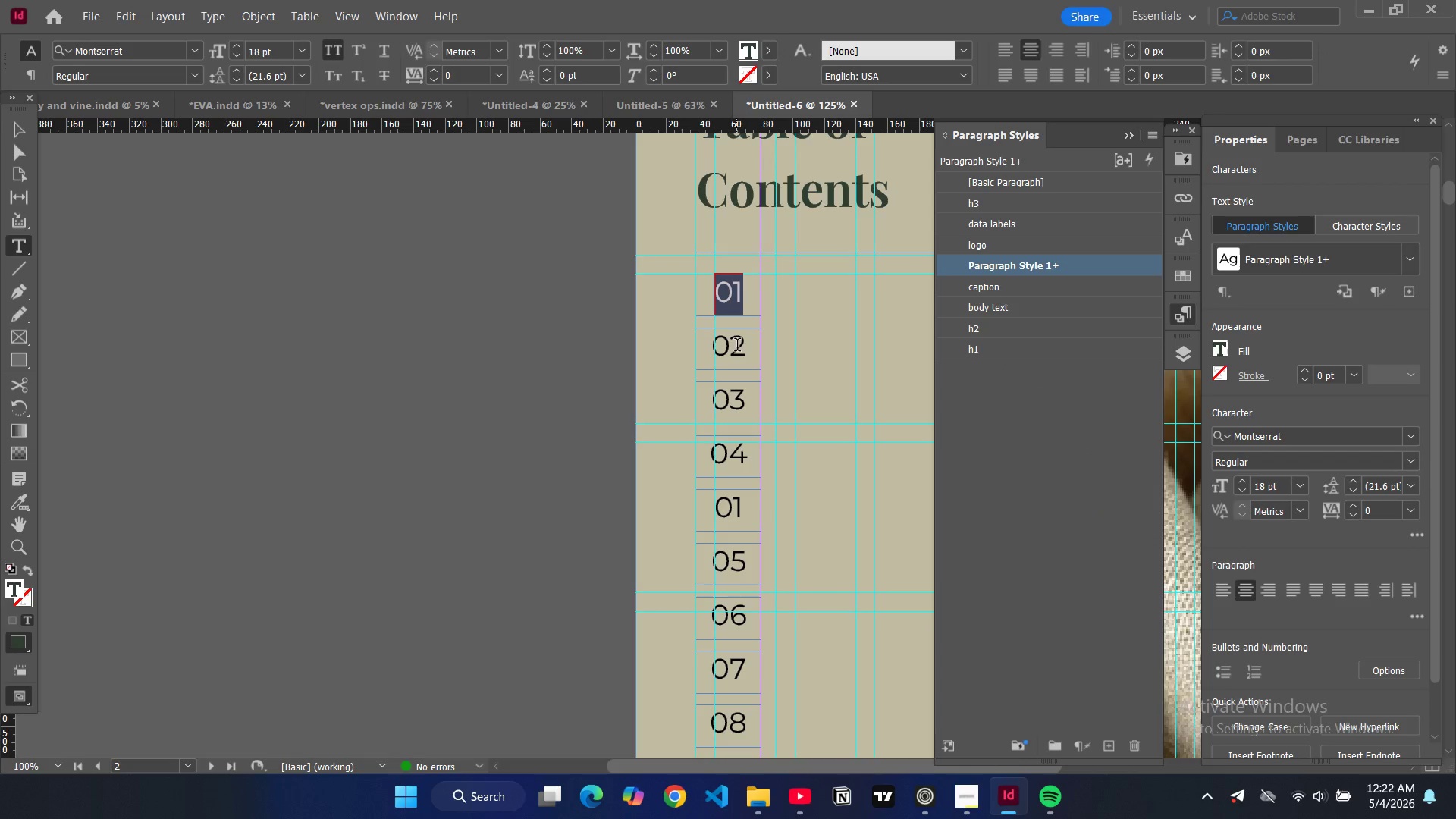 
triple_click([737, 347])
 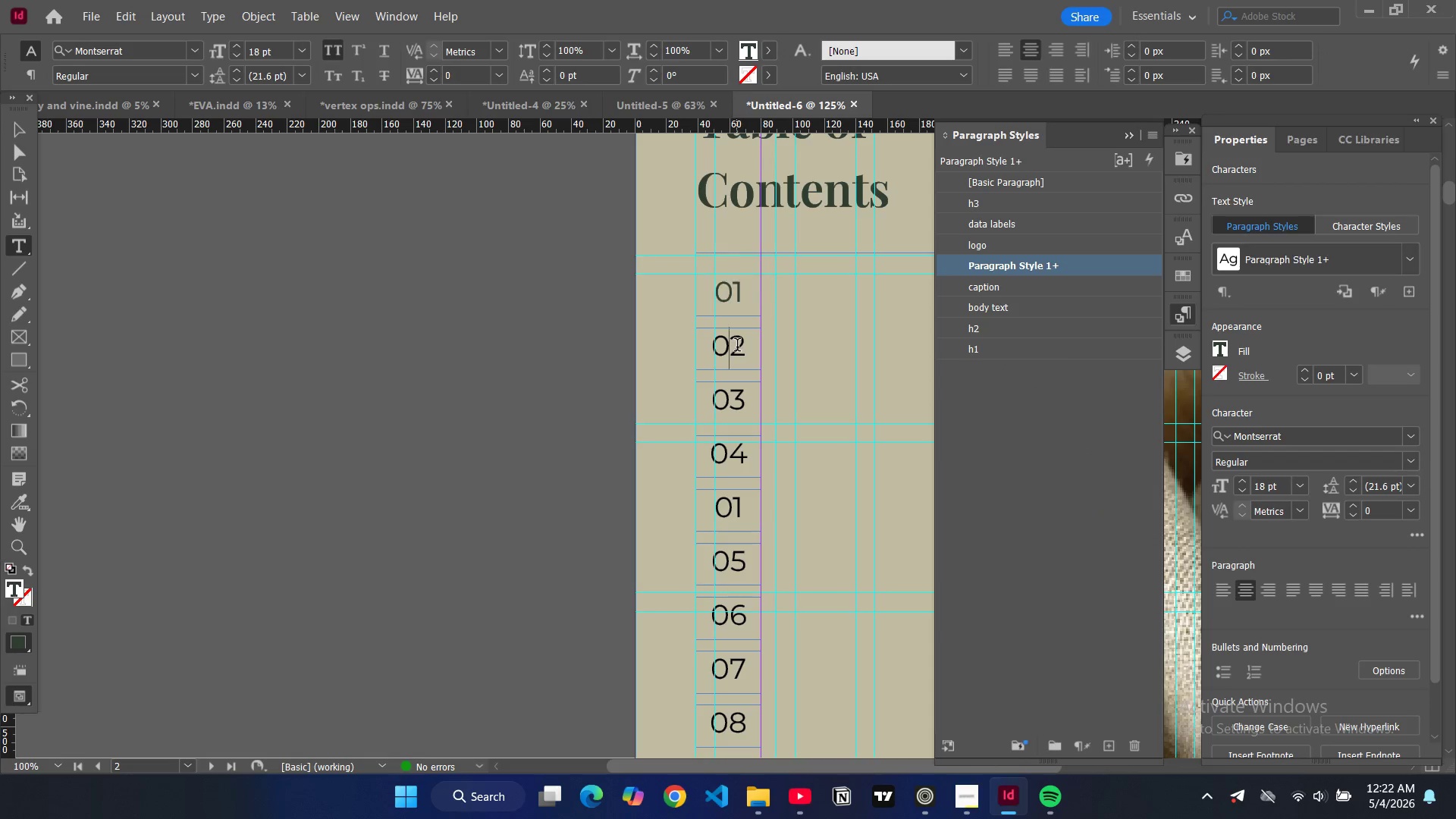 
triple_click([737, 347])
 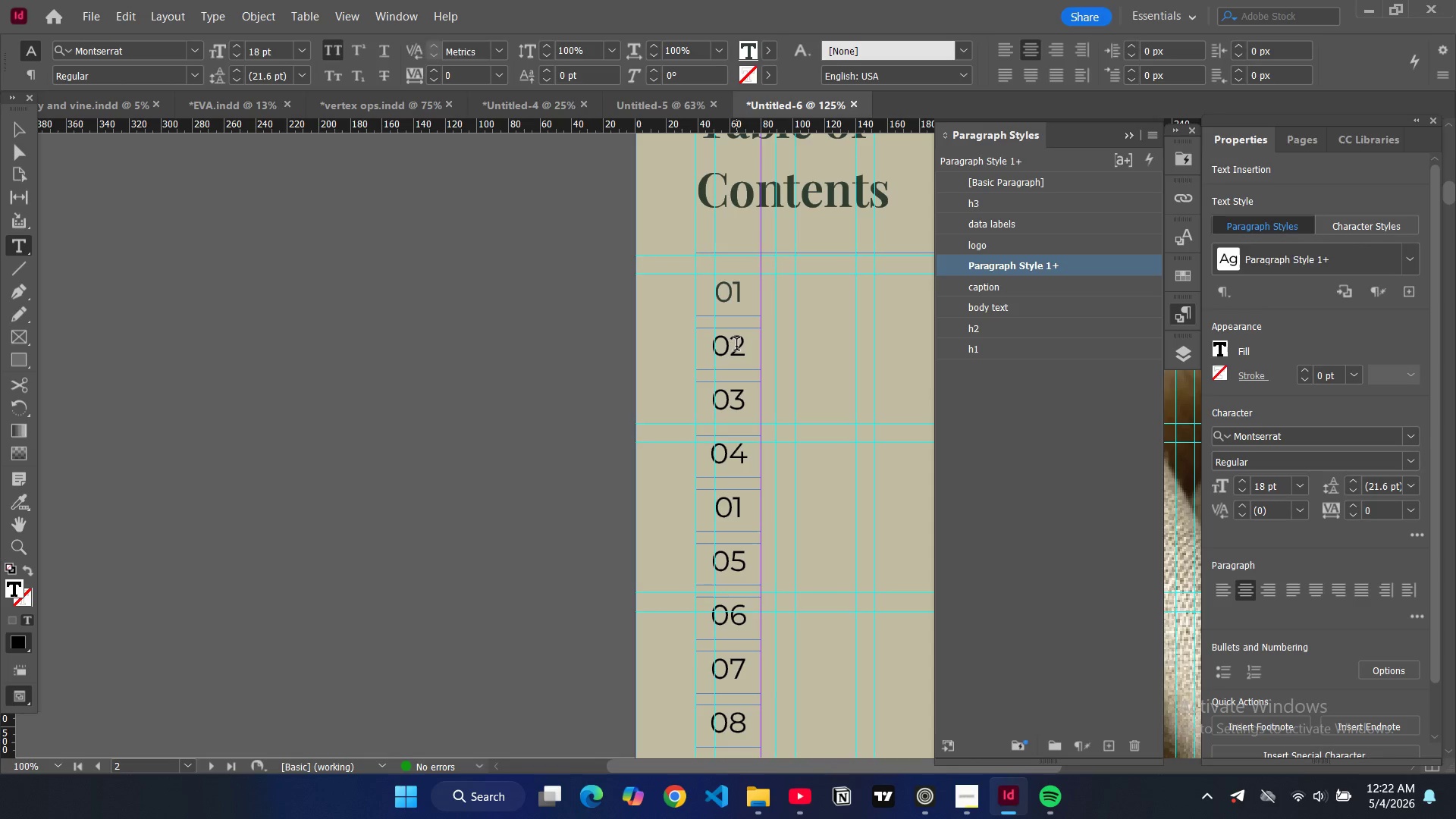 
triple_click([736, 346])
 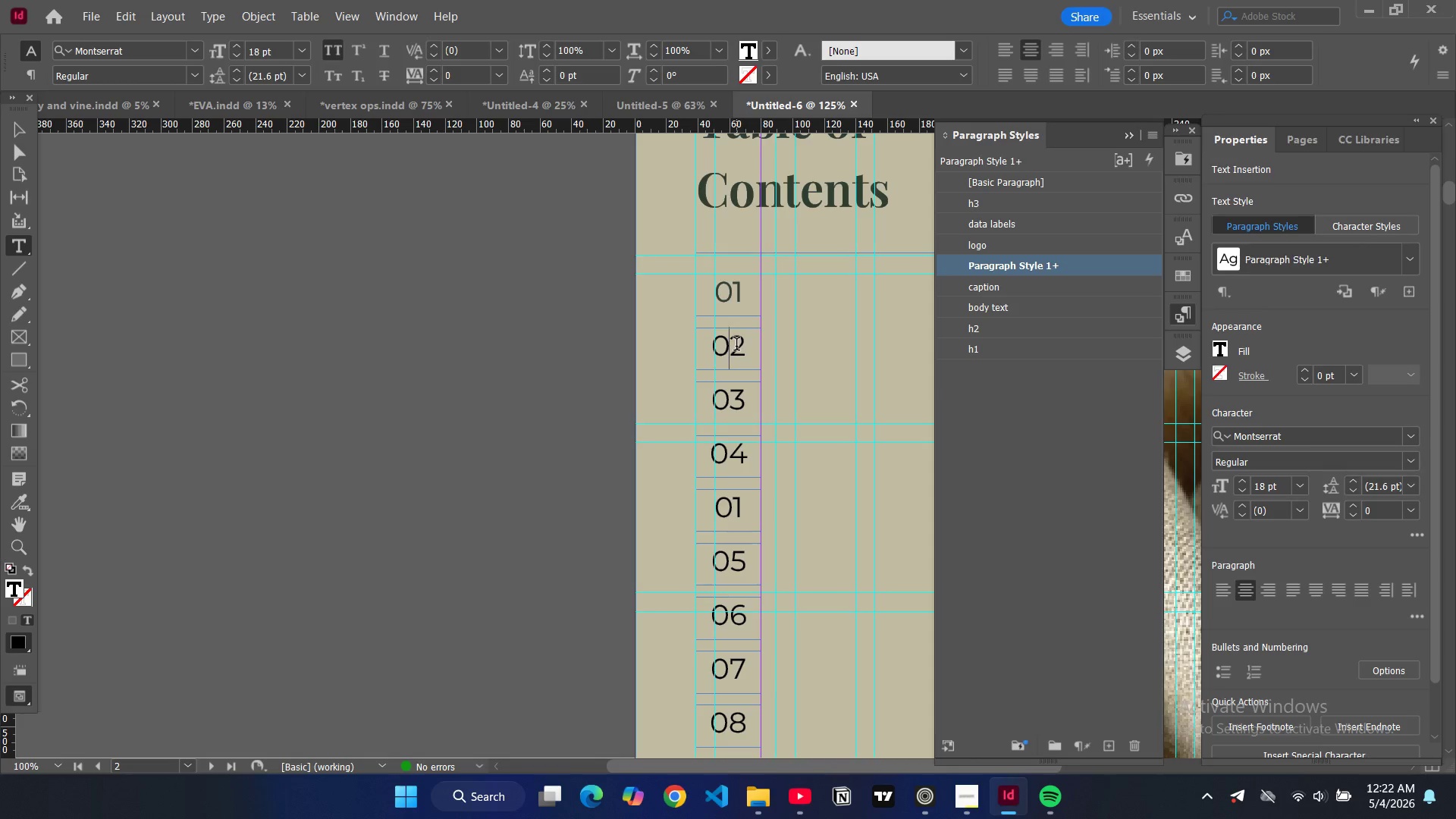 
triple_click([736, 346])
 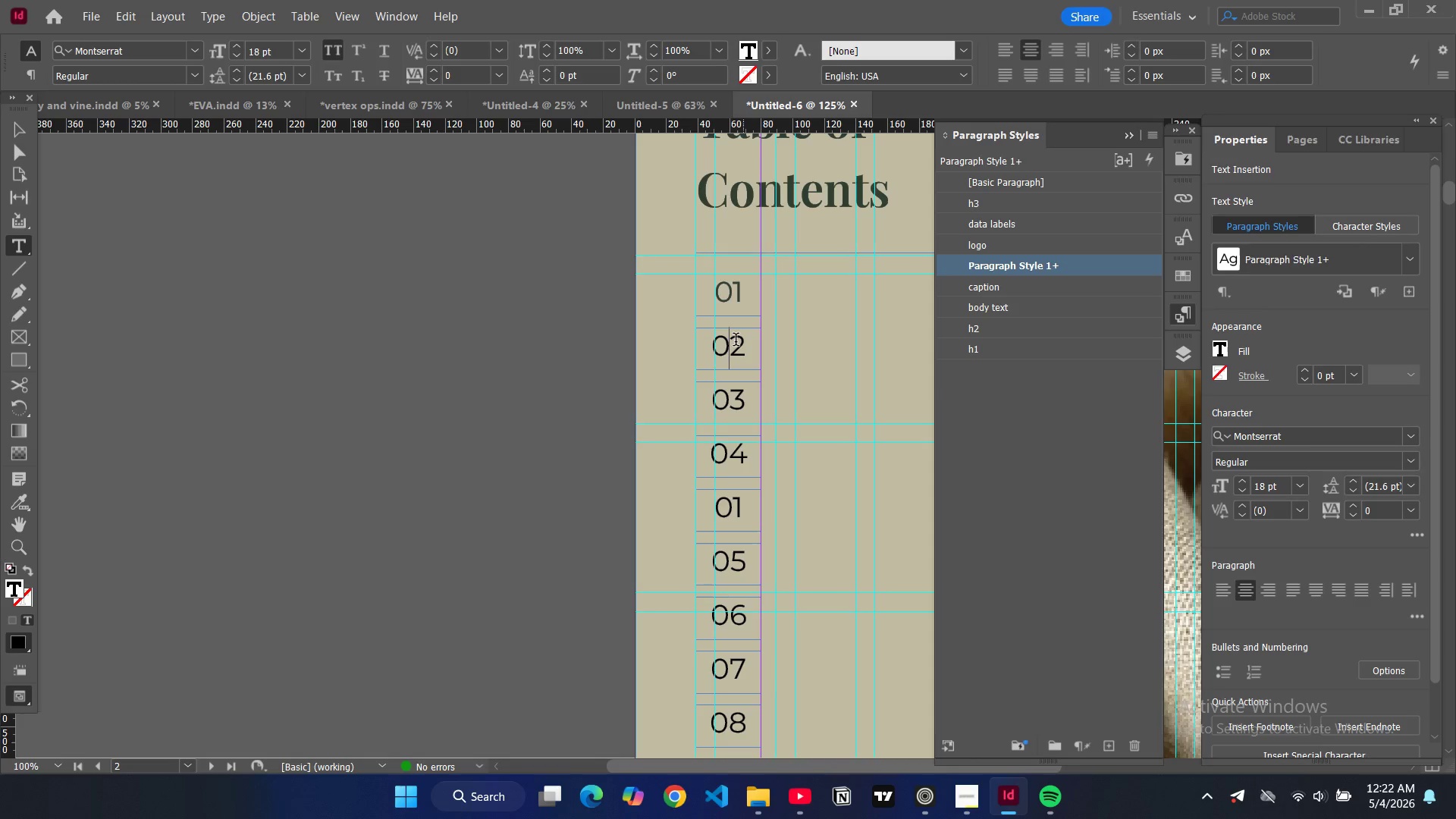 
double_click([736, 341])
 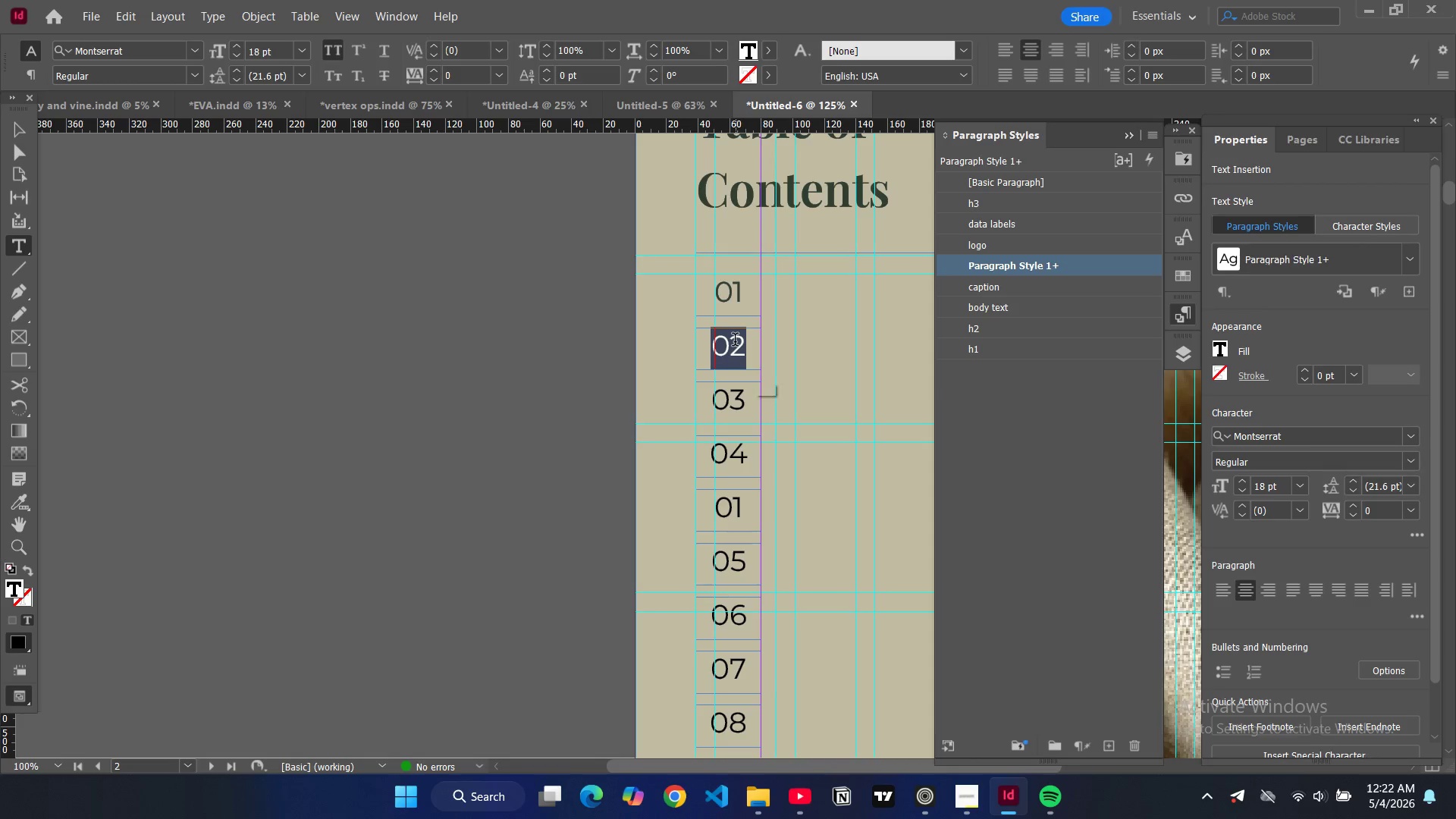 
triple_click([735, 341])
 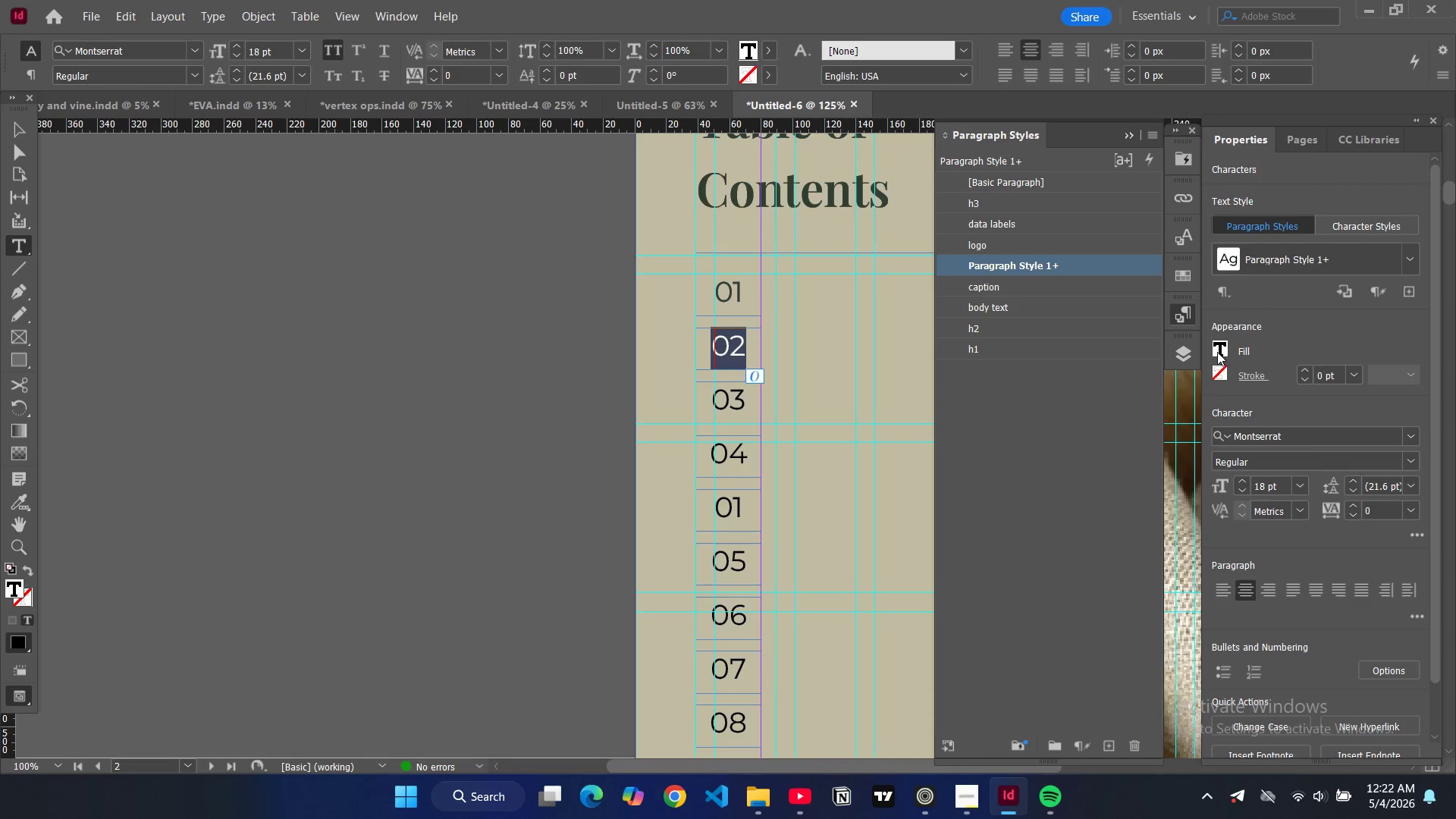 
double_click([1217, 352])
 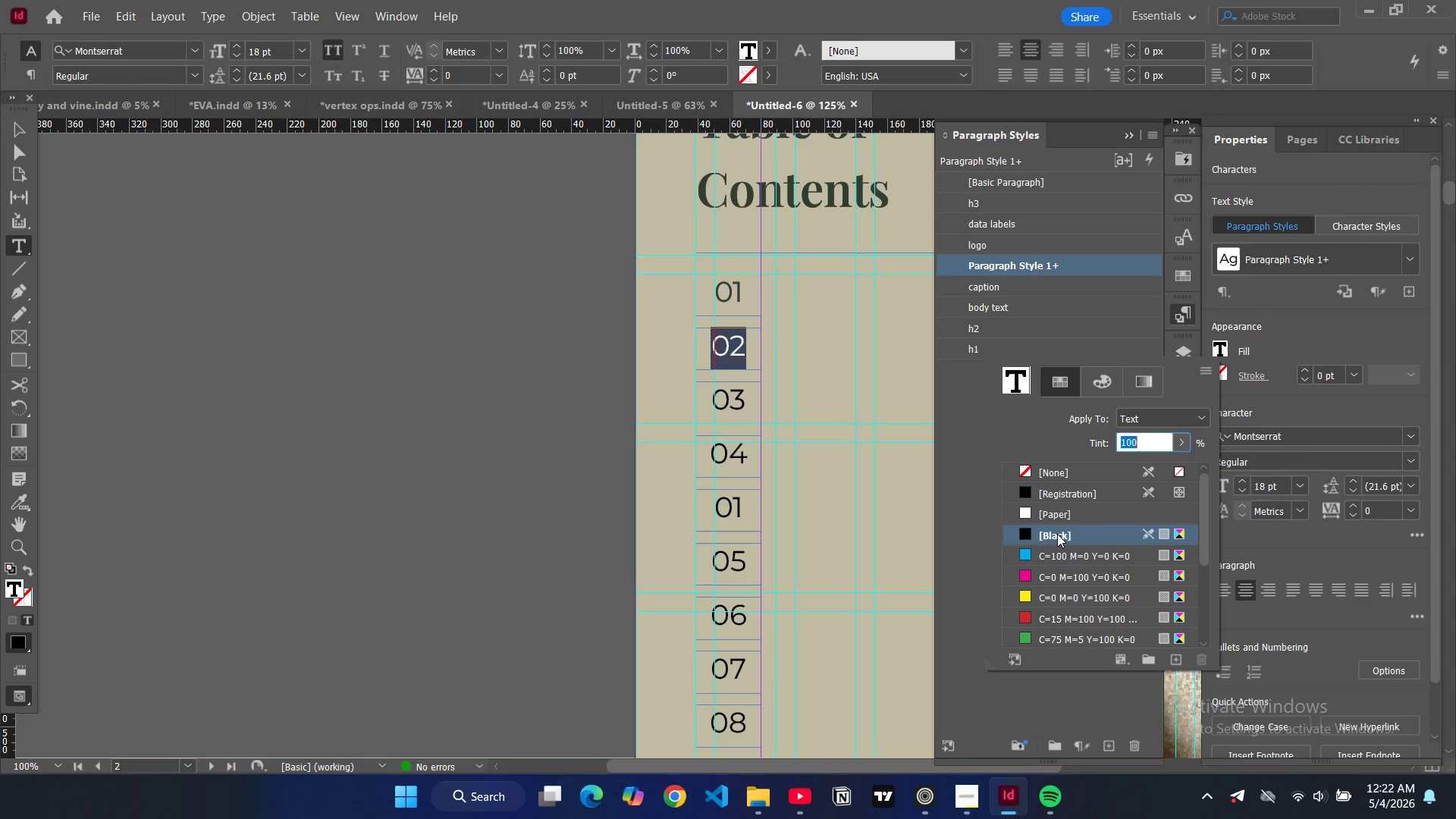 
scroll: coordinate [1047, 569], scroll_direction: down, amount: 7.0
 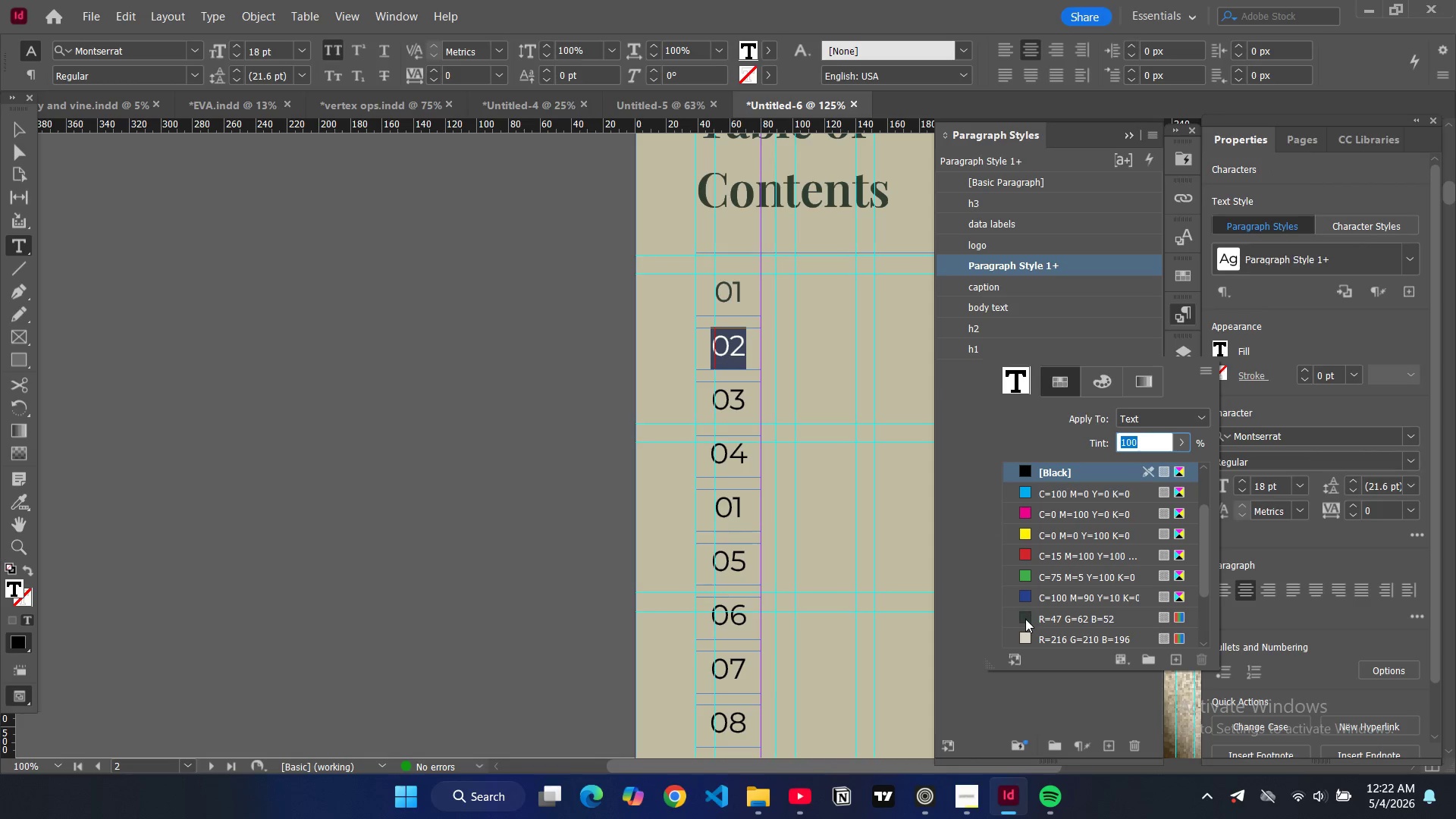 
left_click([1025, 619])
 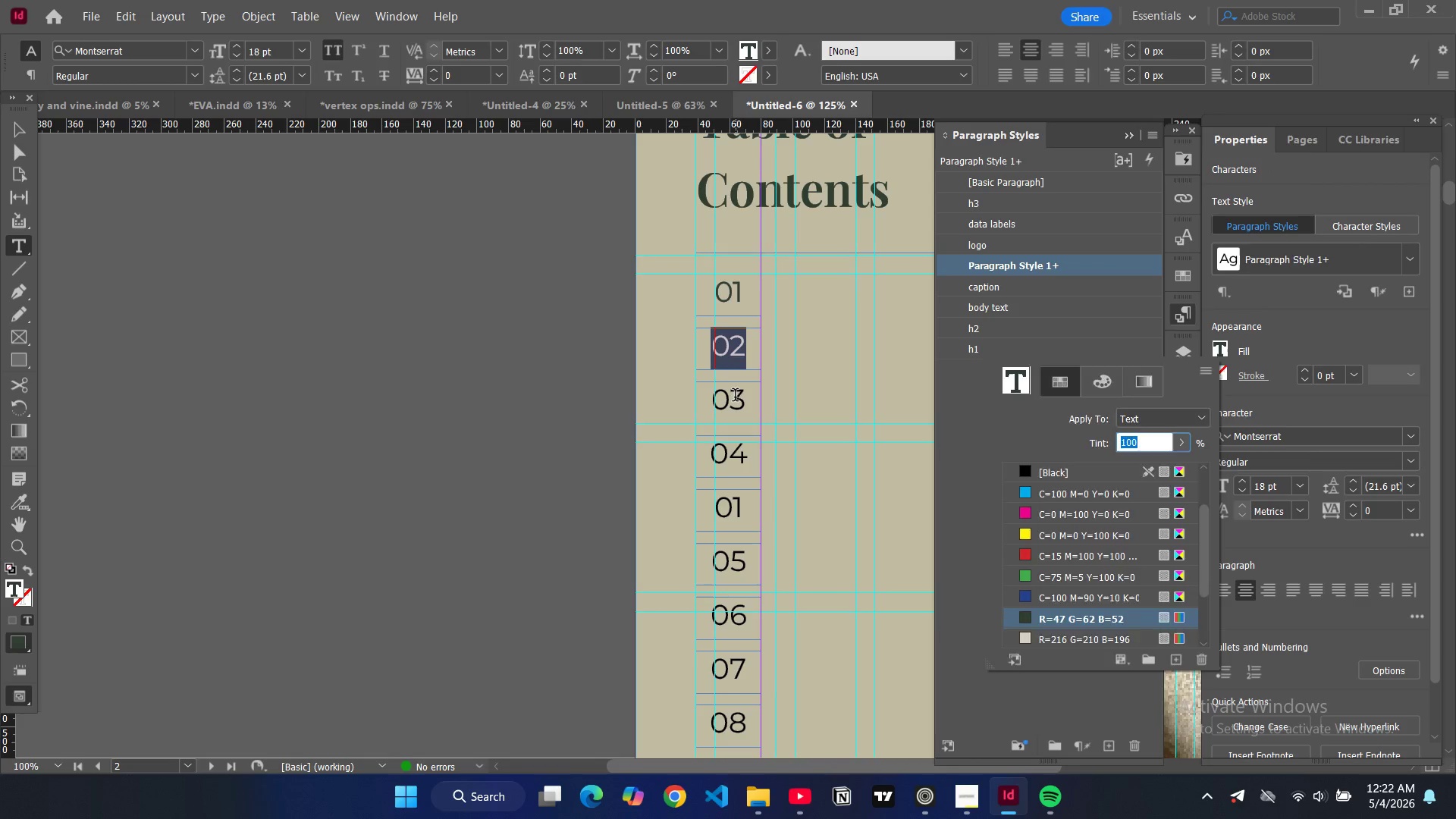 
double_click([734, 397])
 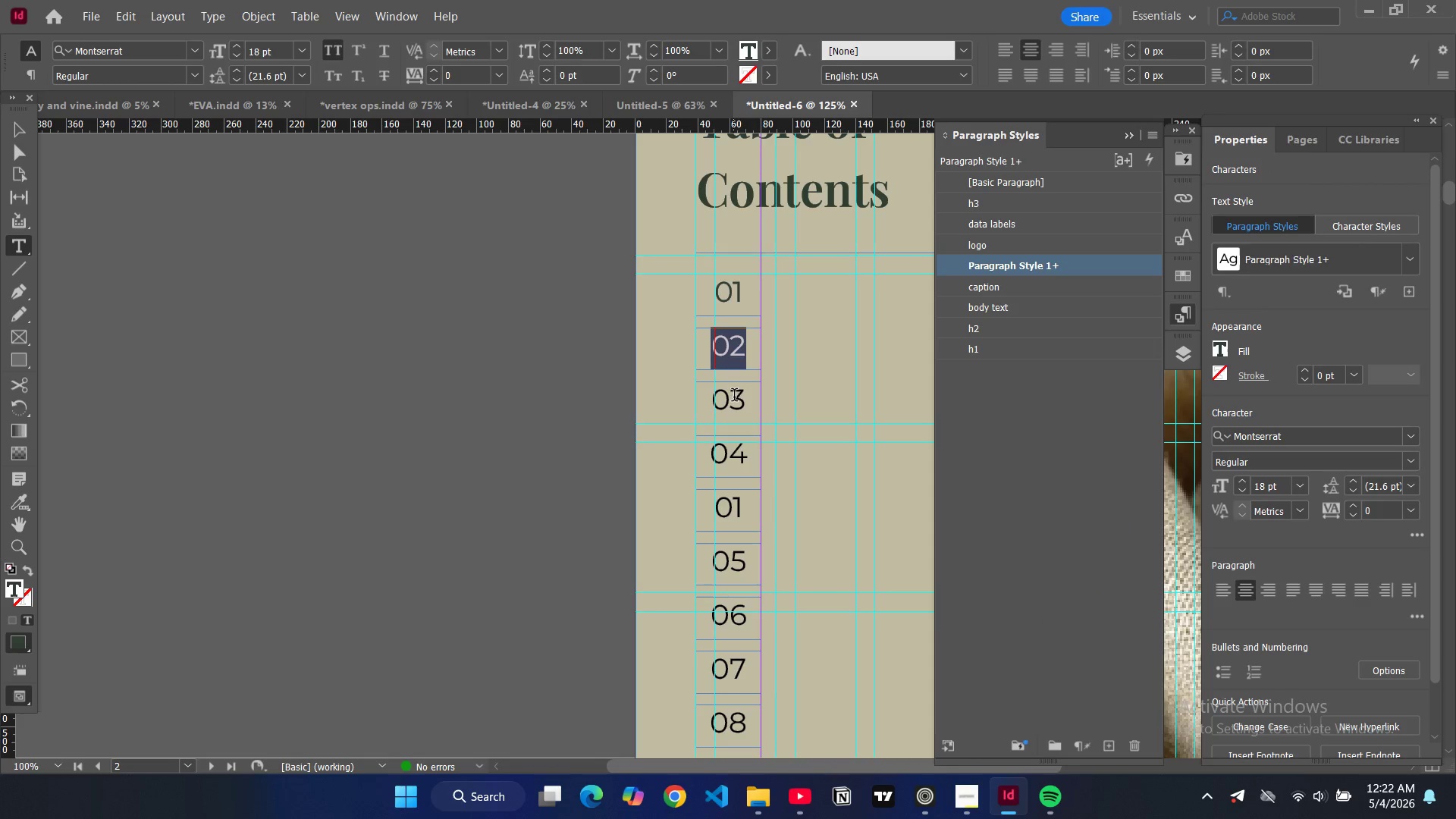 
triple_click([734, 397])
 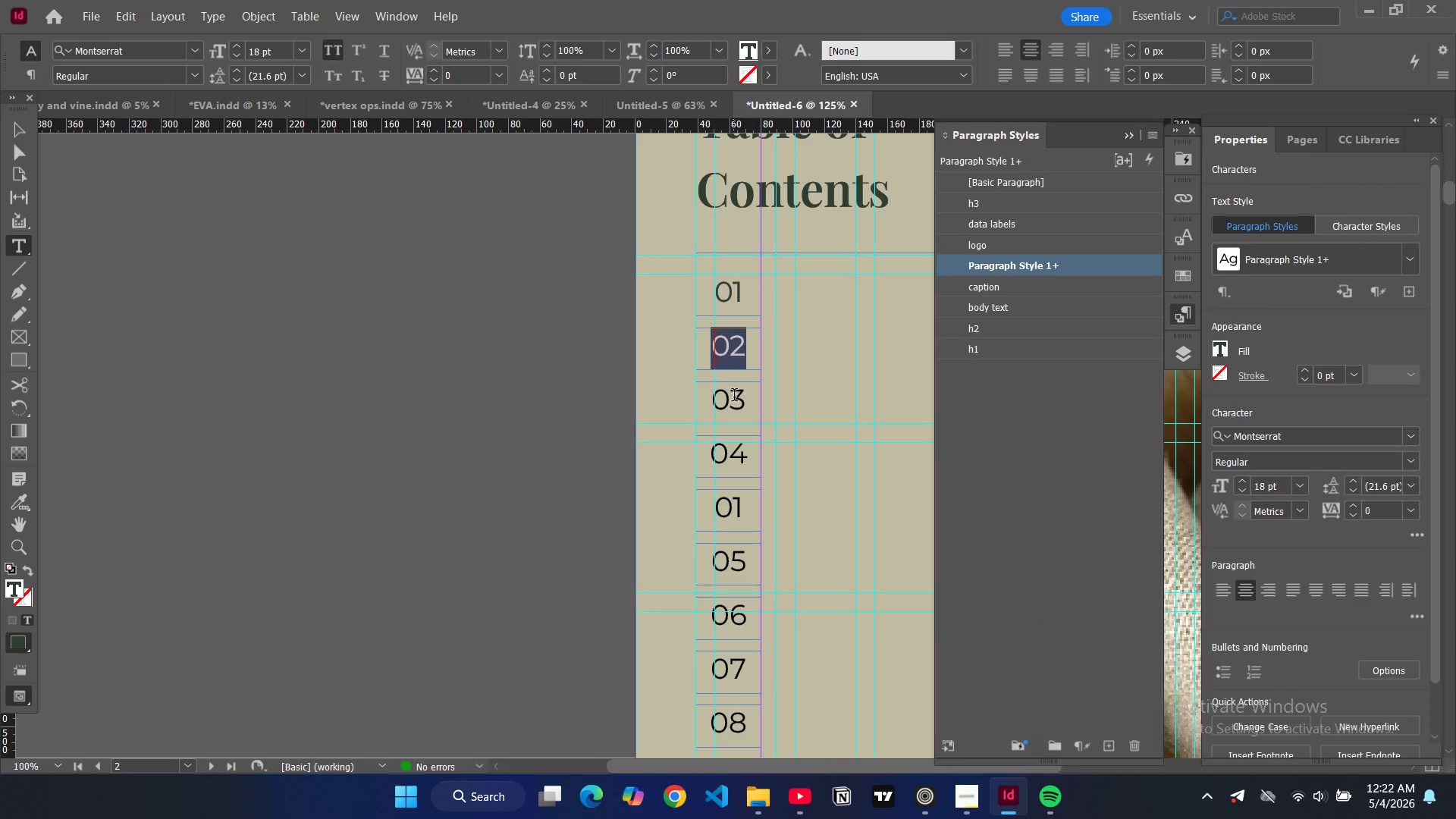 
triple_click([734, 397])
 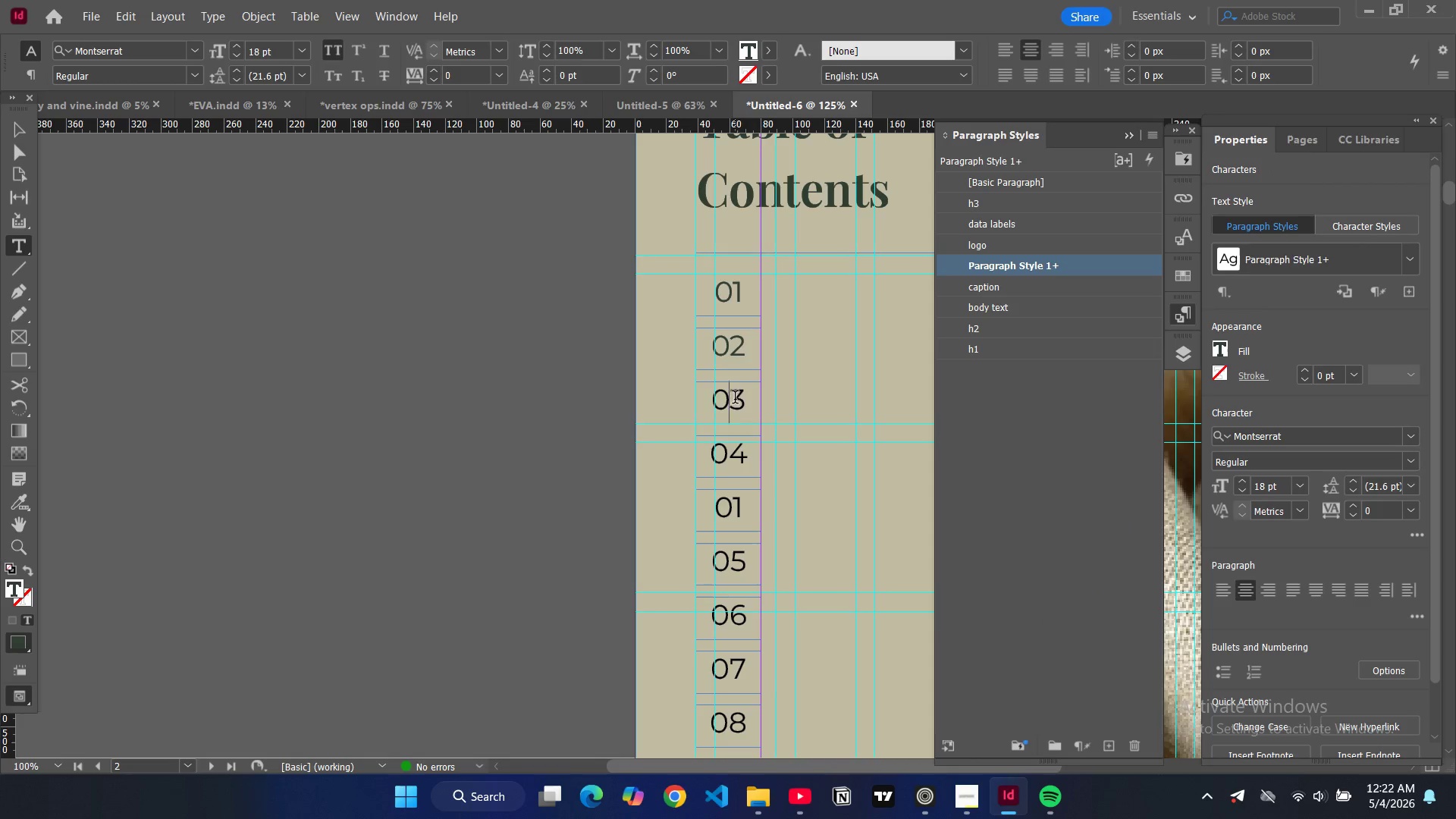 
double_click([735, 399])
 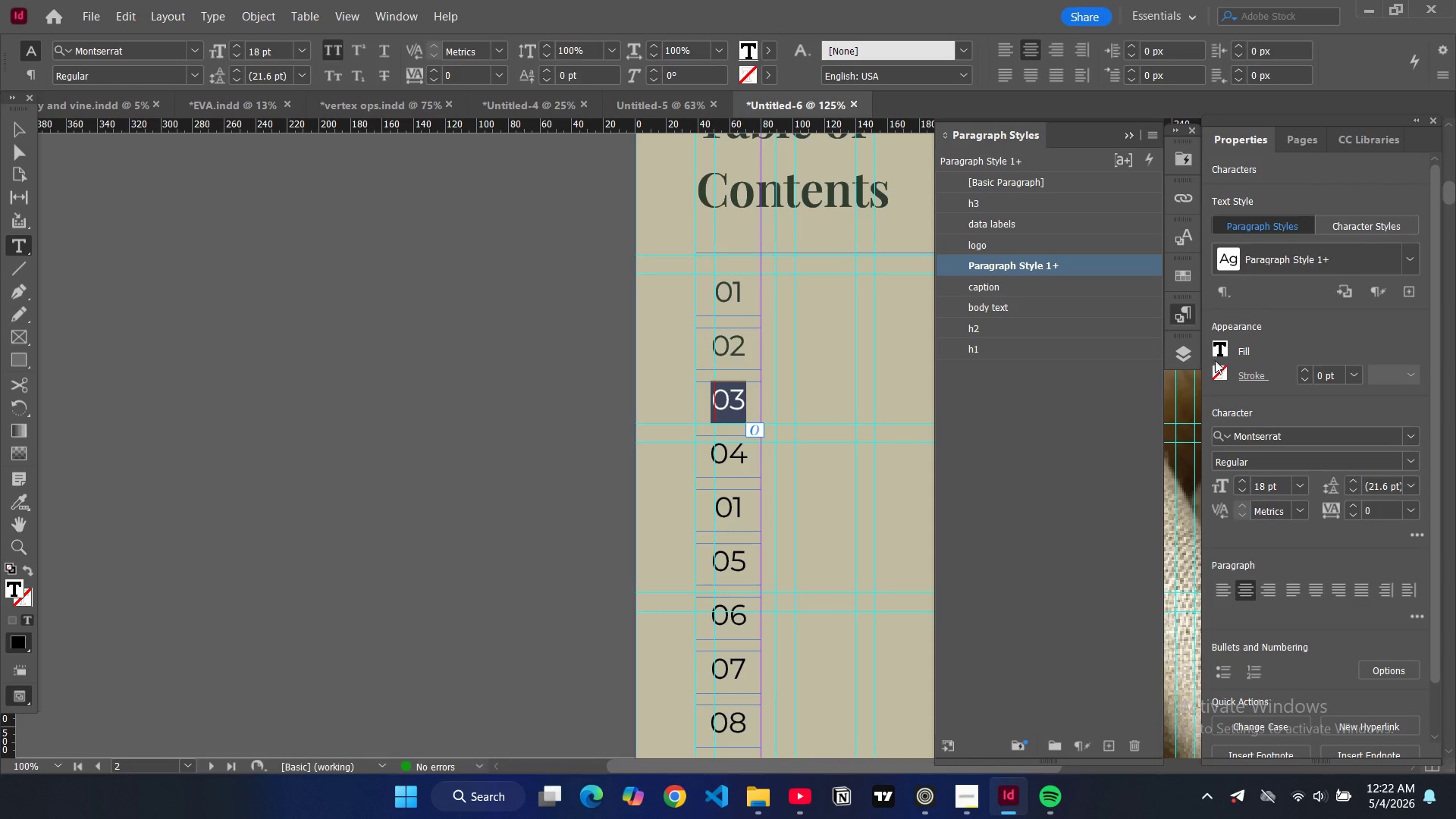 
left_click([1214, 345])
 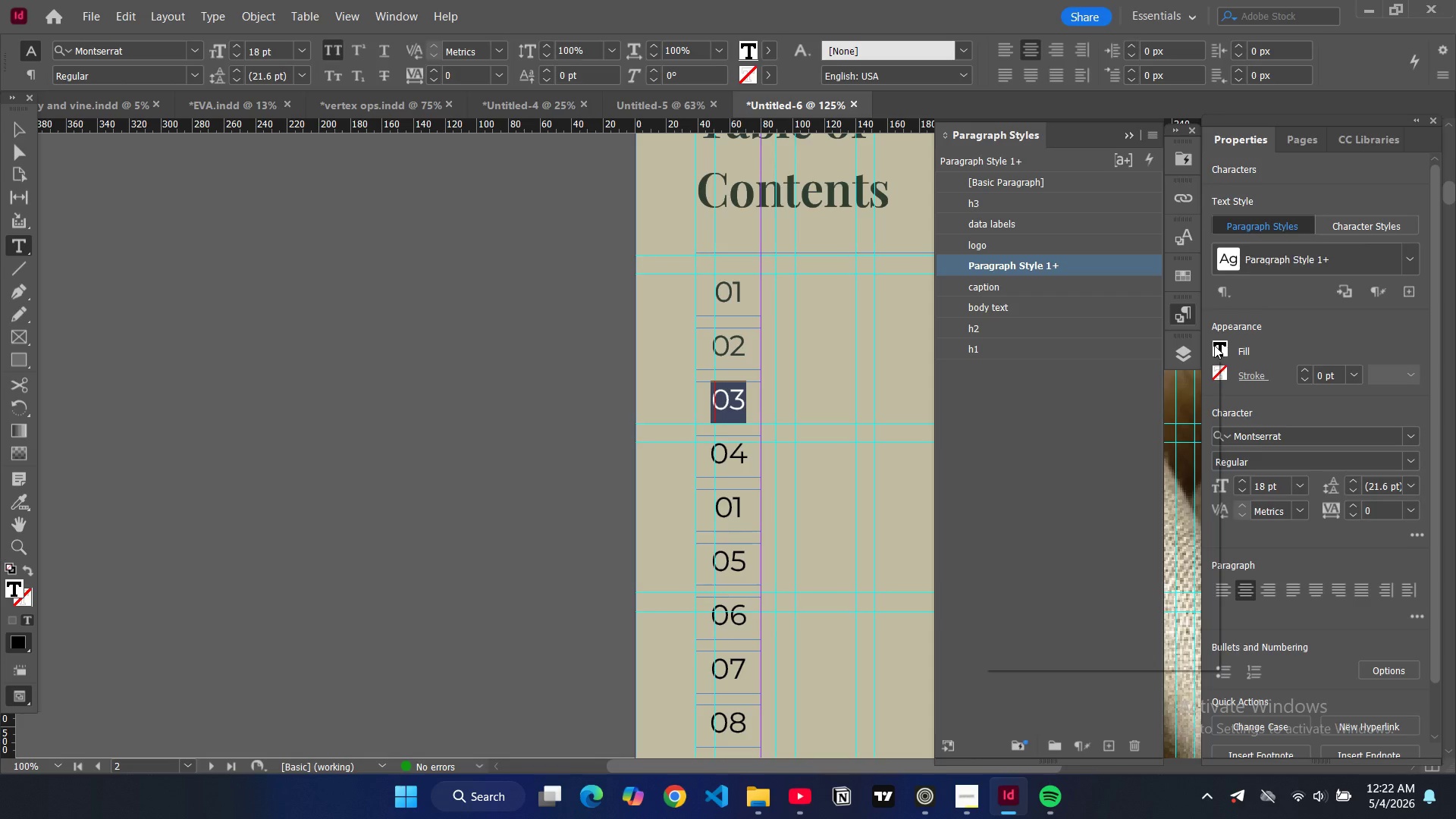 
scroll: coordinate [1054, 549], scroll_direction: down, amount: 4.0
 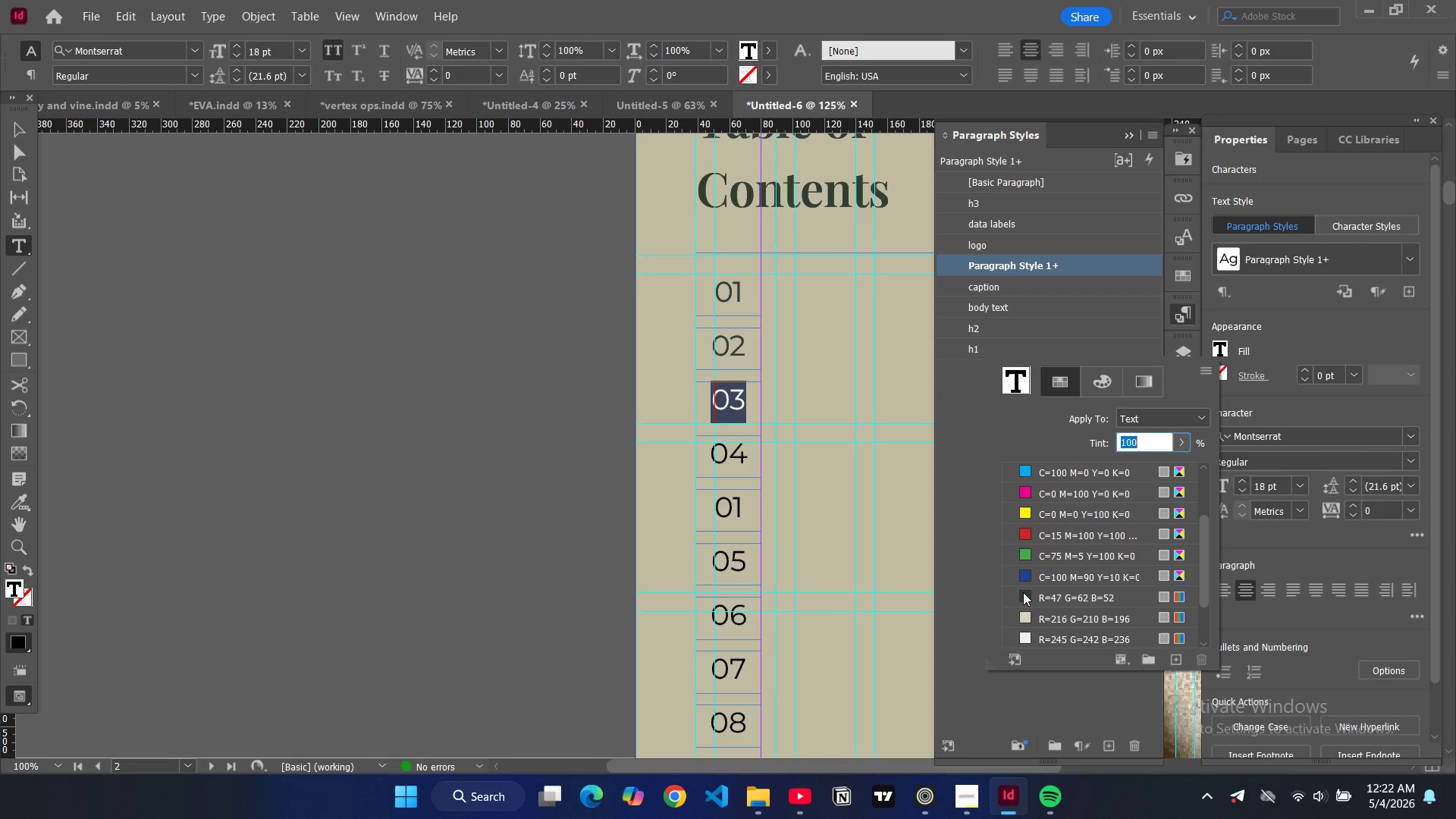 
left_click([1023, 592])
 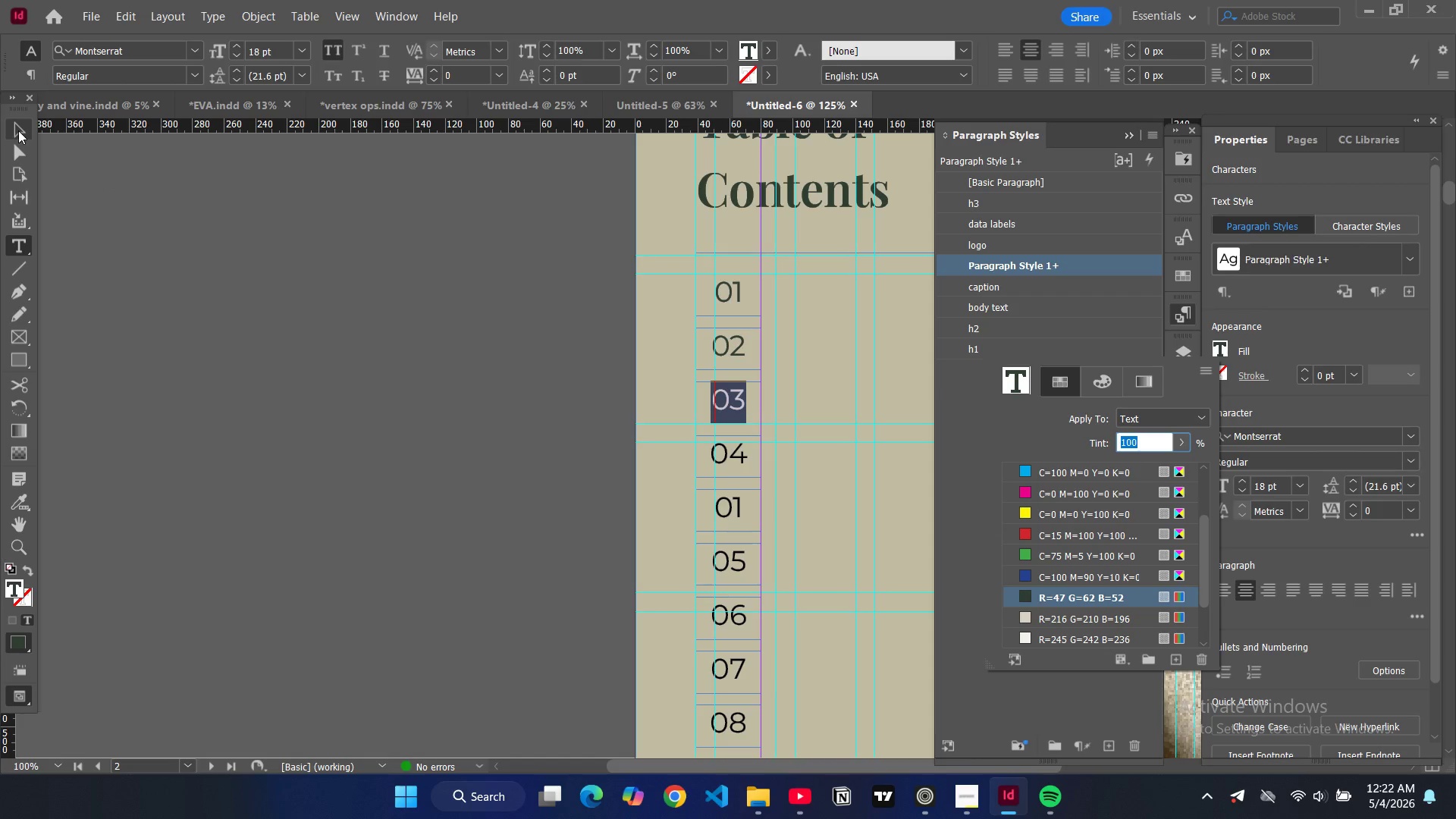 
double_click([735, 460])
 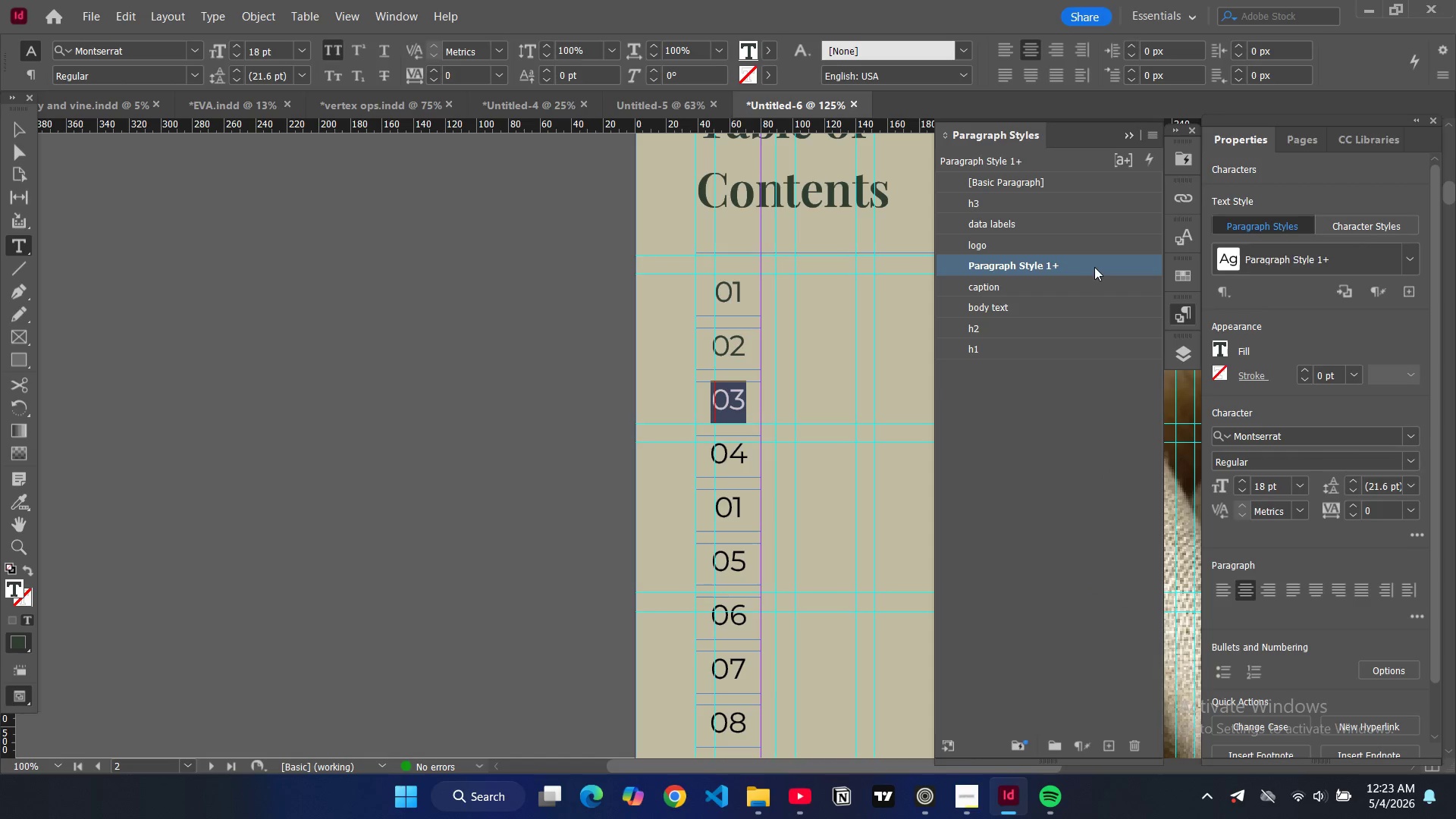 
double_click([1098, 265])
 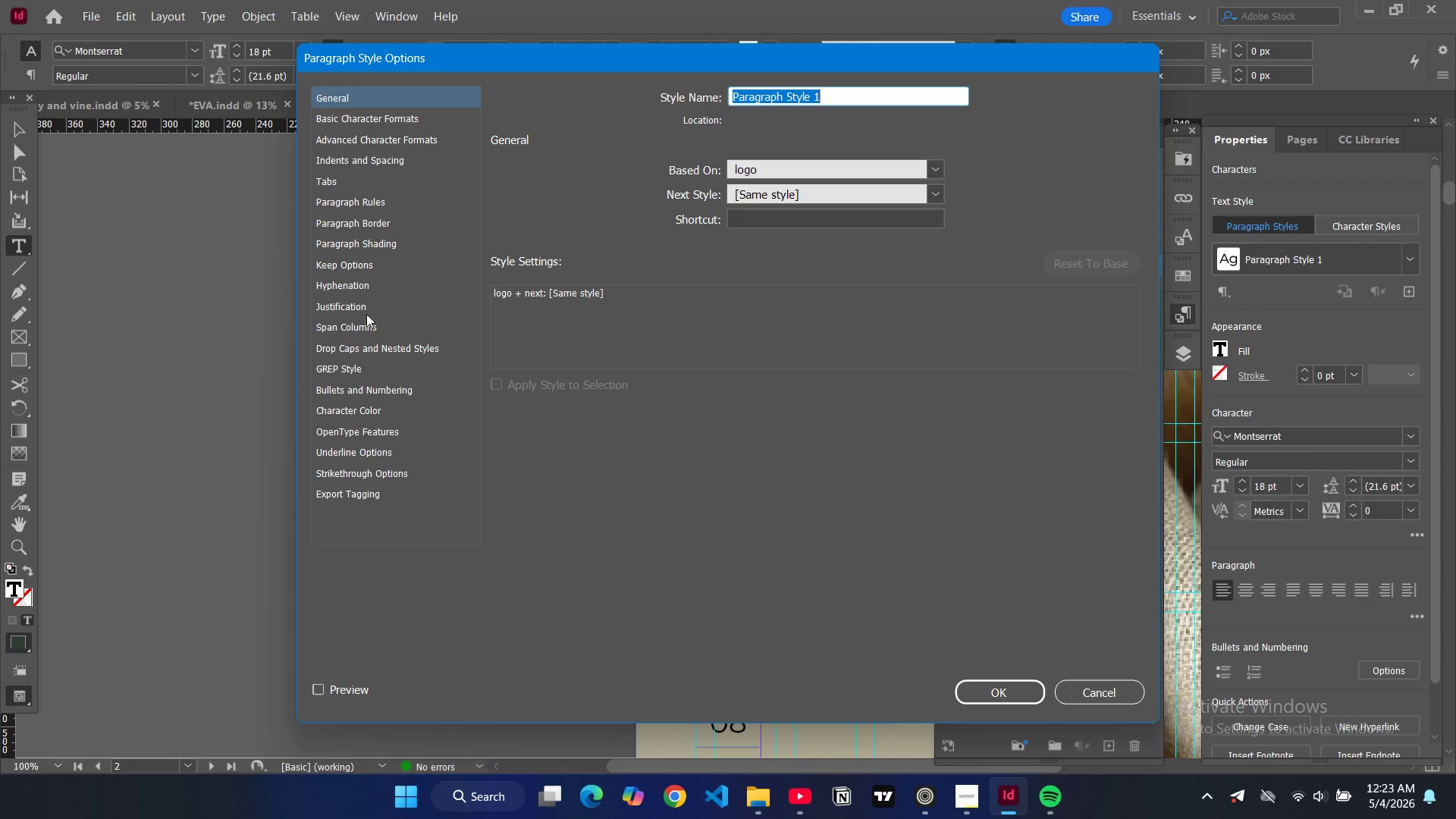 
left_click([353, 413])
 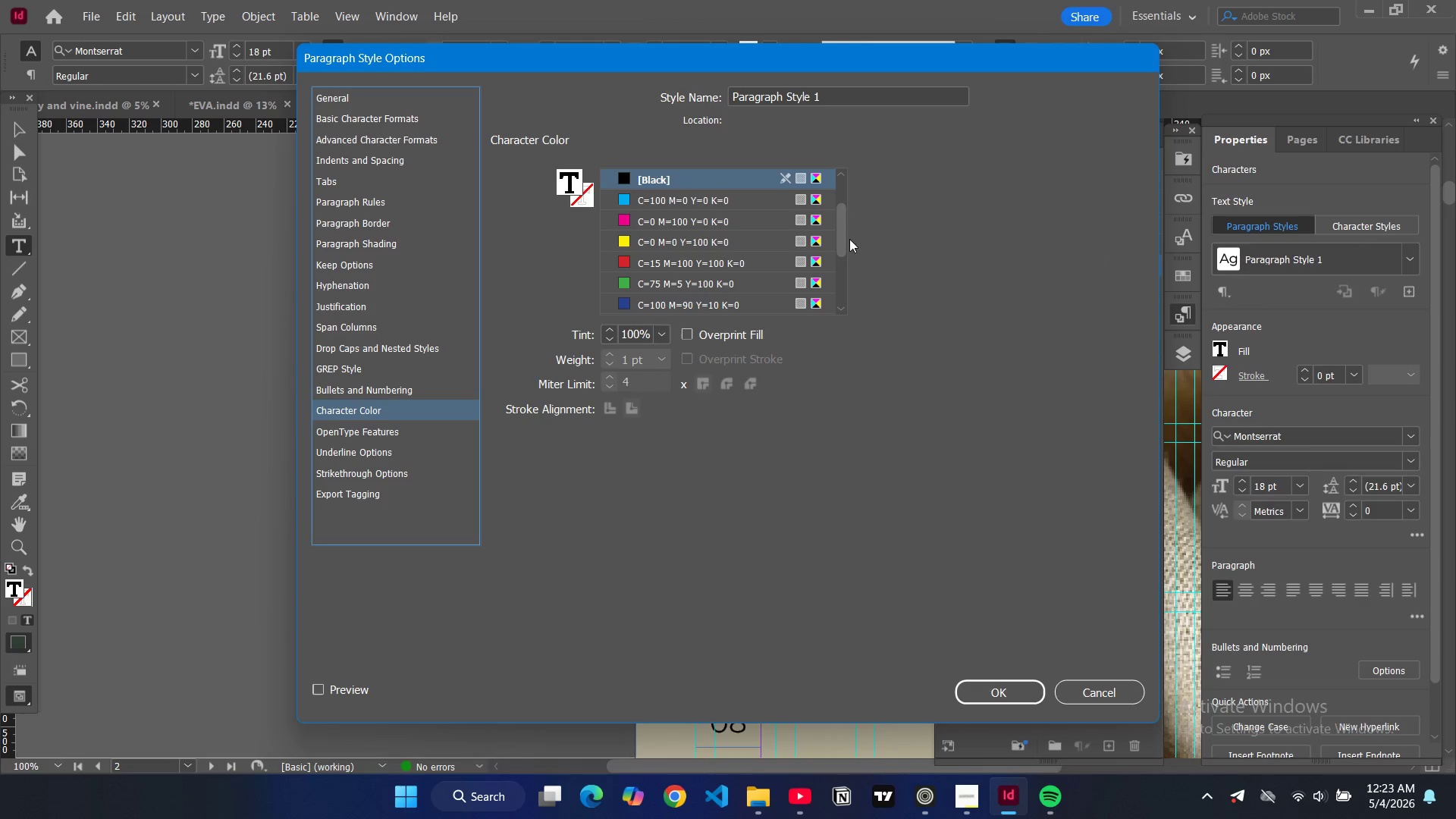 
scroll: coordinate [737, 278], scroll_direction: down, amount: 4.0
 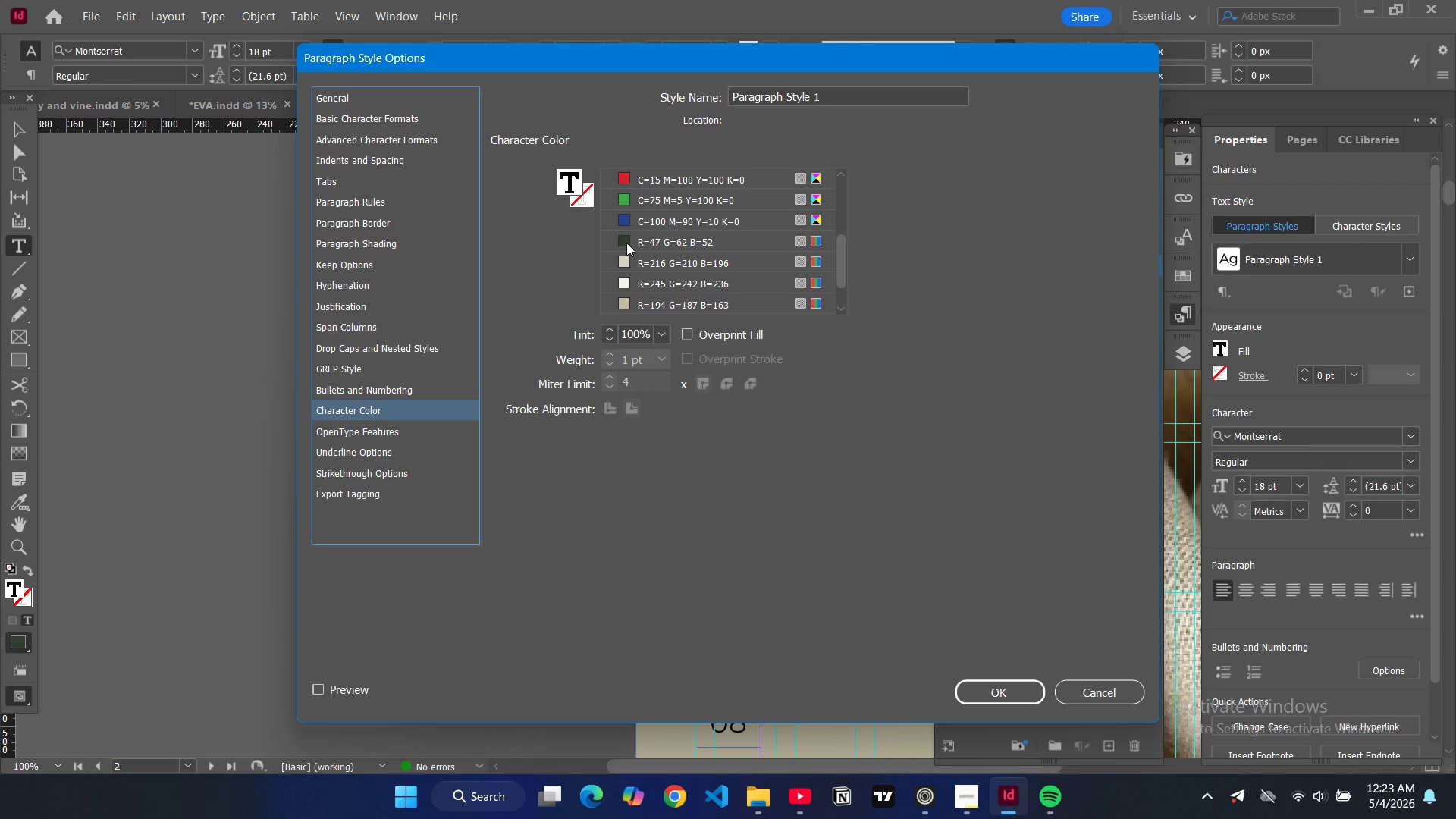 
left_click([626, 243])
 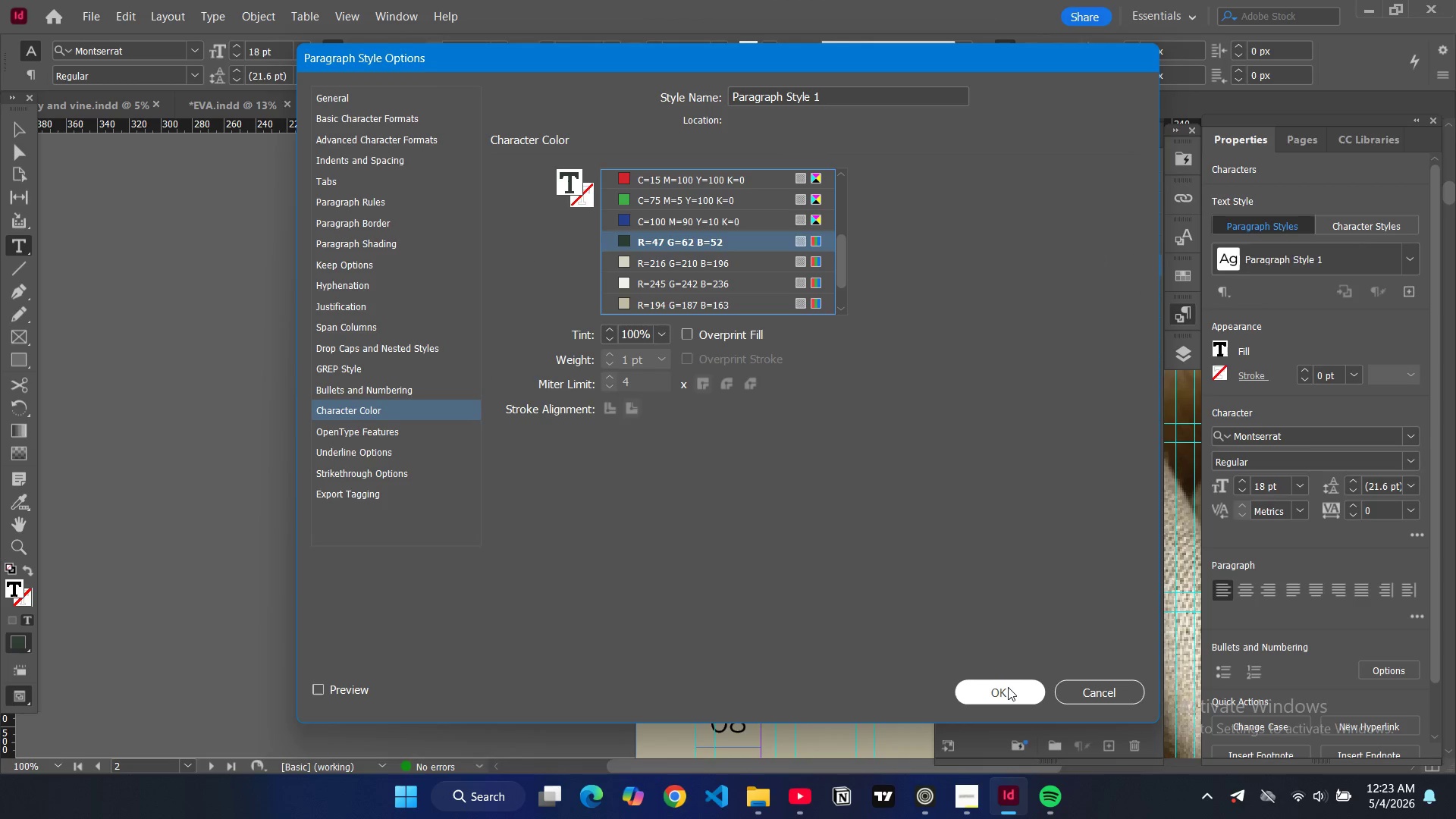 
left_click([1006, 686])
 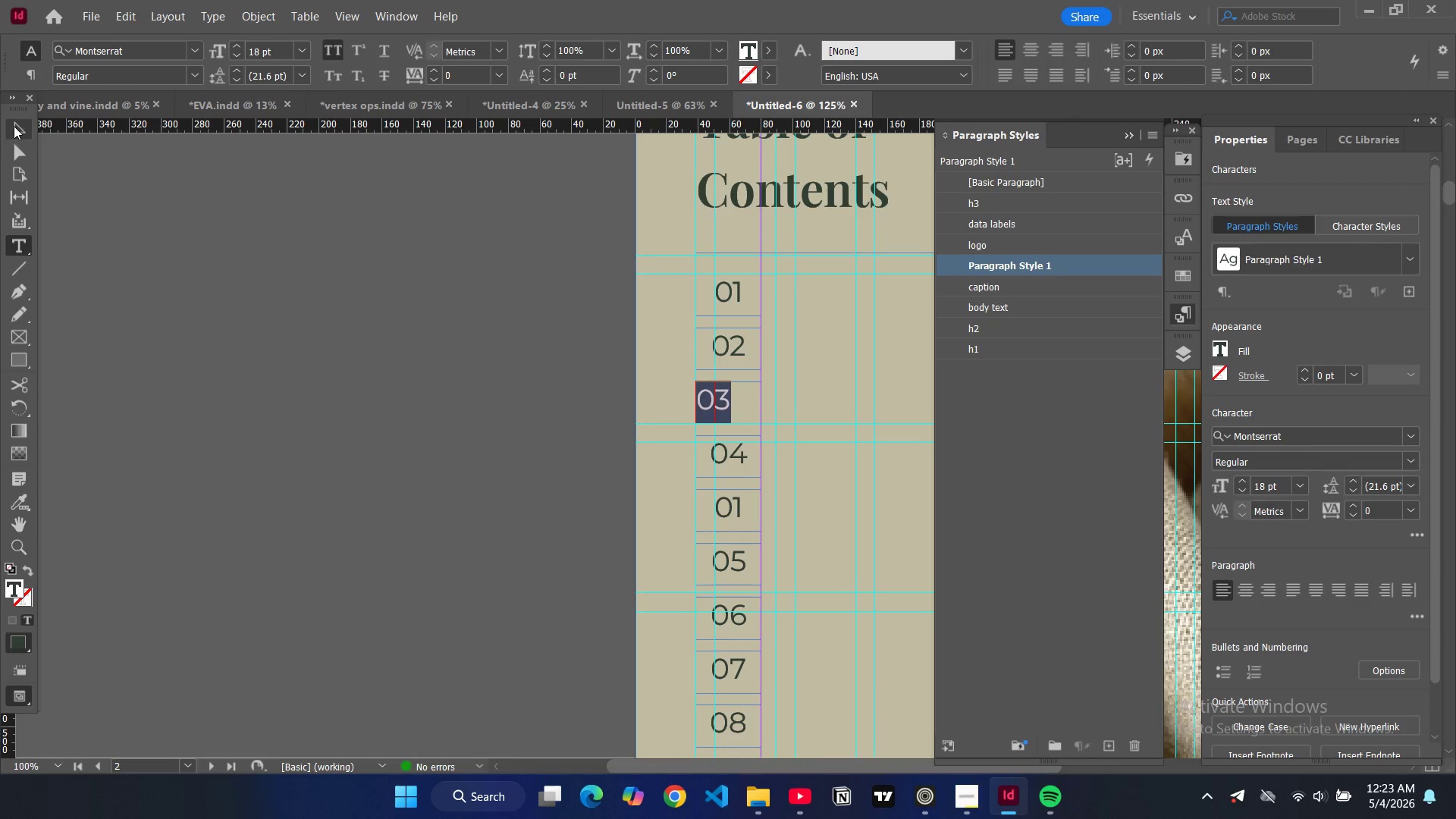 
key(Control+Shift+C)
 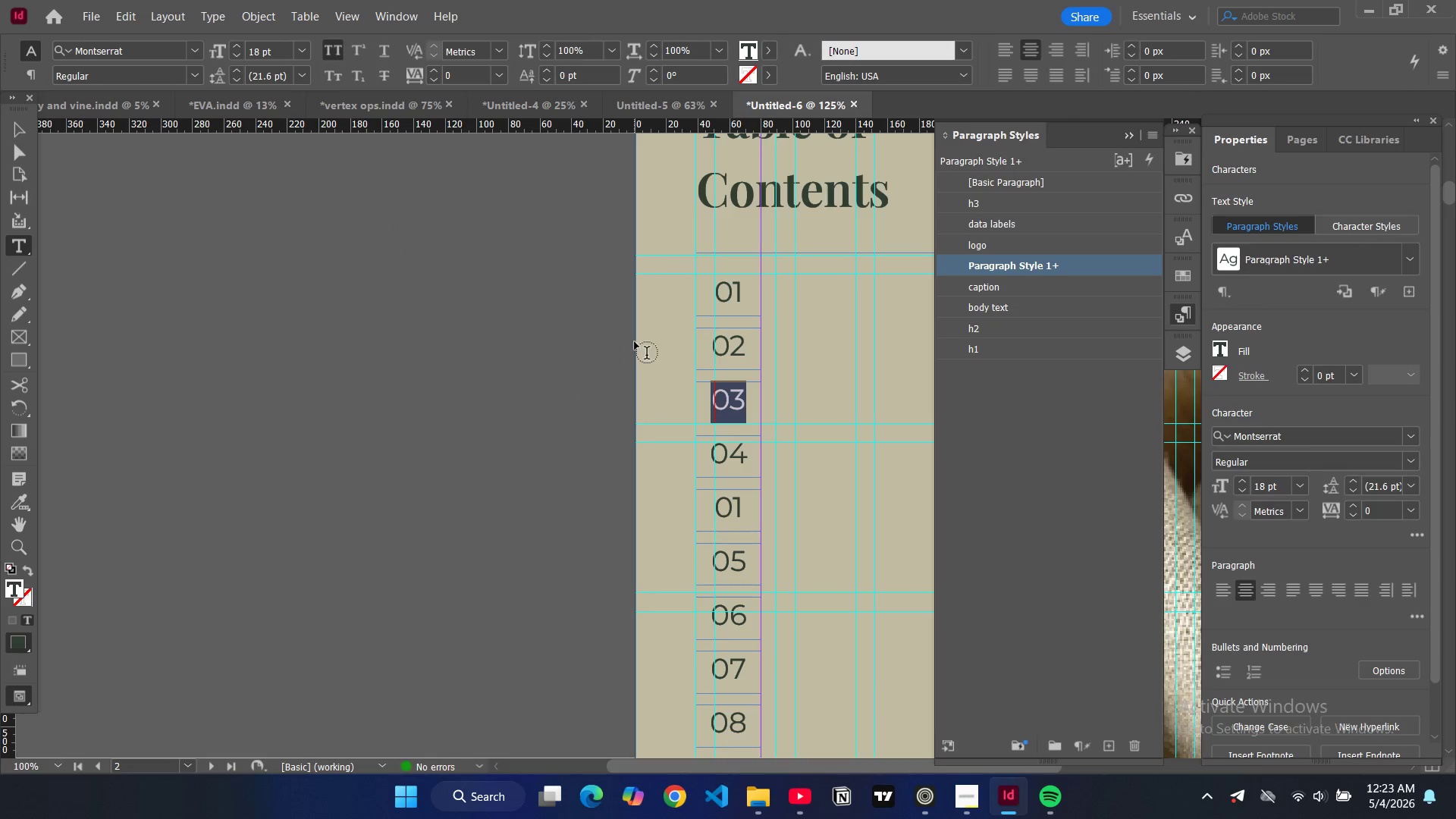 
key(Control+ControlLeft)
 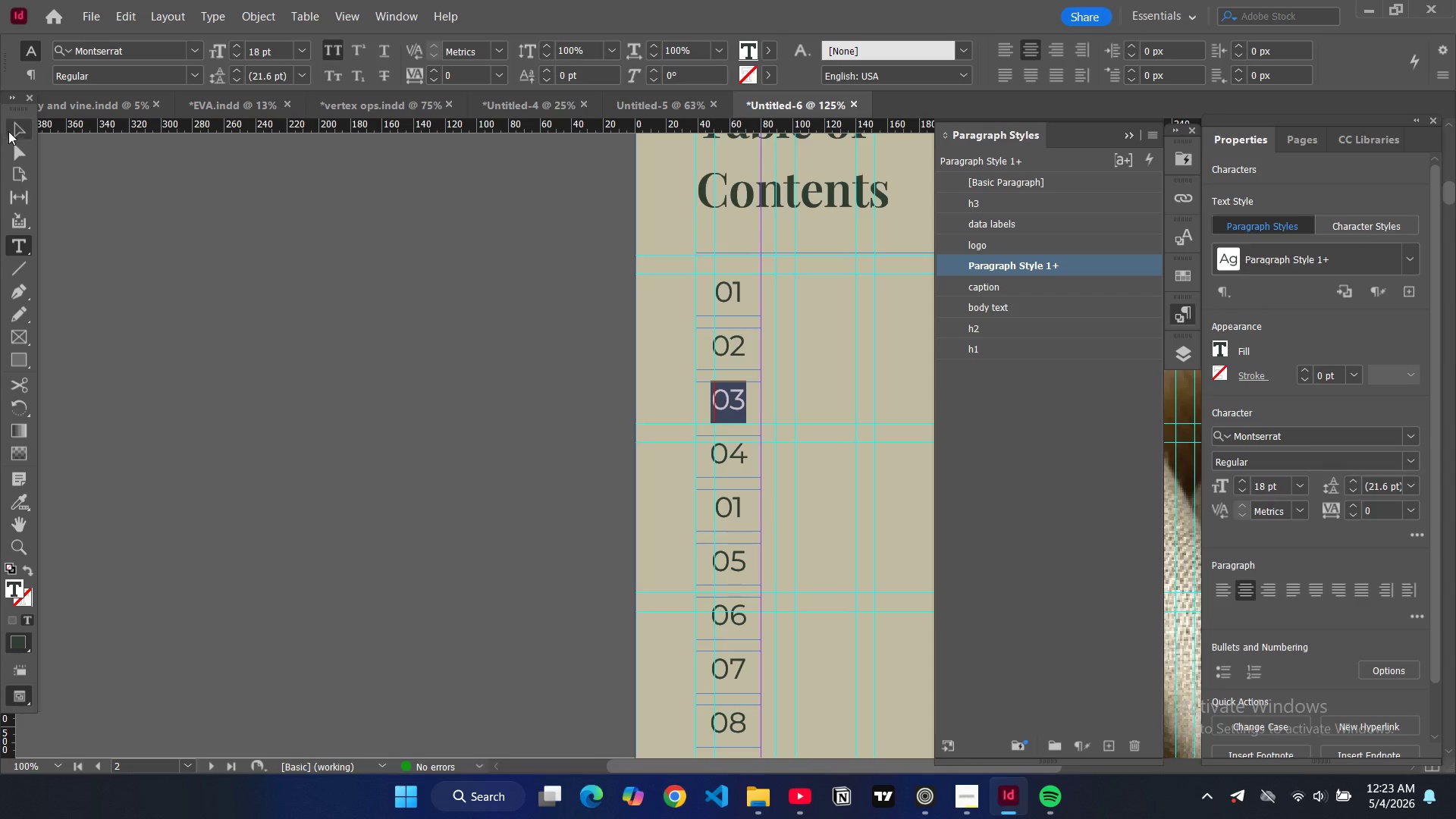 
left_click([16, 136])
 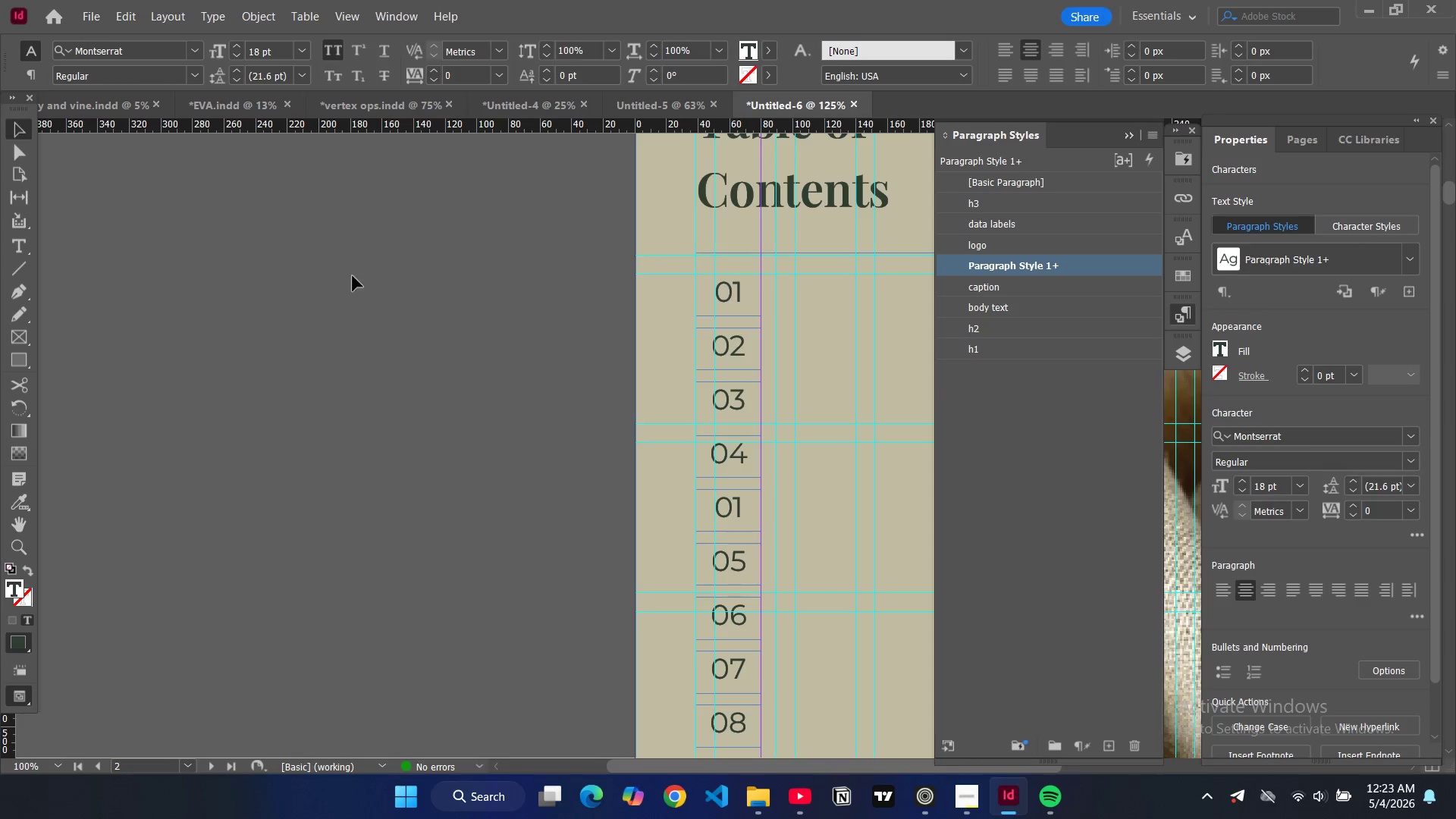 
left_click([416, 291])
 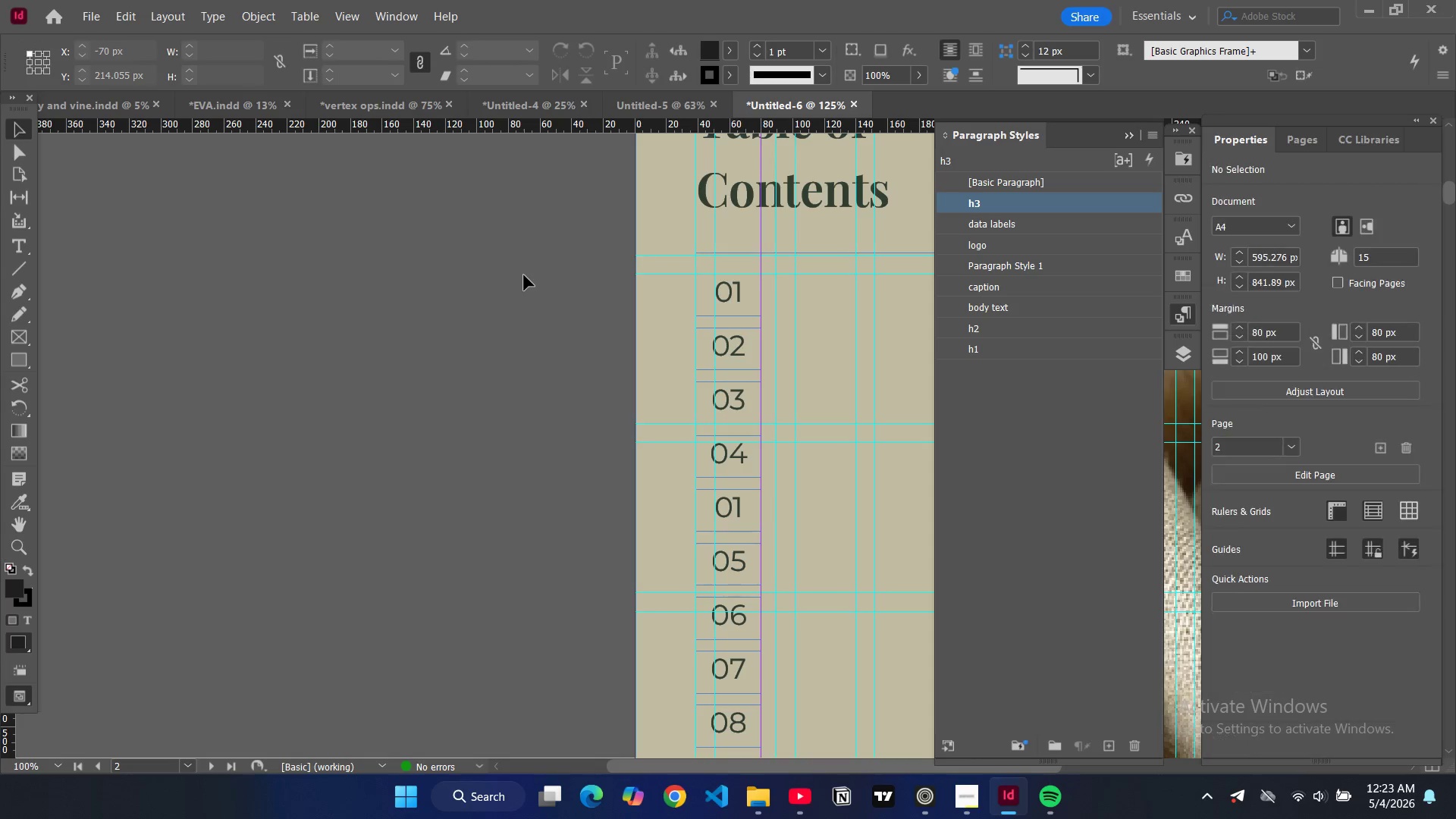 
key(W)
 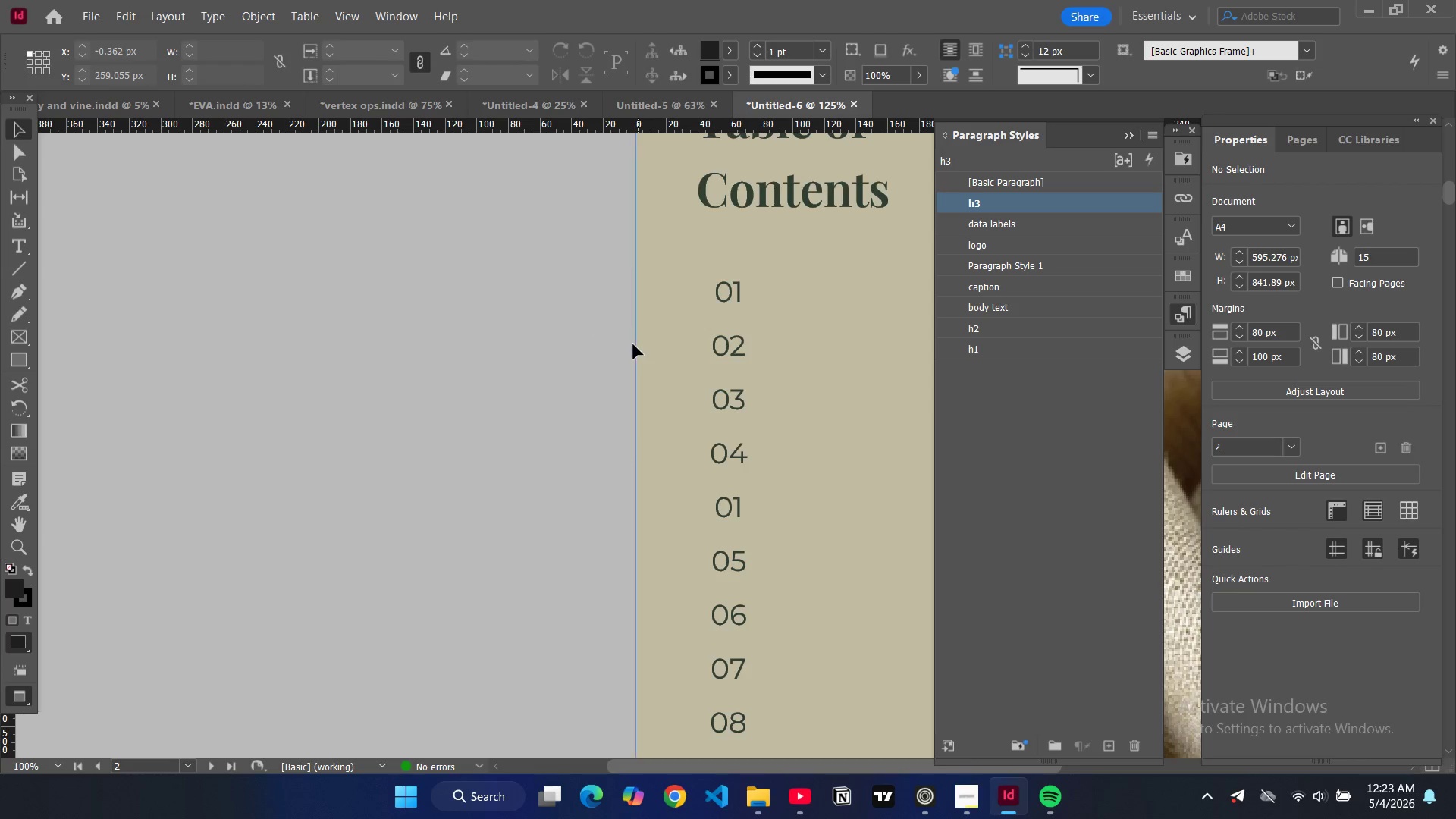 
scroll: coordinate [633, 344], scroll_direction: down, amount: 4.0
 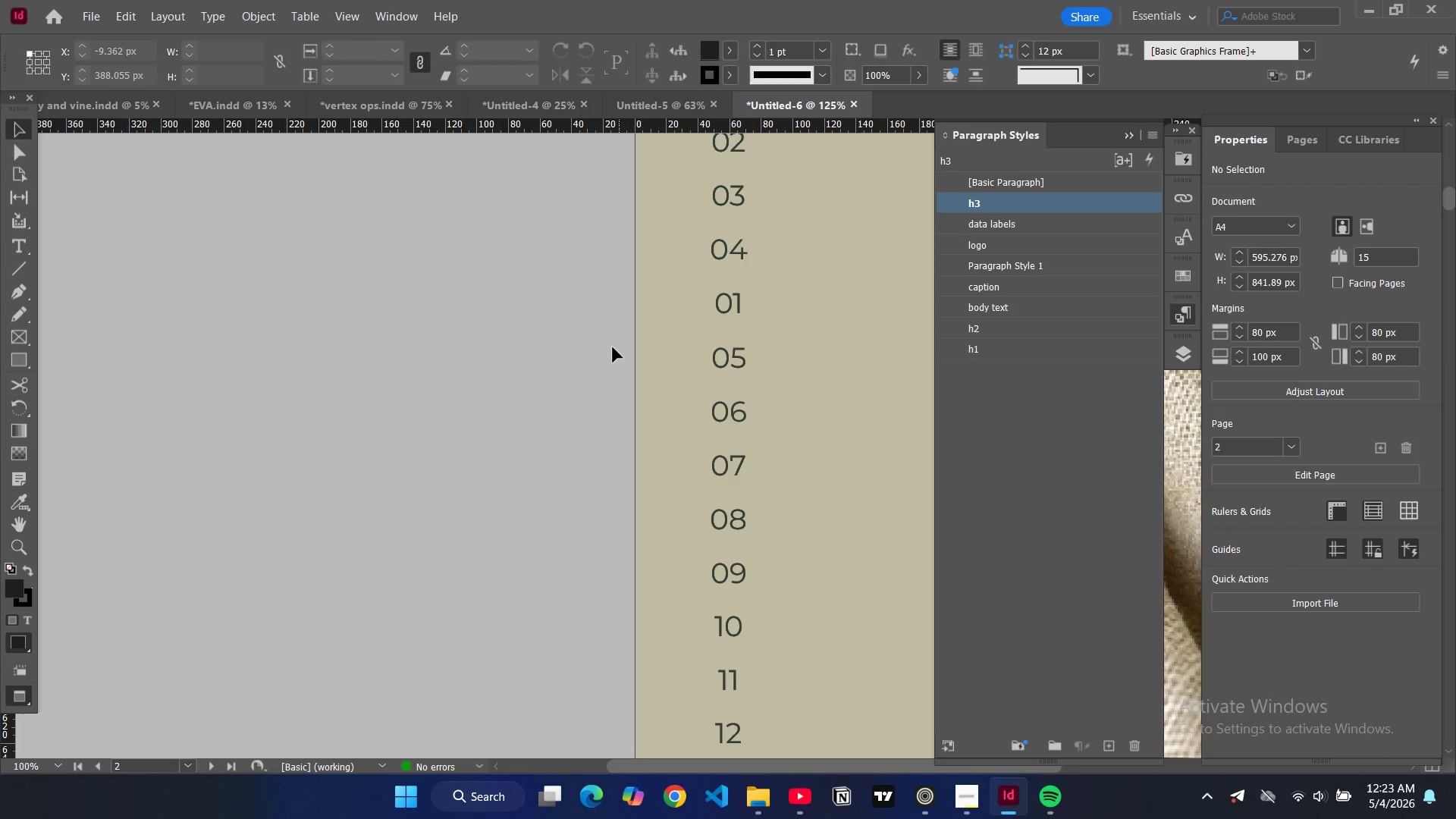 
key(Control+Minus)
 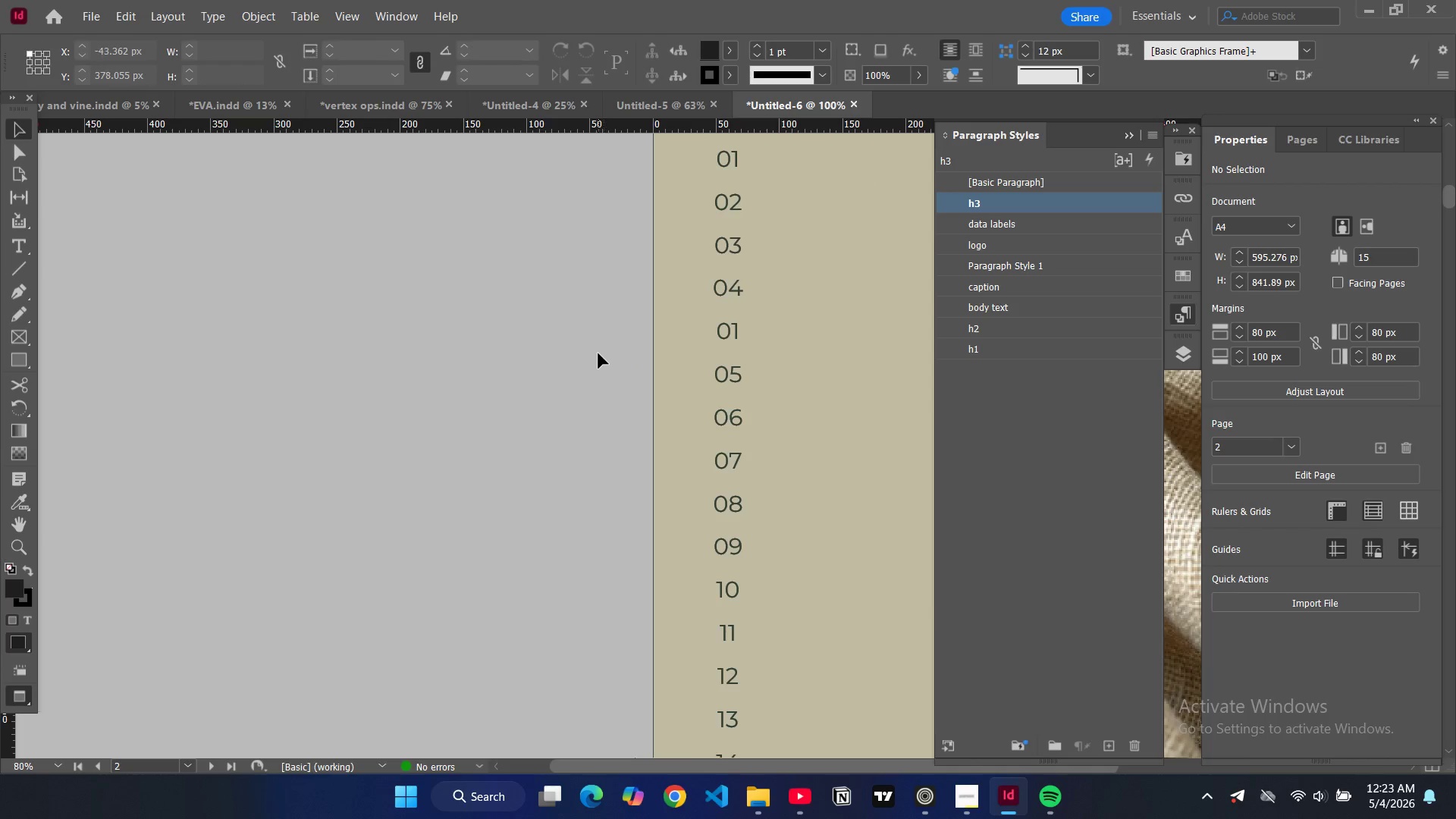 
key(Control+Minus)
 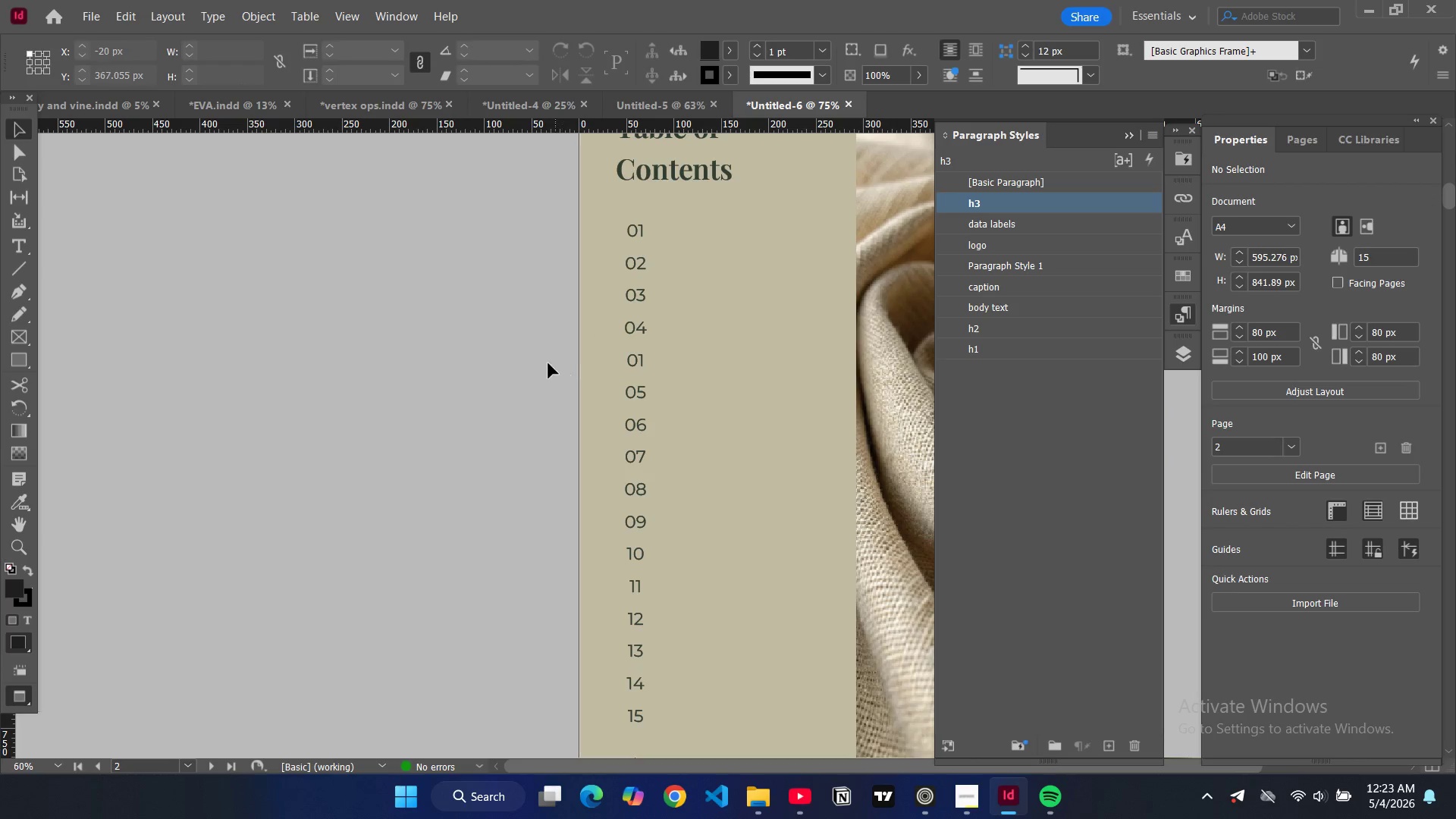 
scroll: coordinate [538, 362], scroll_direction: up, amount: 1.0
 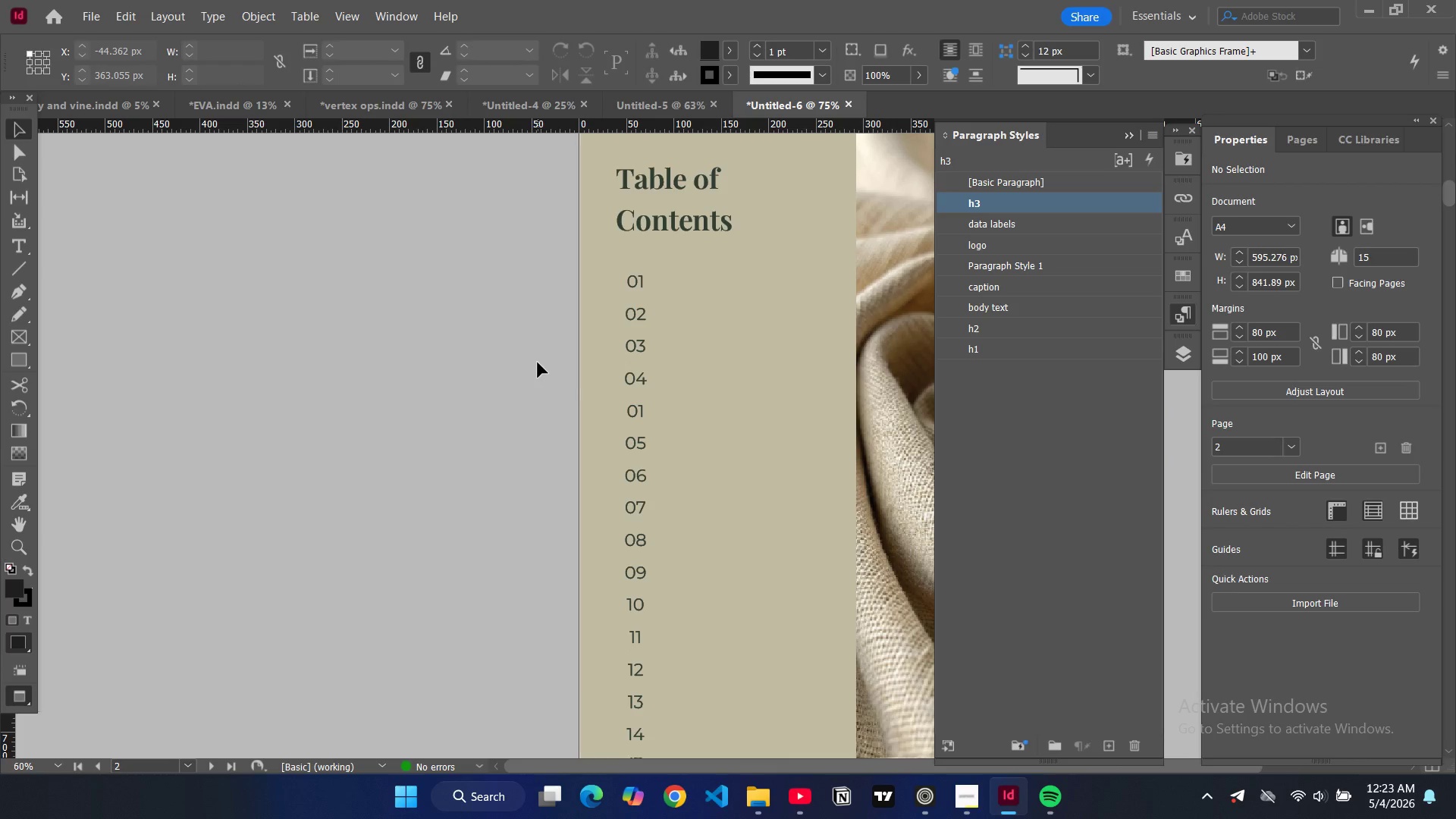 
key(Control+Minus)
 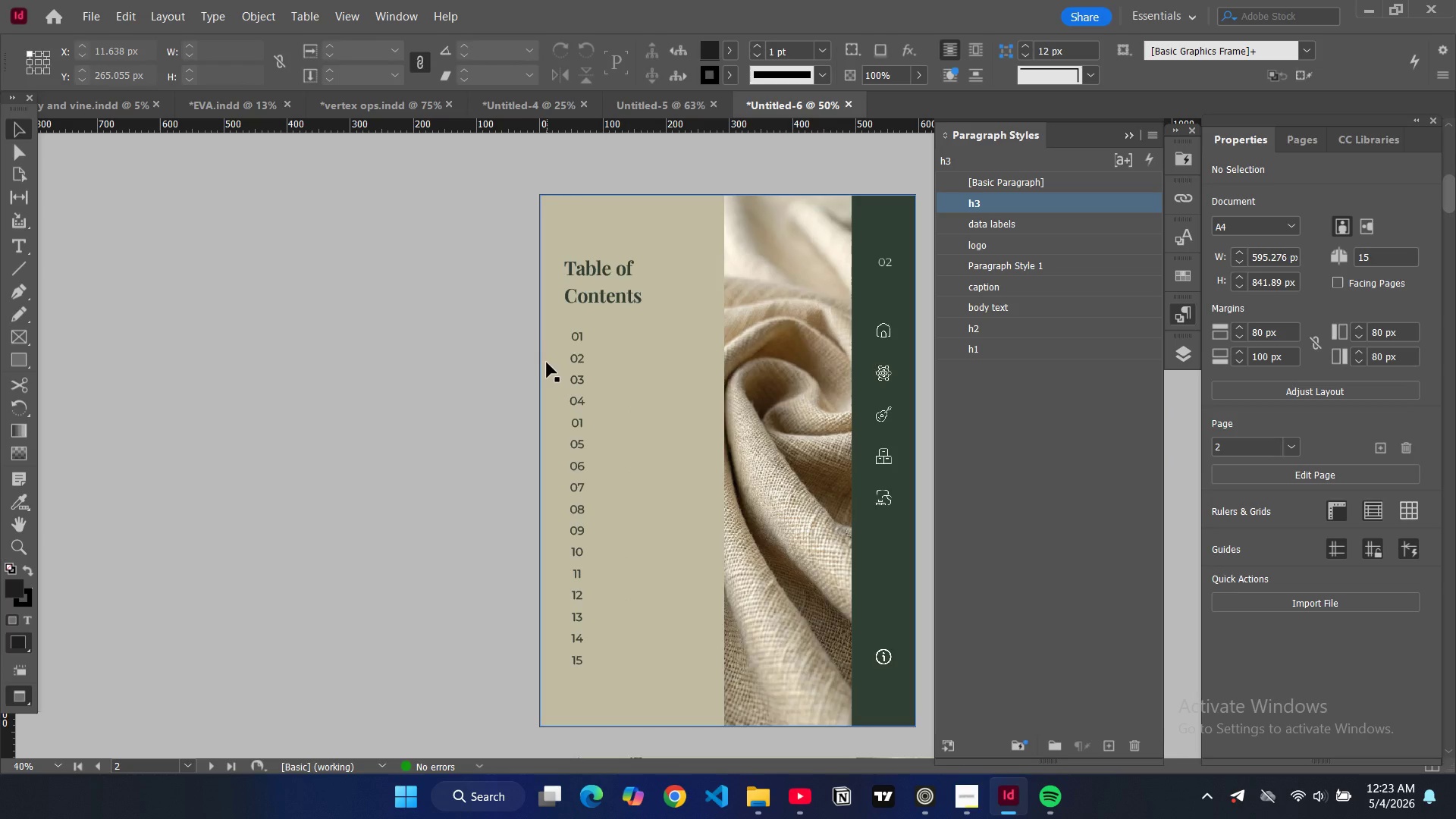 
scroll: coordinate [542, 357], scroll_direction: up, amount: 14.0
 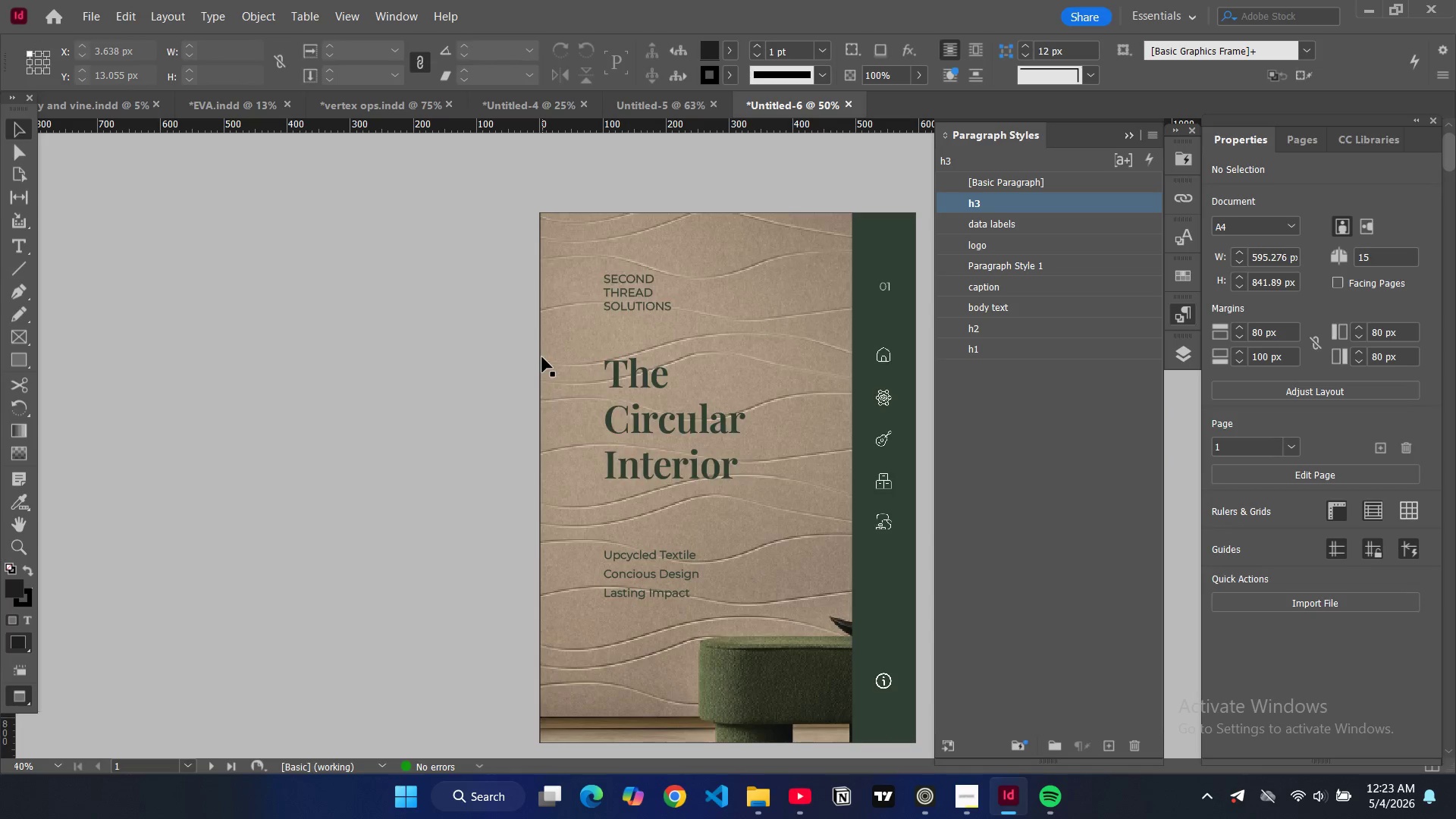 
scroll: coordinate [542, 357], scroll_direction: down, amount: 5.0
 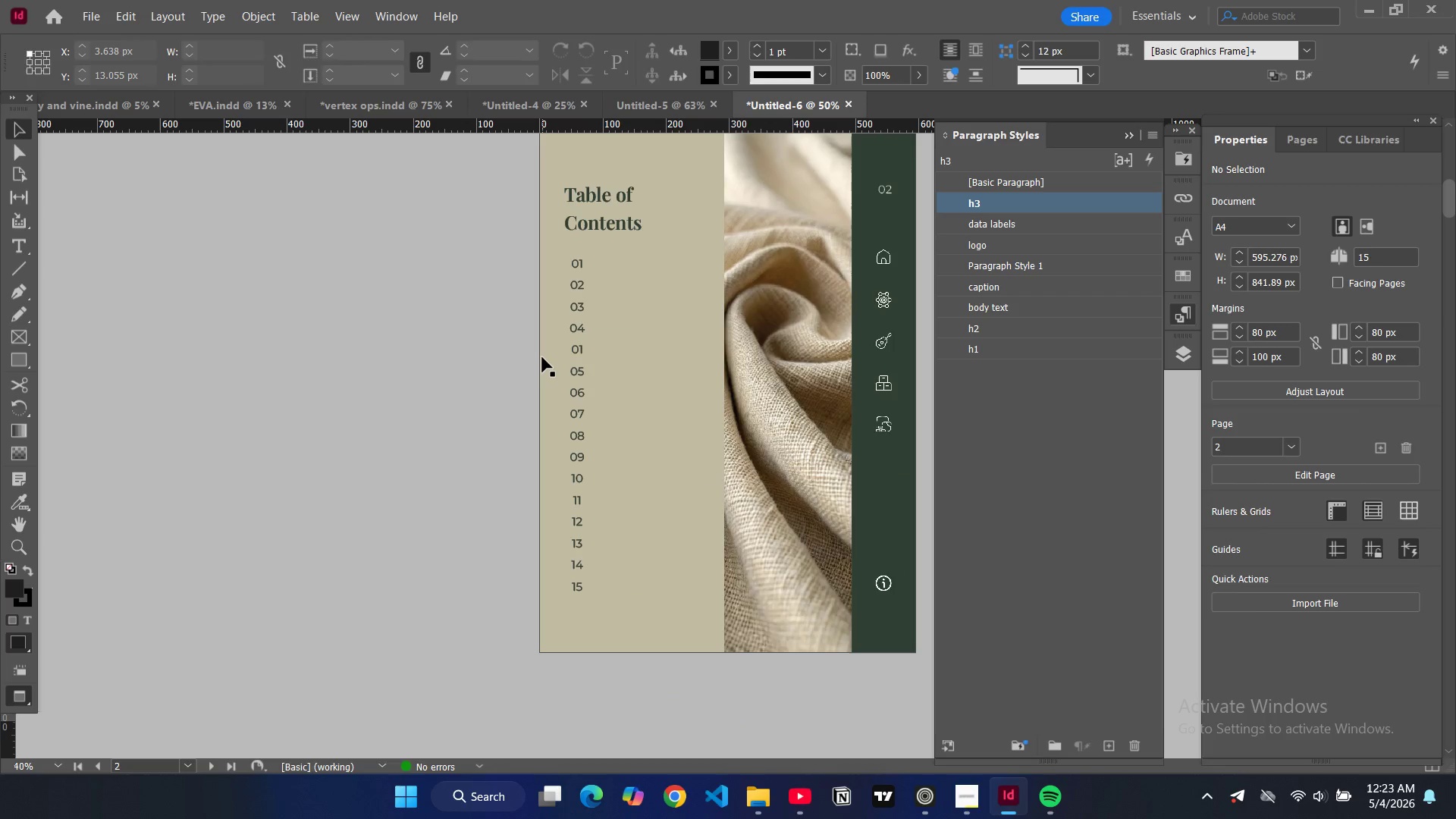 
hold_key(key=ControlRight, duration=1.52)
 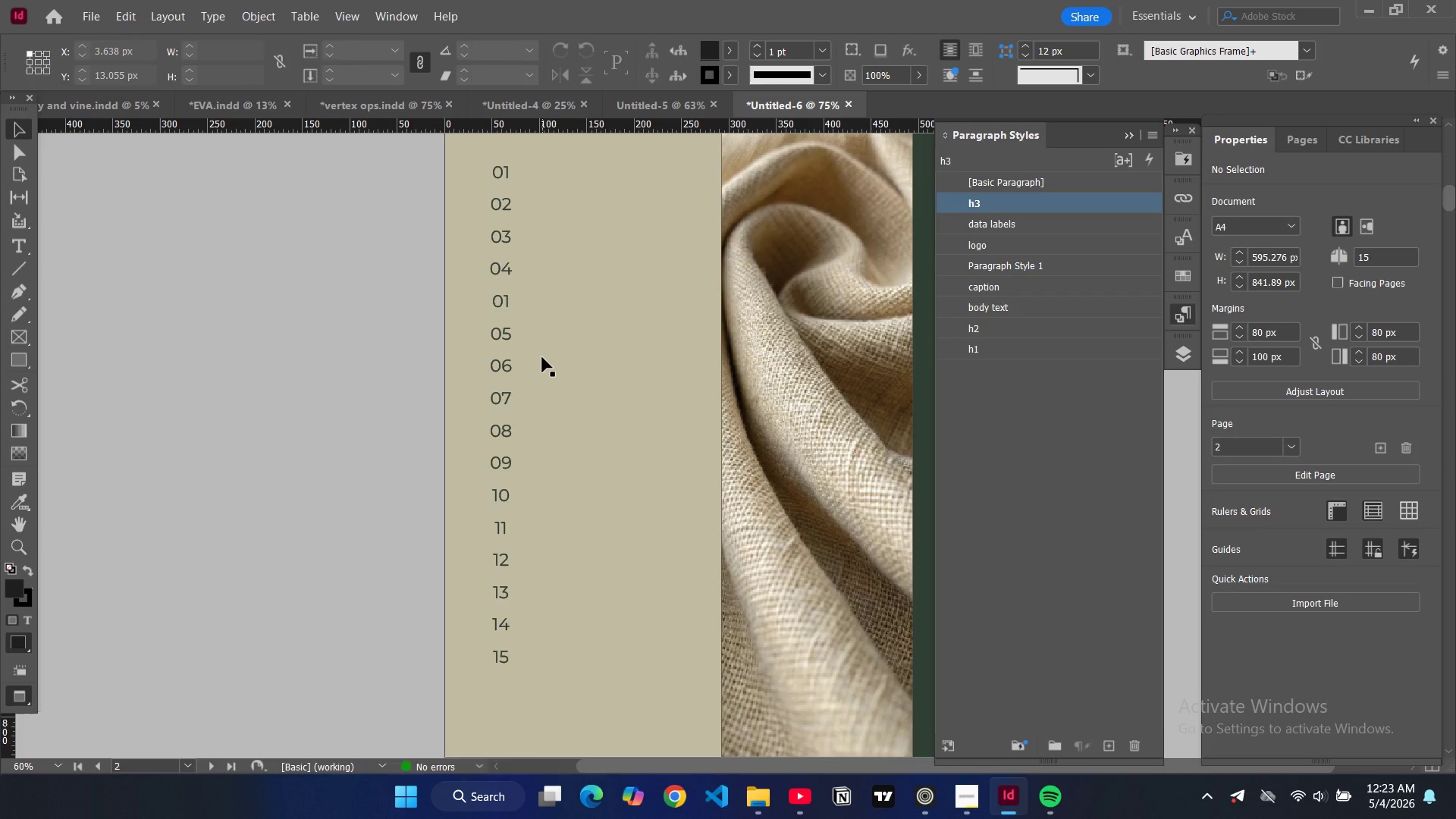 
key(Control+Equal)
 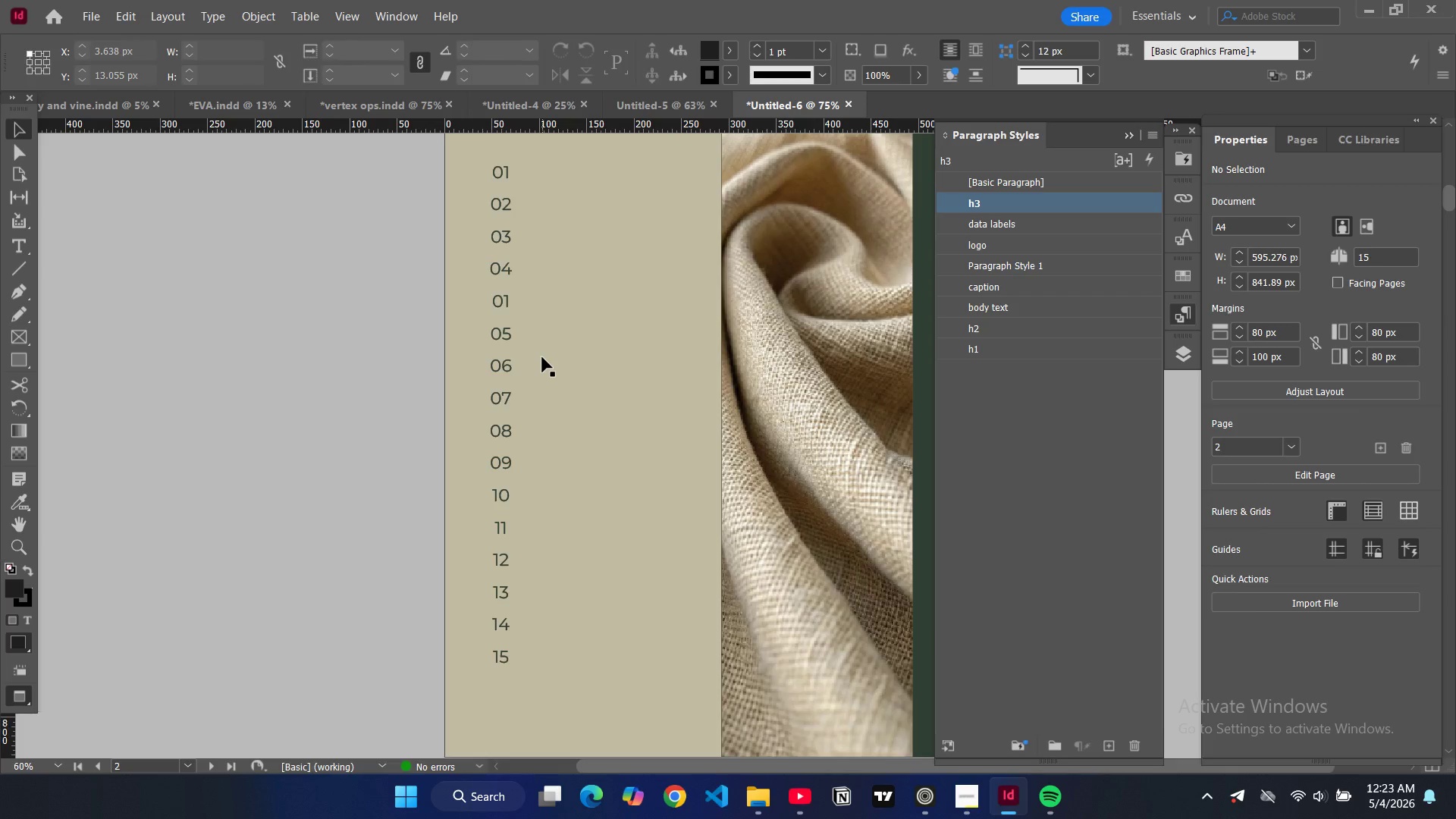 
scroll: coordinate [542, 357], scroll_direction: up, amount: 2.0
 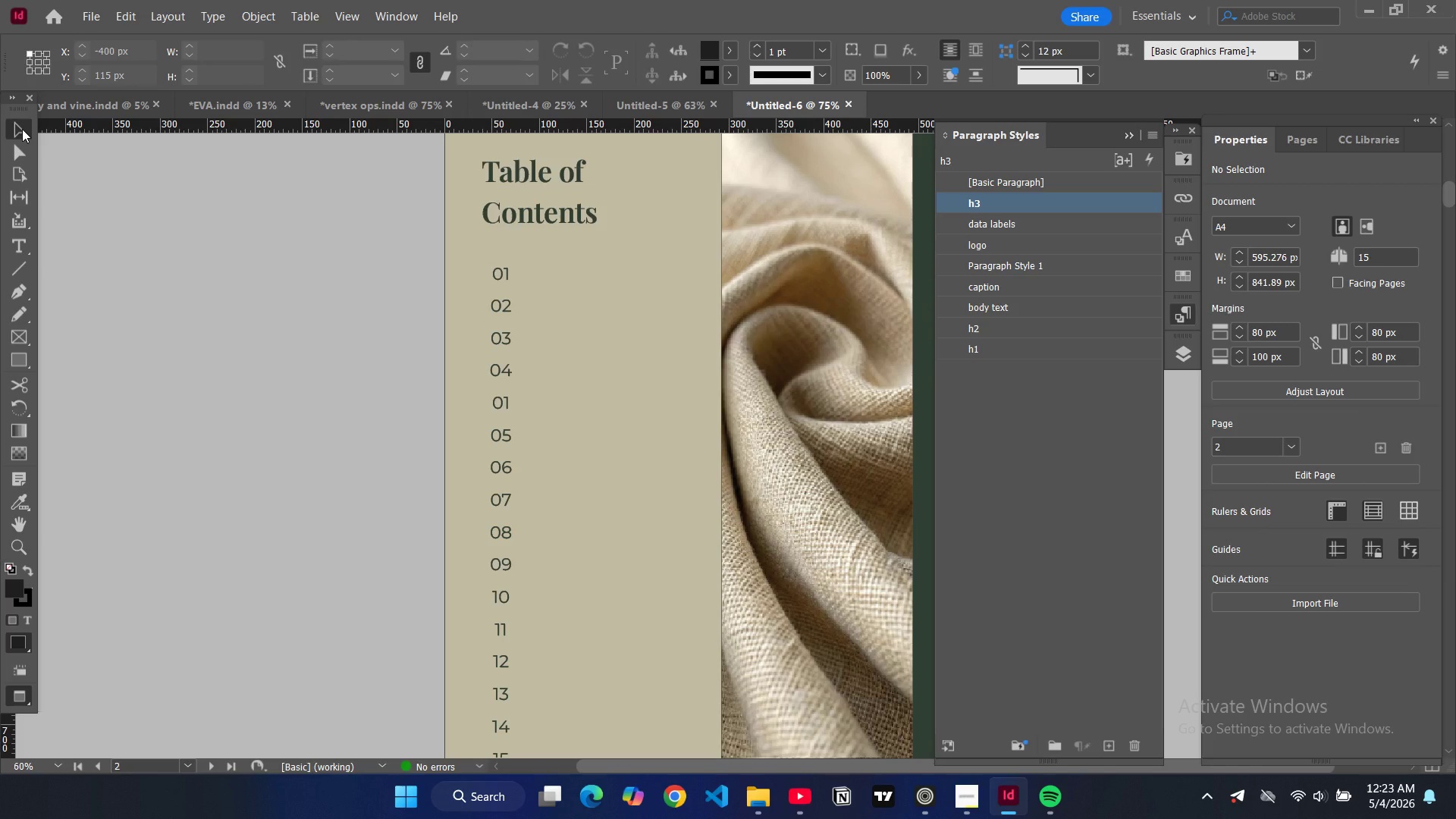 
key(W)
 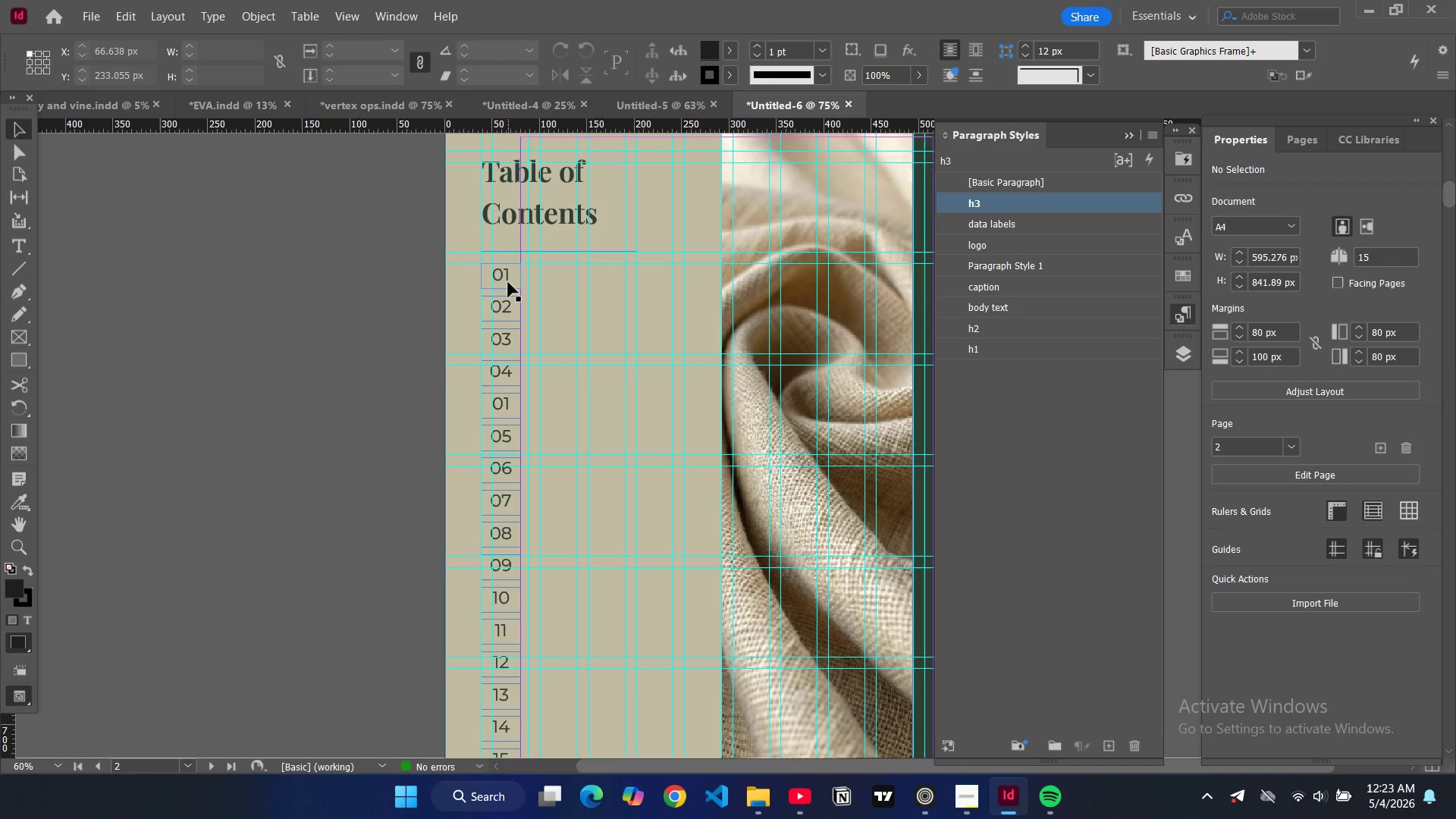 
left_click([508, 281])
 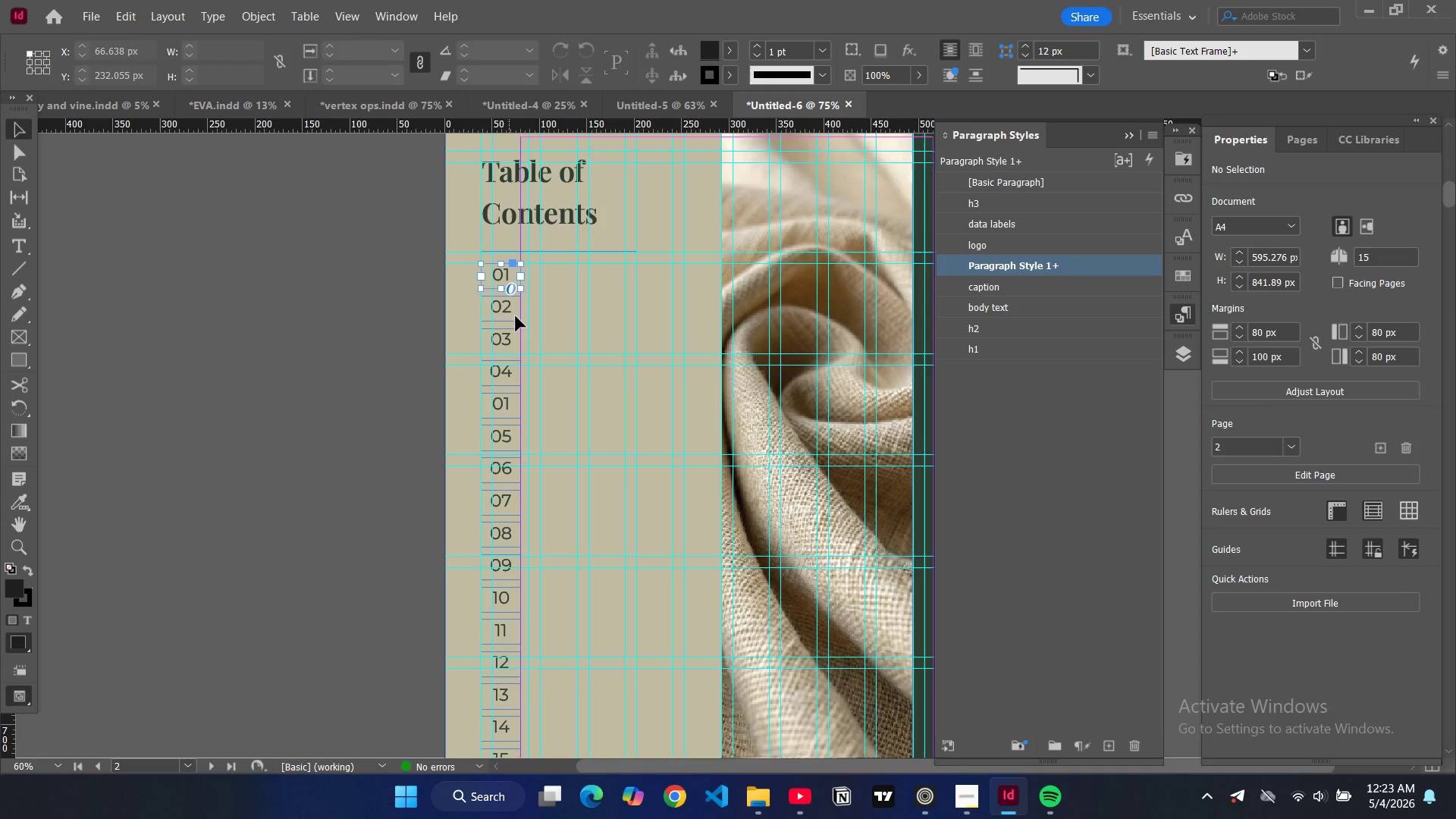 
left_click([516, 316])
 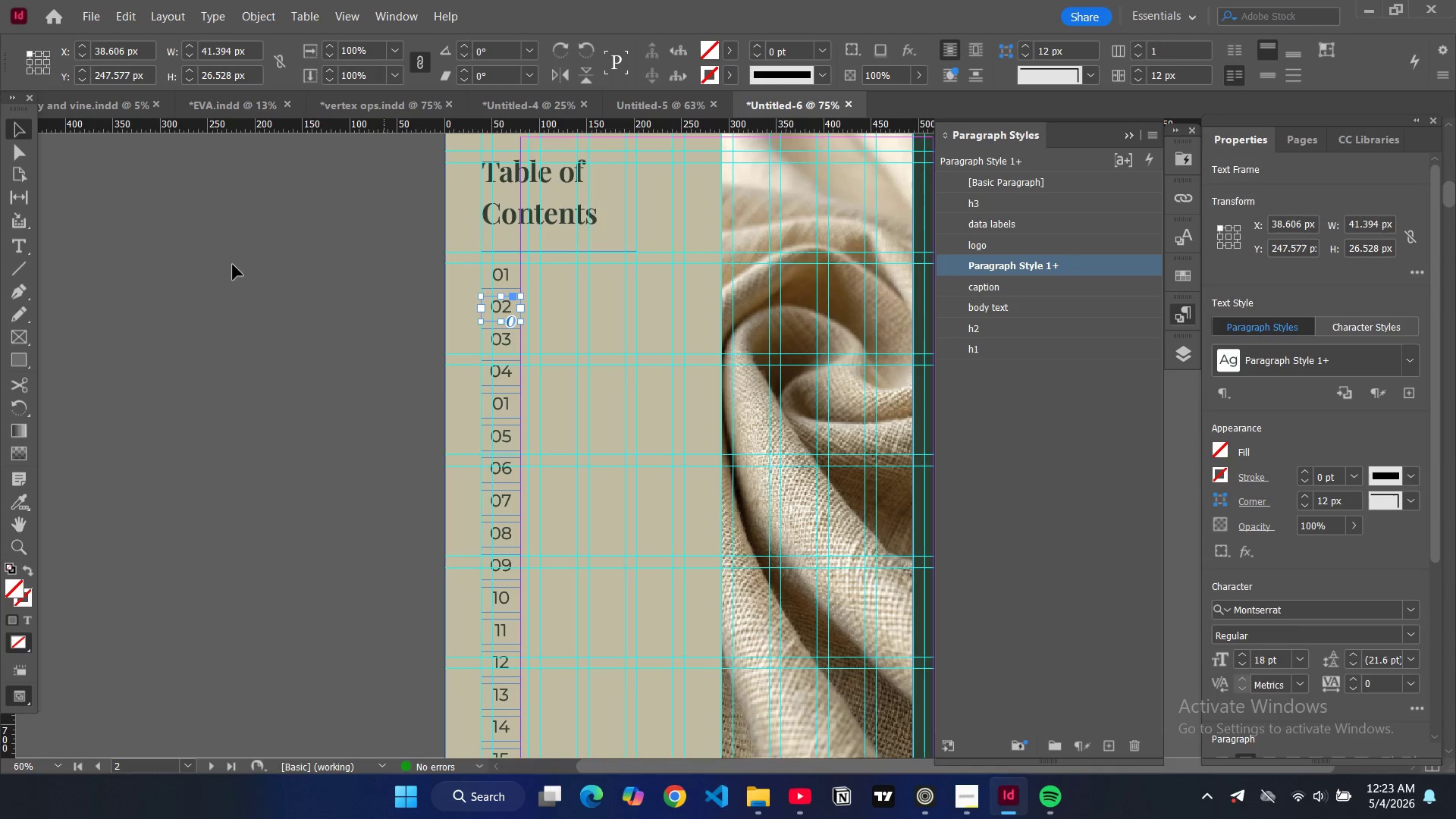 
left_click([240, 281])
 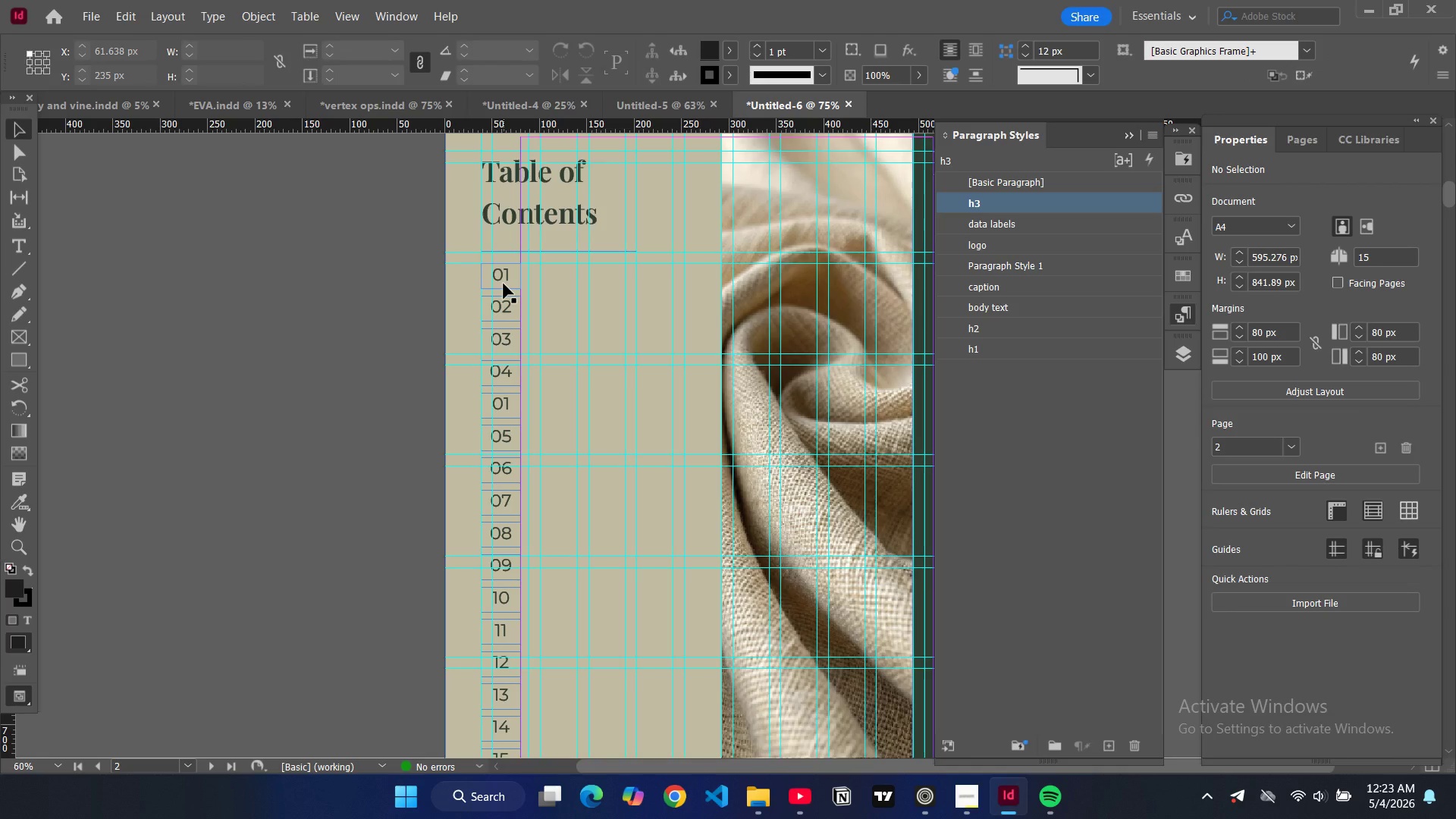 
wait(5.38)
 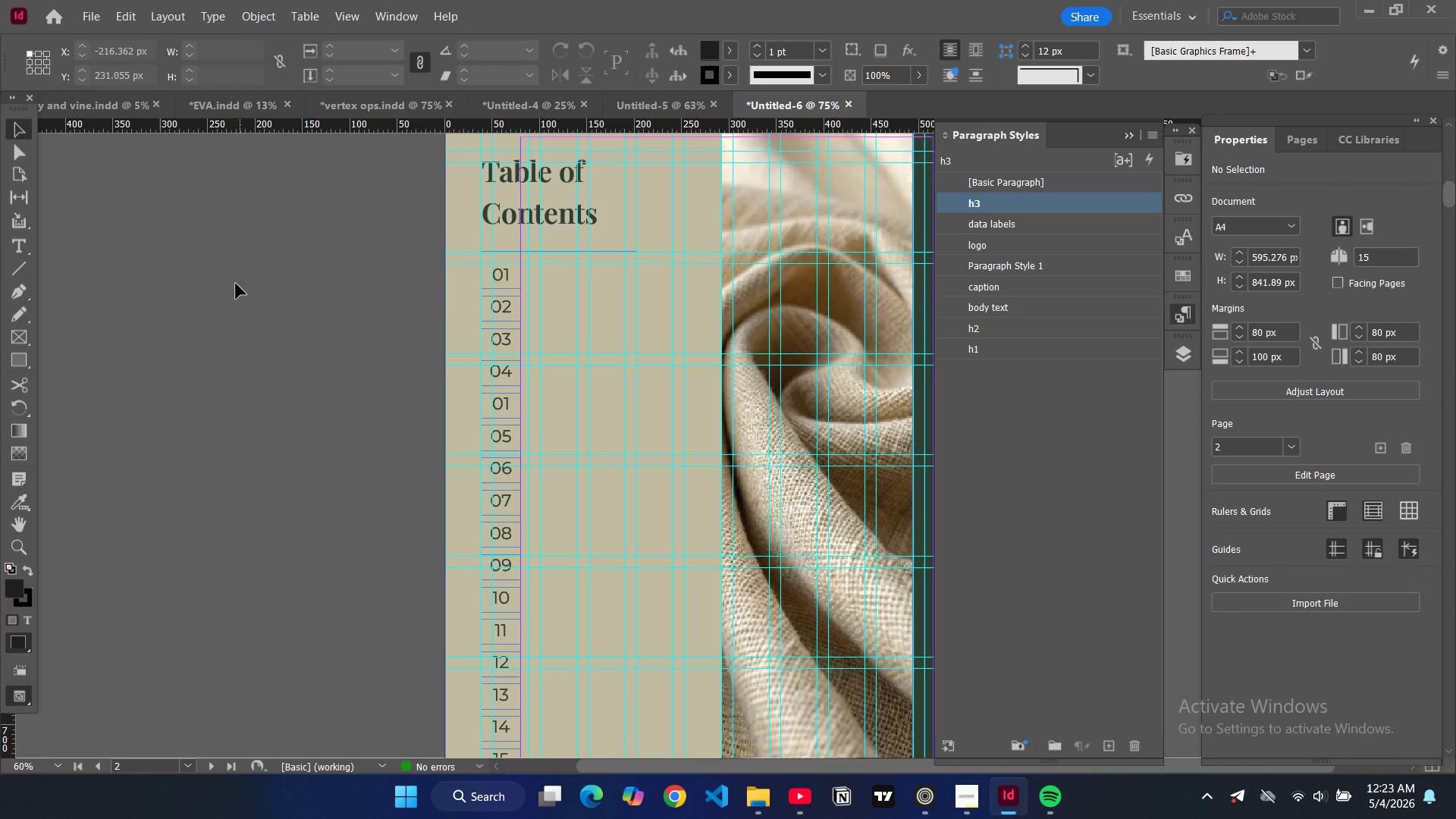 
left_click([504, 284])
 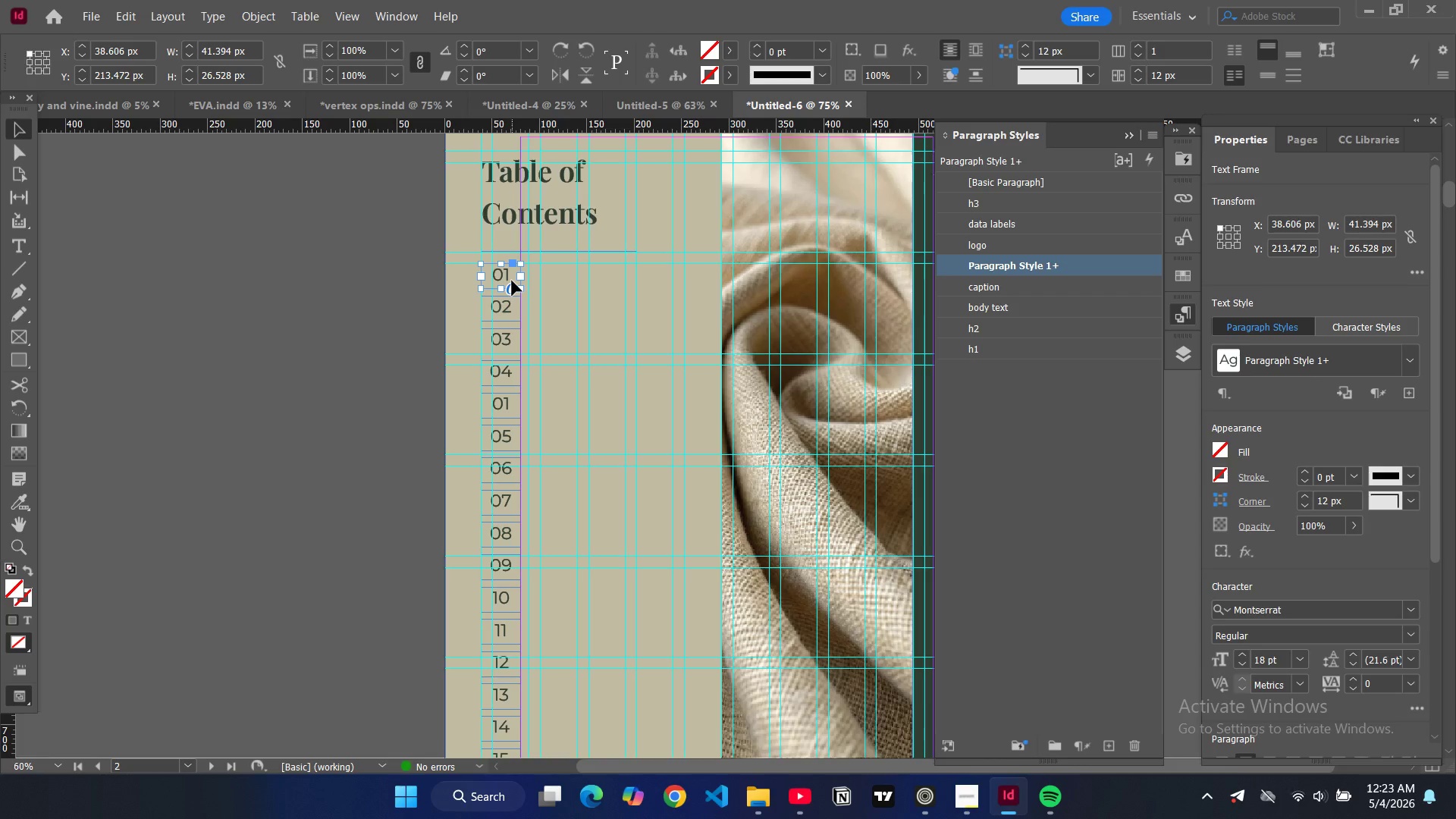 
key(Control+C)
 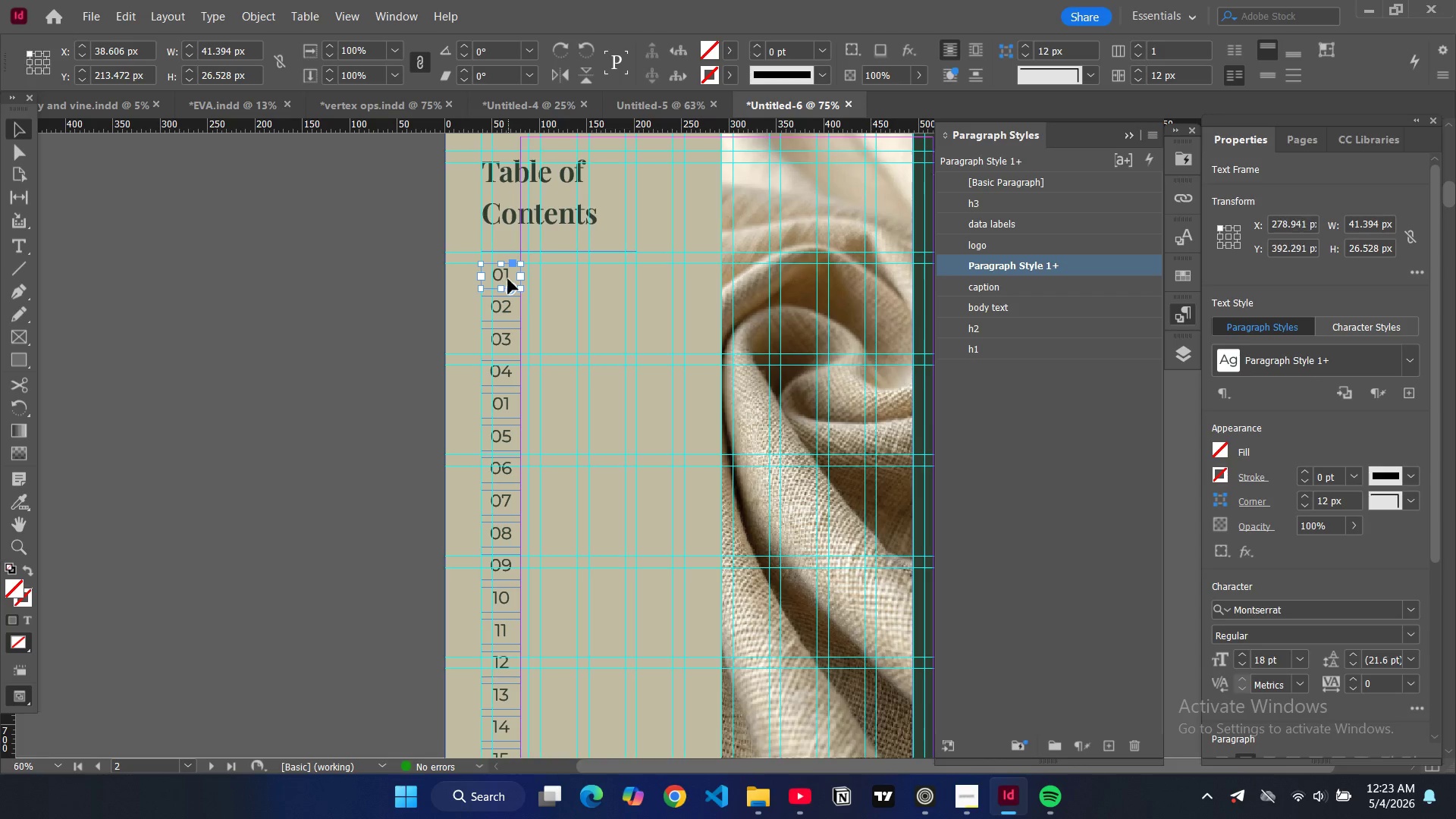 
key(Control+V)
 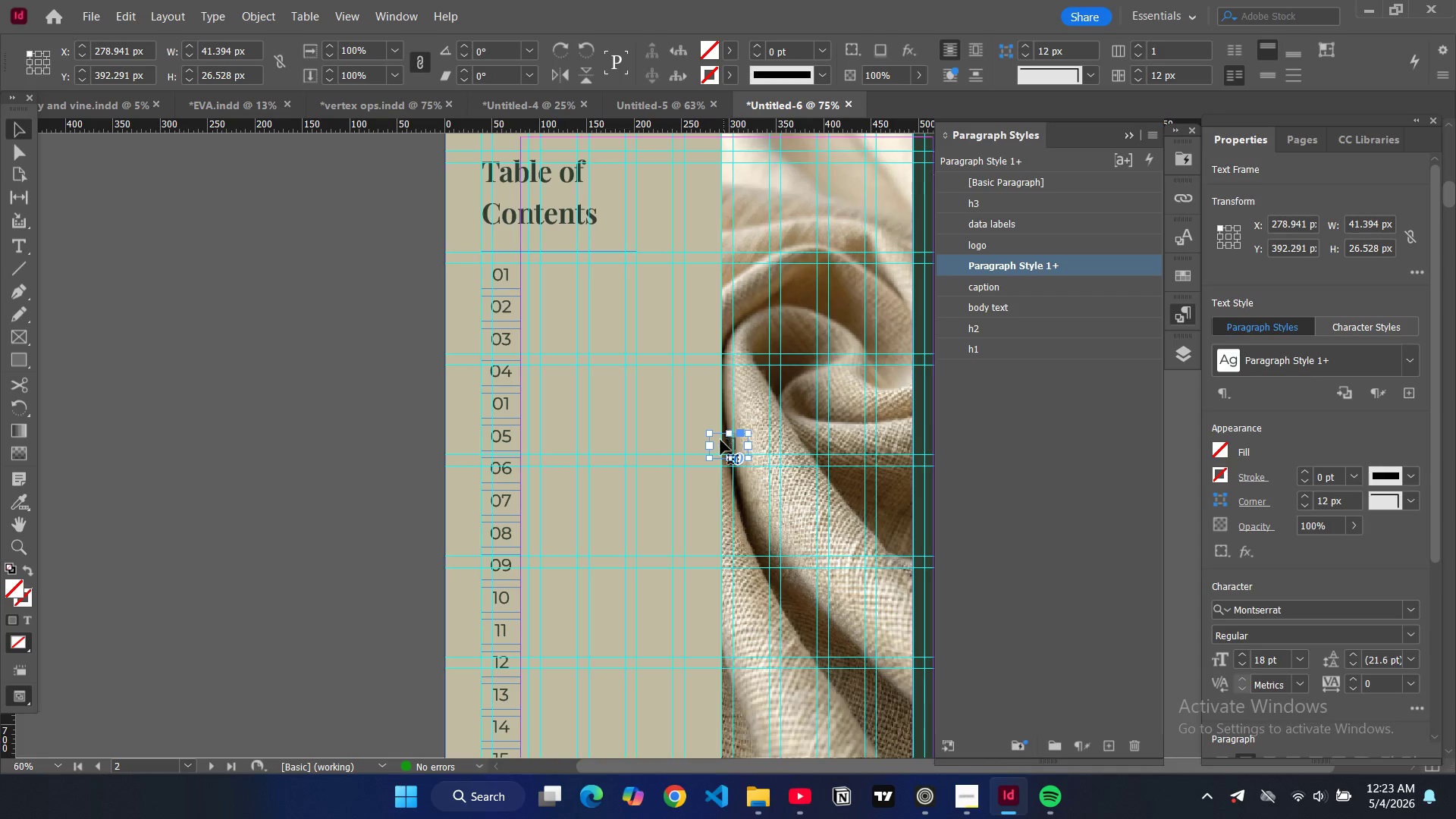 
left_click_drag(start_coordinate=[720, 440], to_coordinate=[541, 269])
 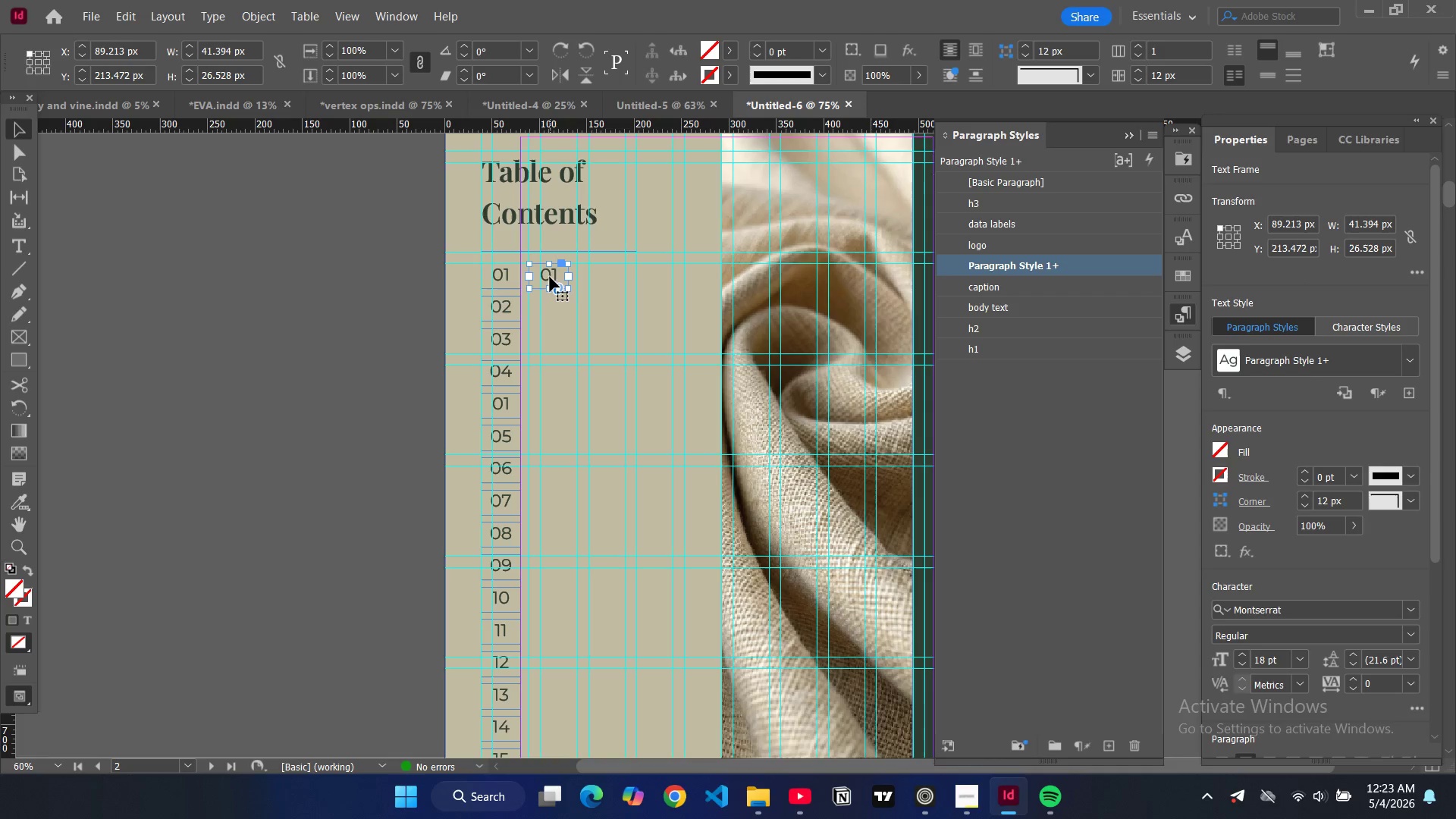 
double_click([550, 277])
 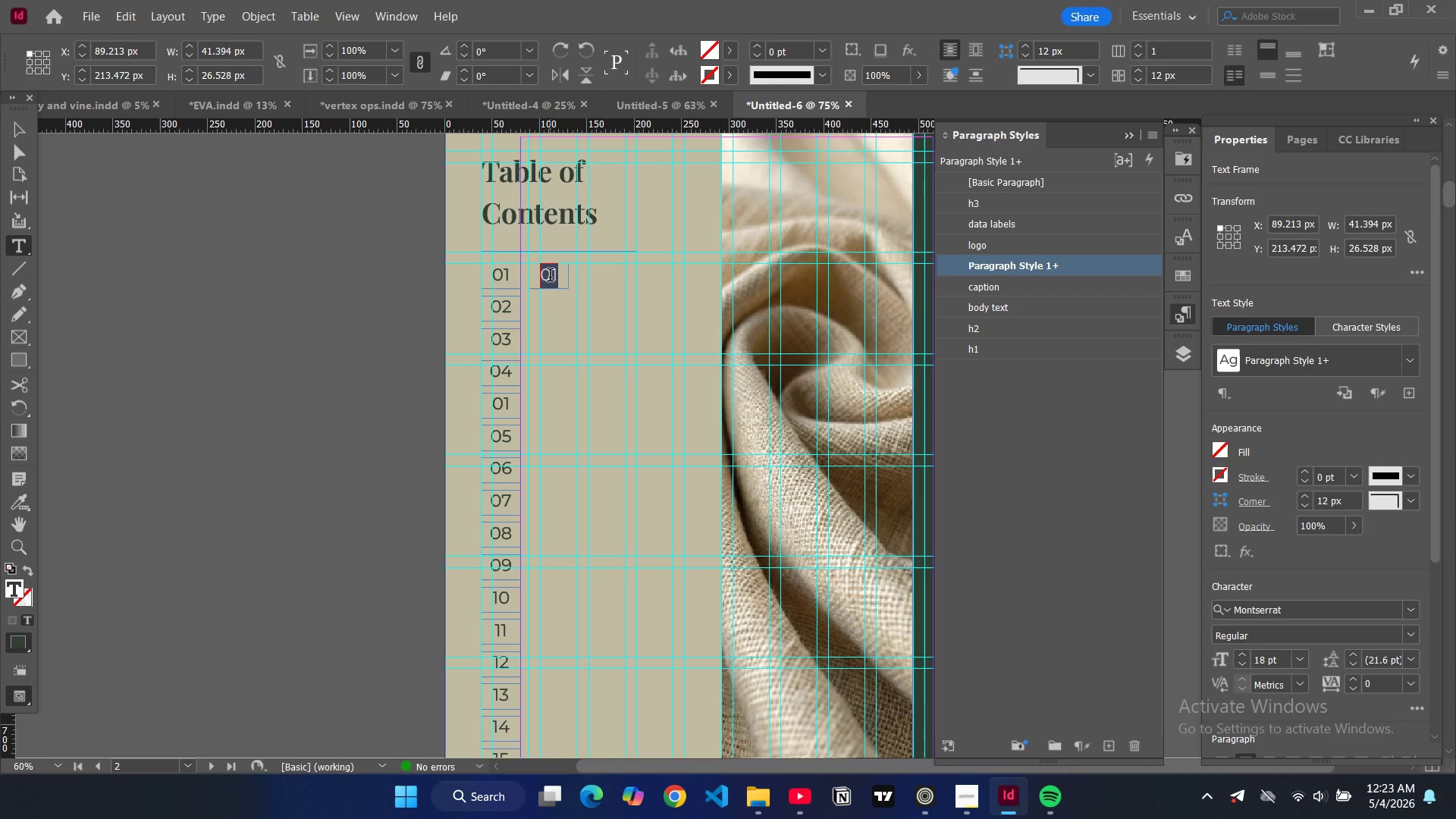 
double_click([550, 277])
 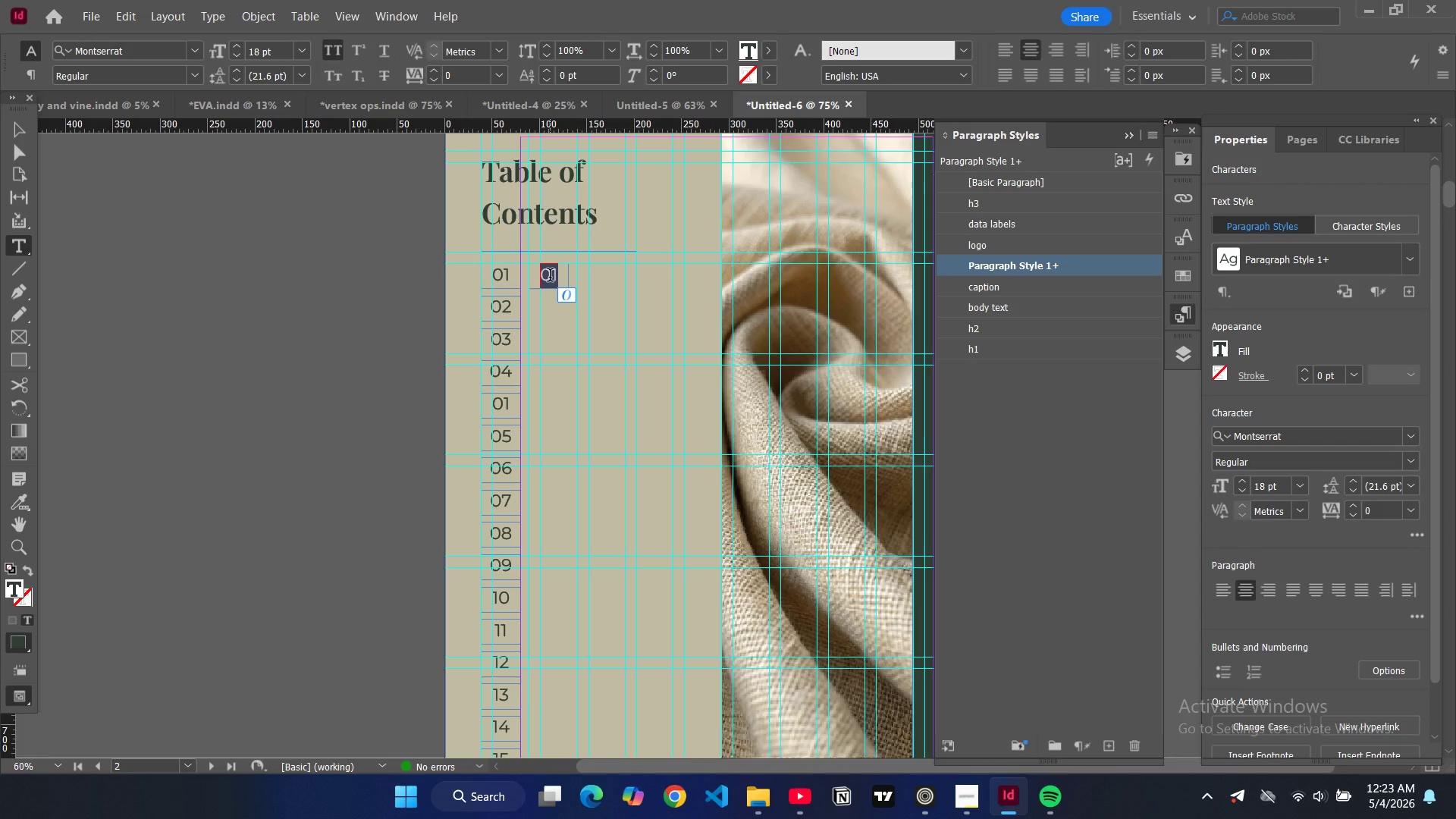 
type(Our )
 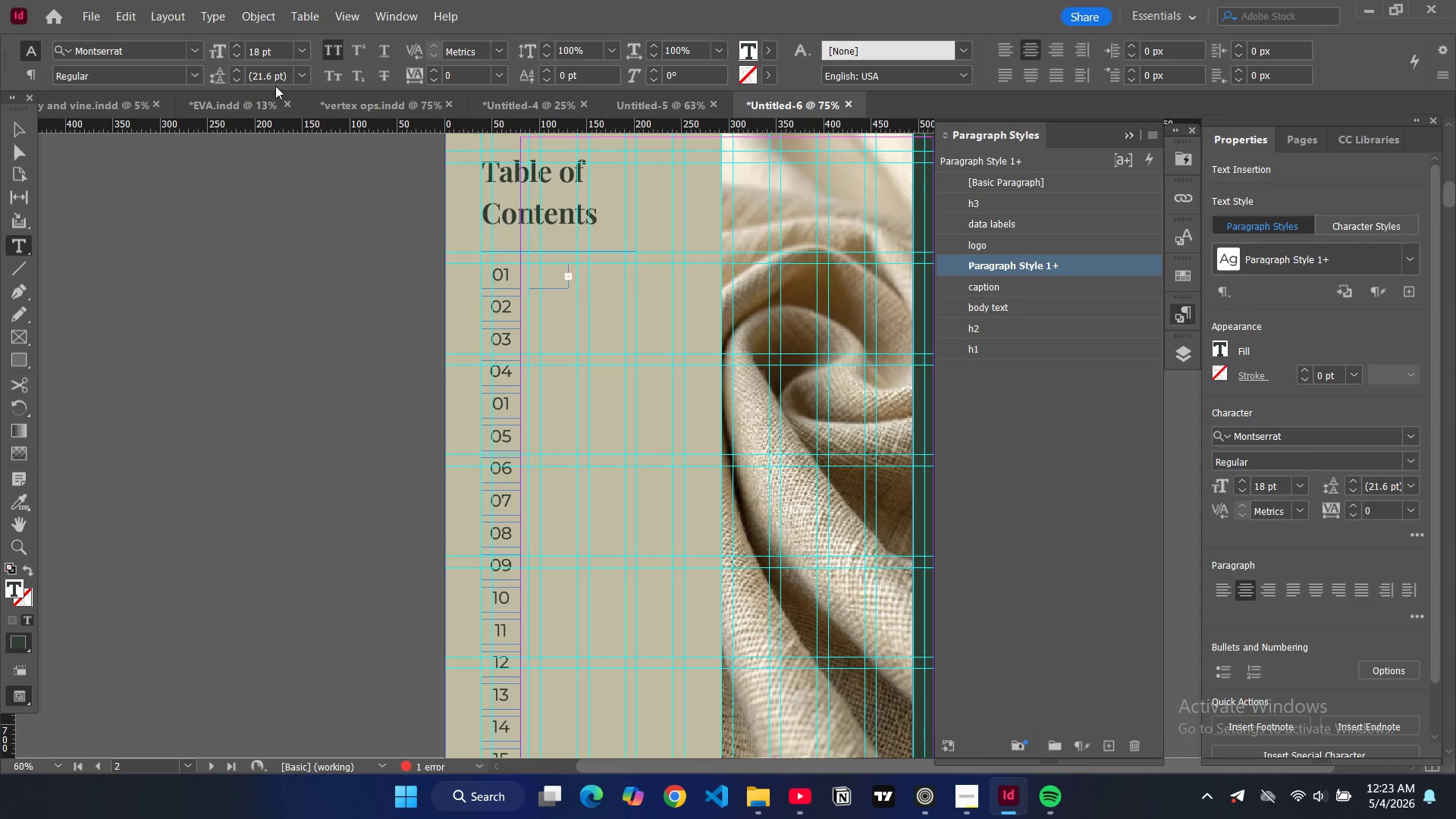 
left_click([337, 45])
 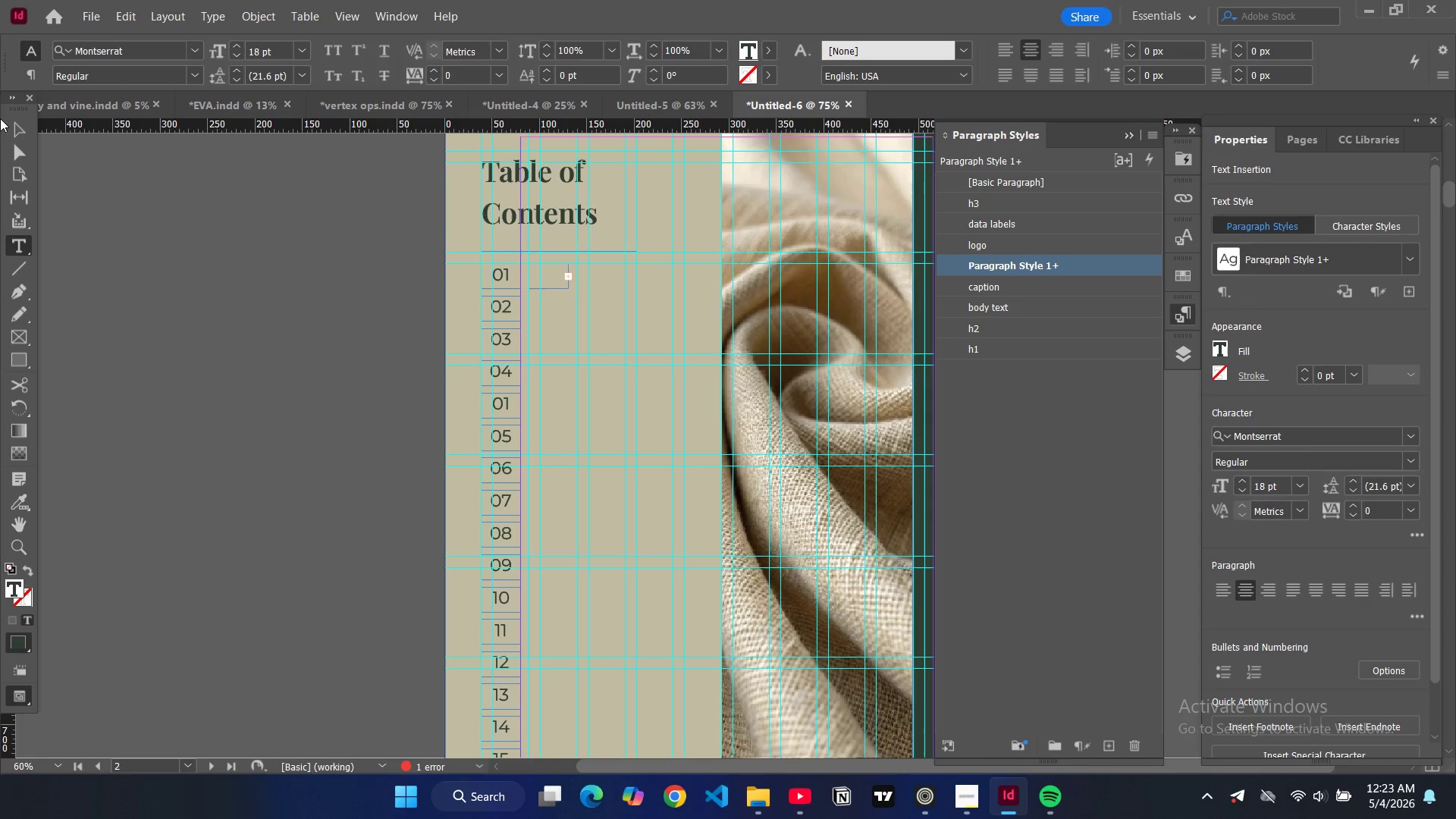 
left_click([22, 127])
 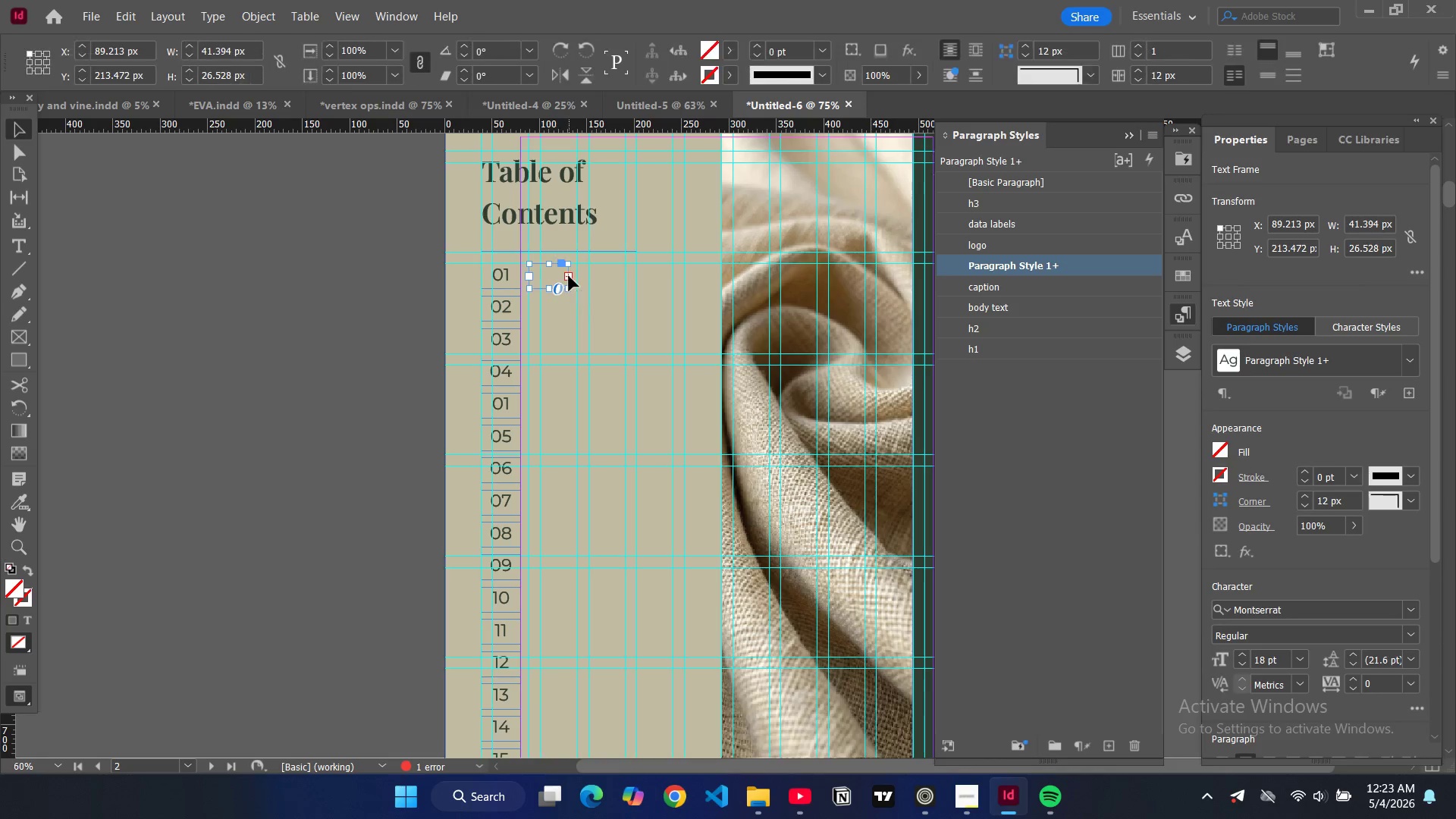 
left_click_drag(start_coordinate=[569, 276], to_coordinate=[670, 292])
 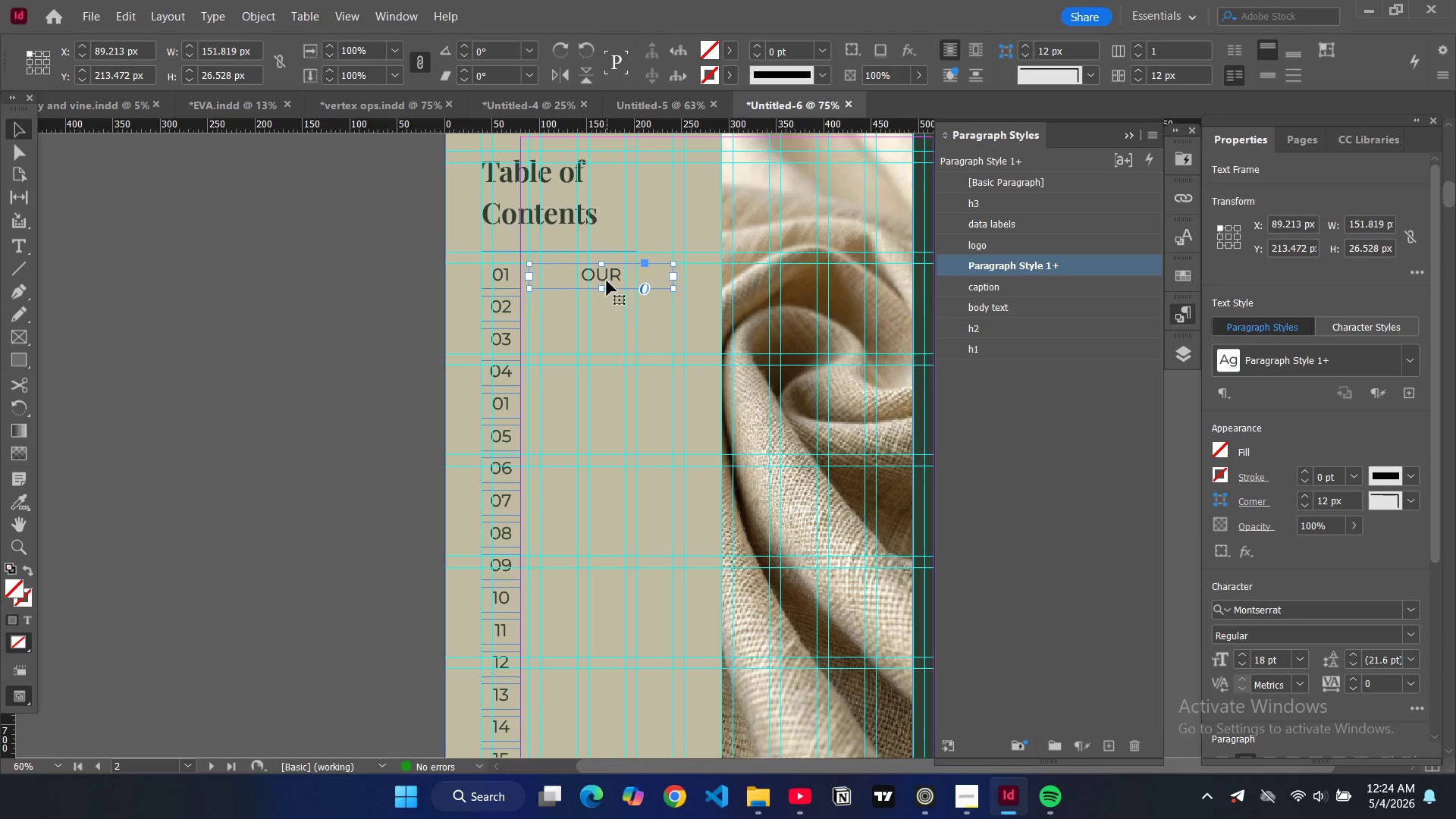 
double_click([607, 281])
 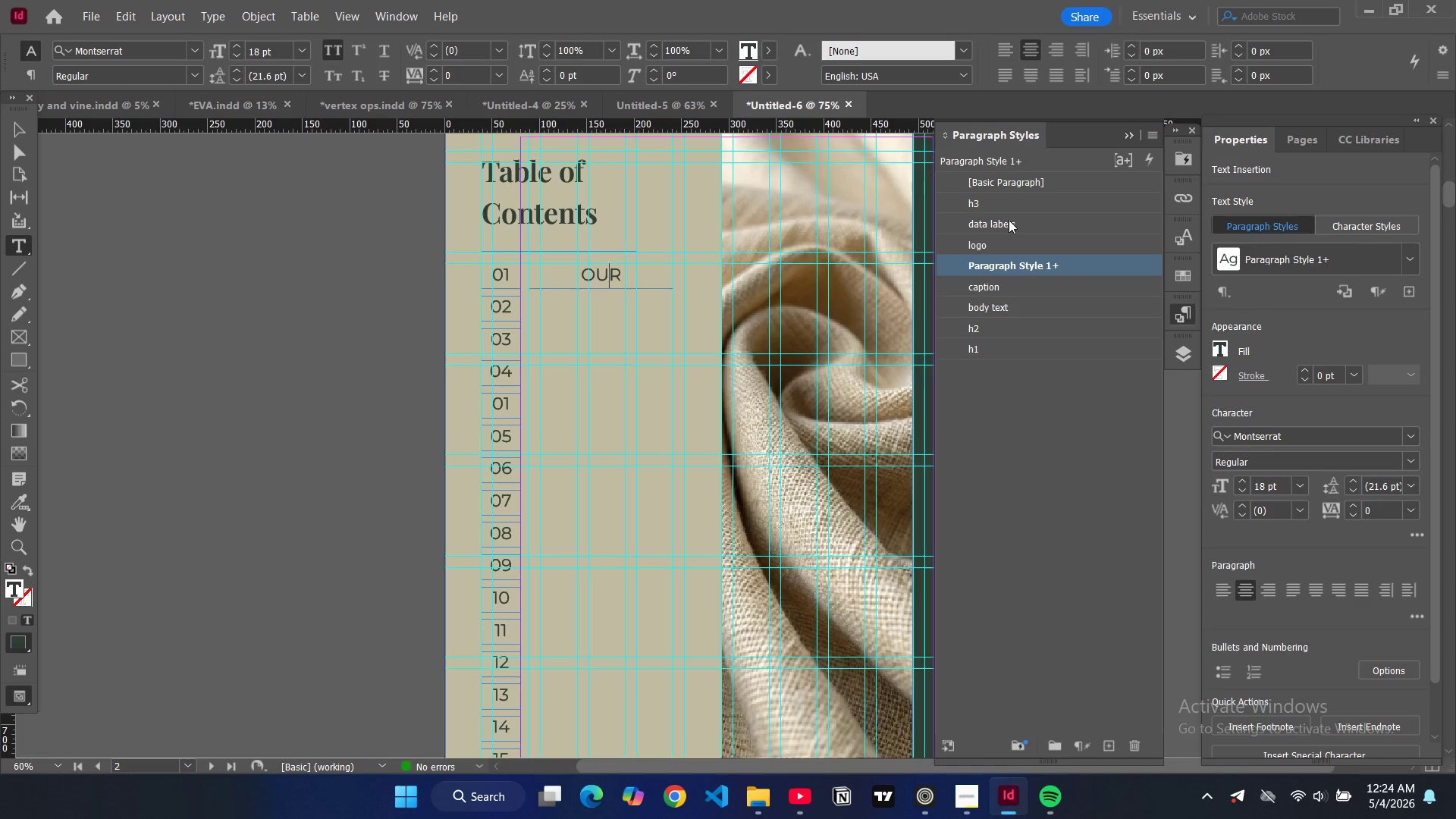 
key(Control+ControlLeft)
 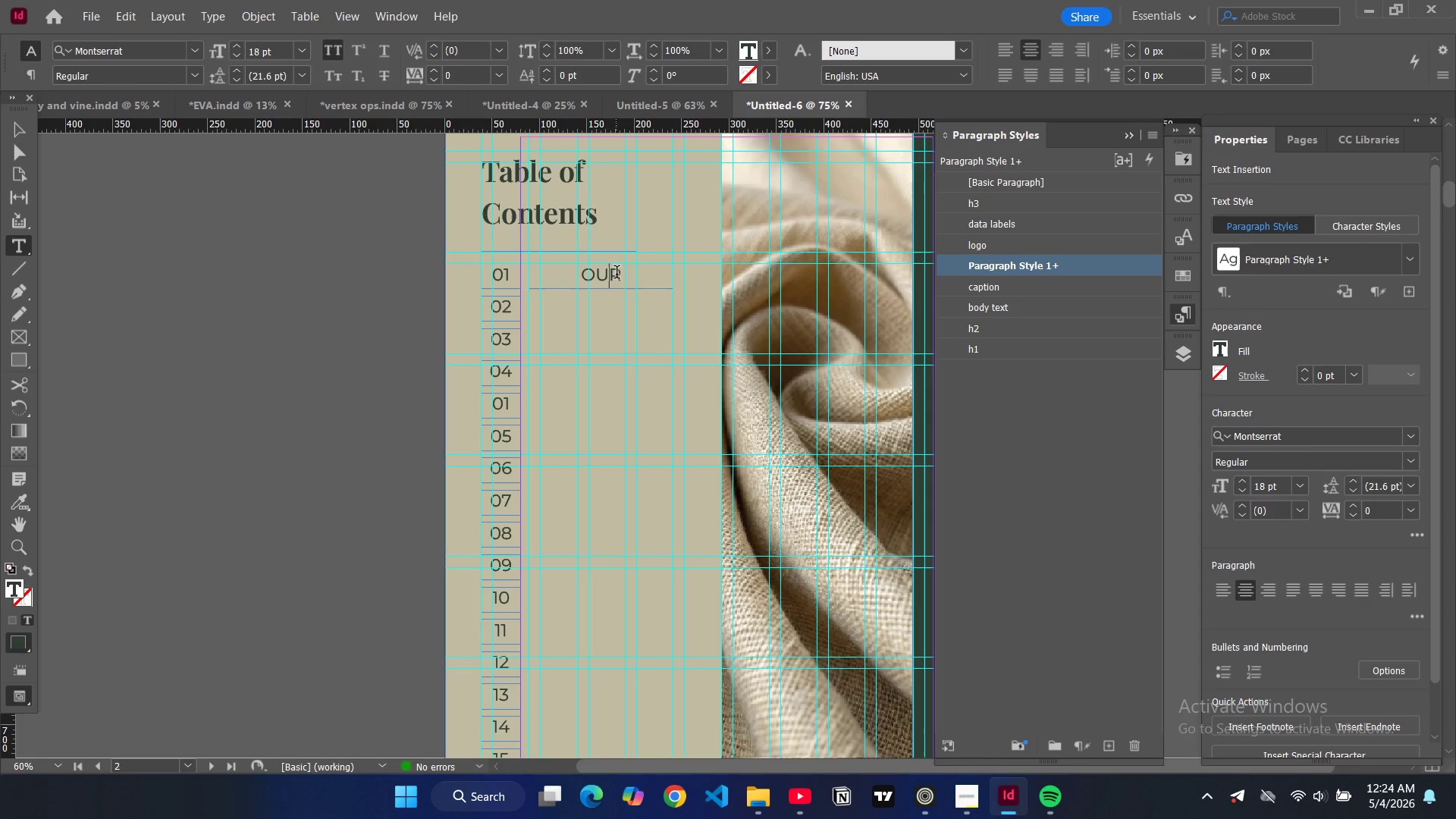 
key(Control+A)
 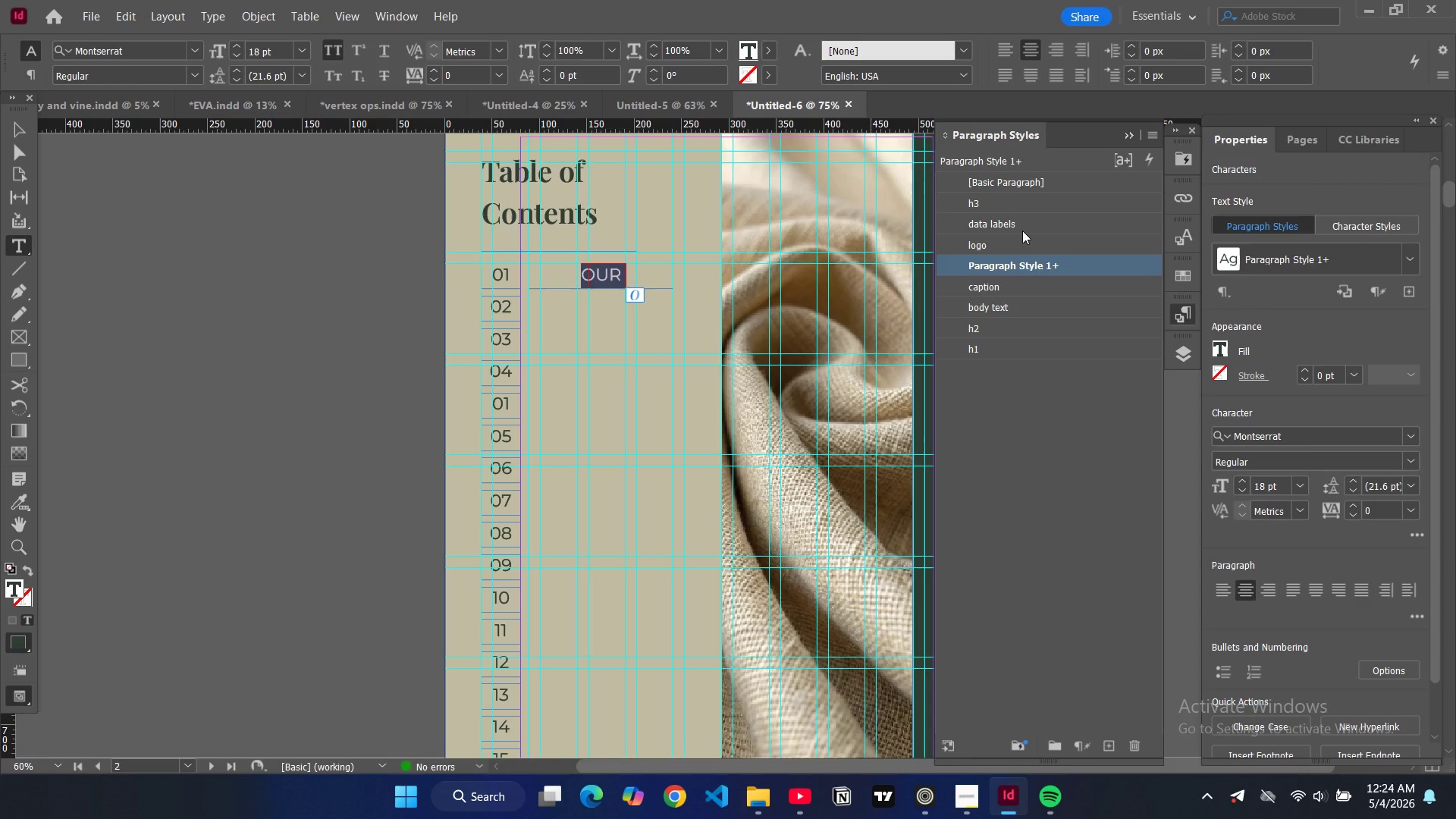 
left_click([1023, 230])
 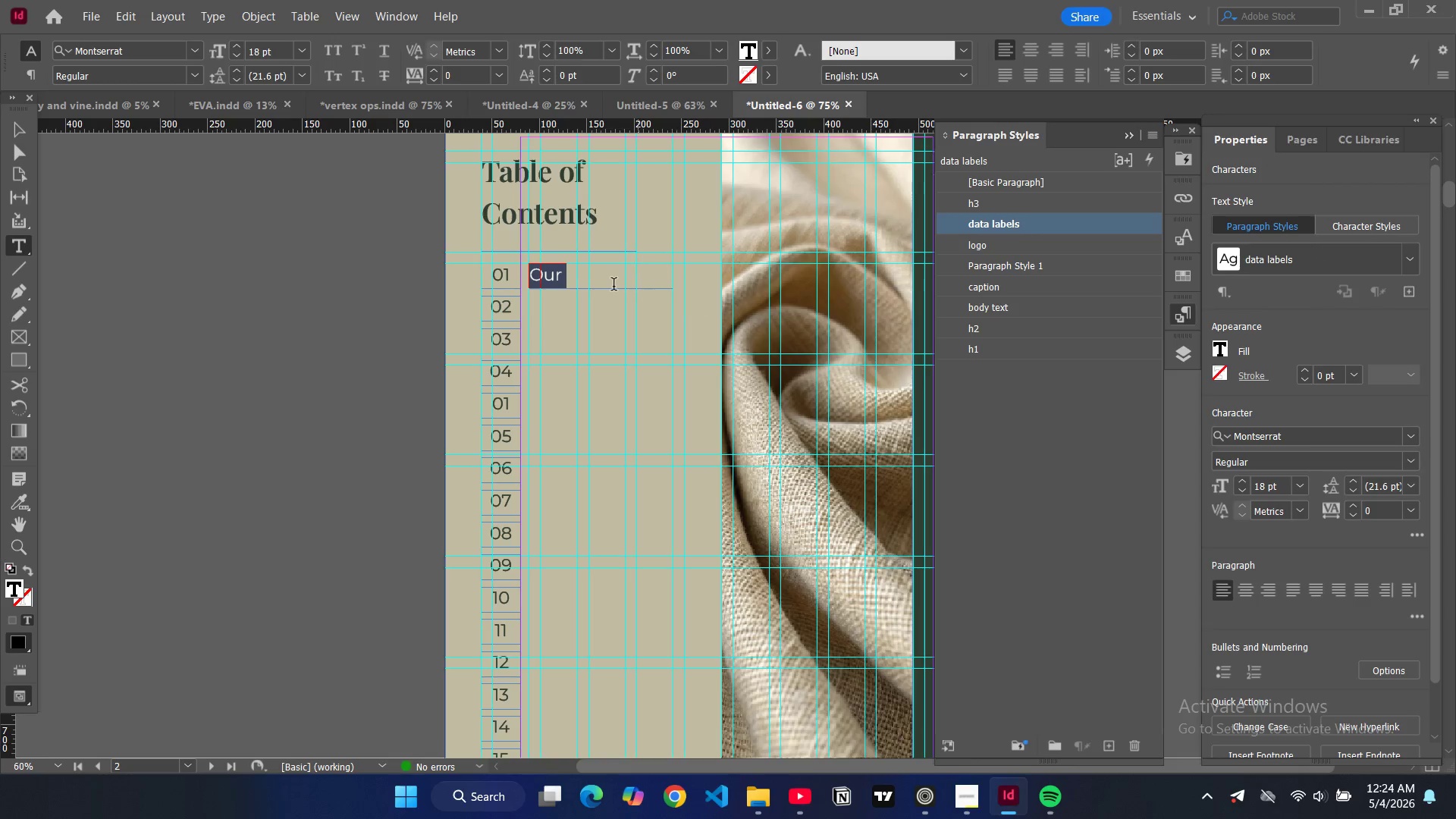 
left_click([590, 281])
 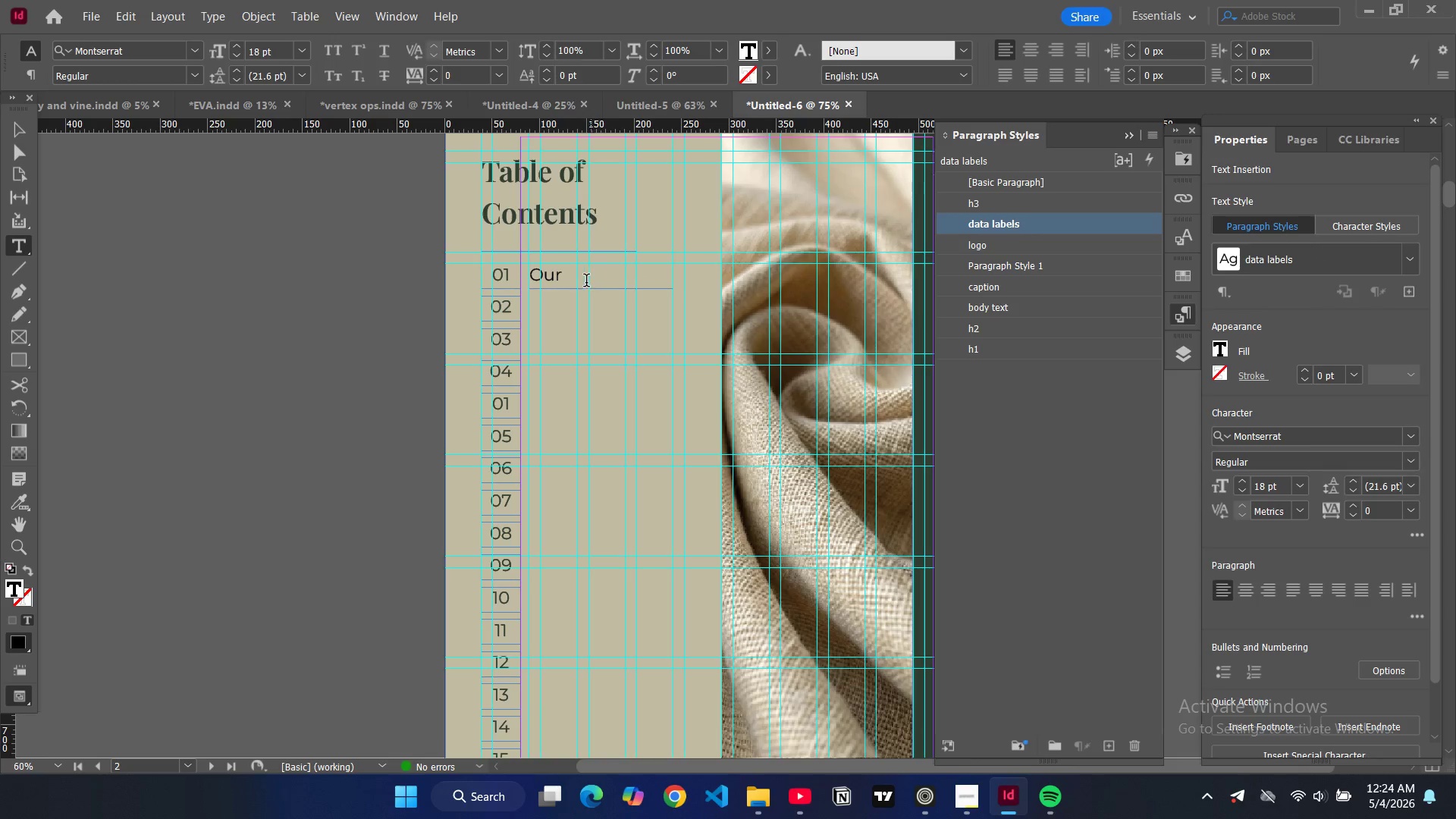 
key(Control+A)
 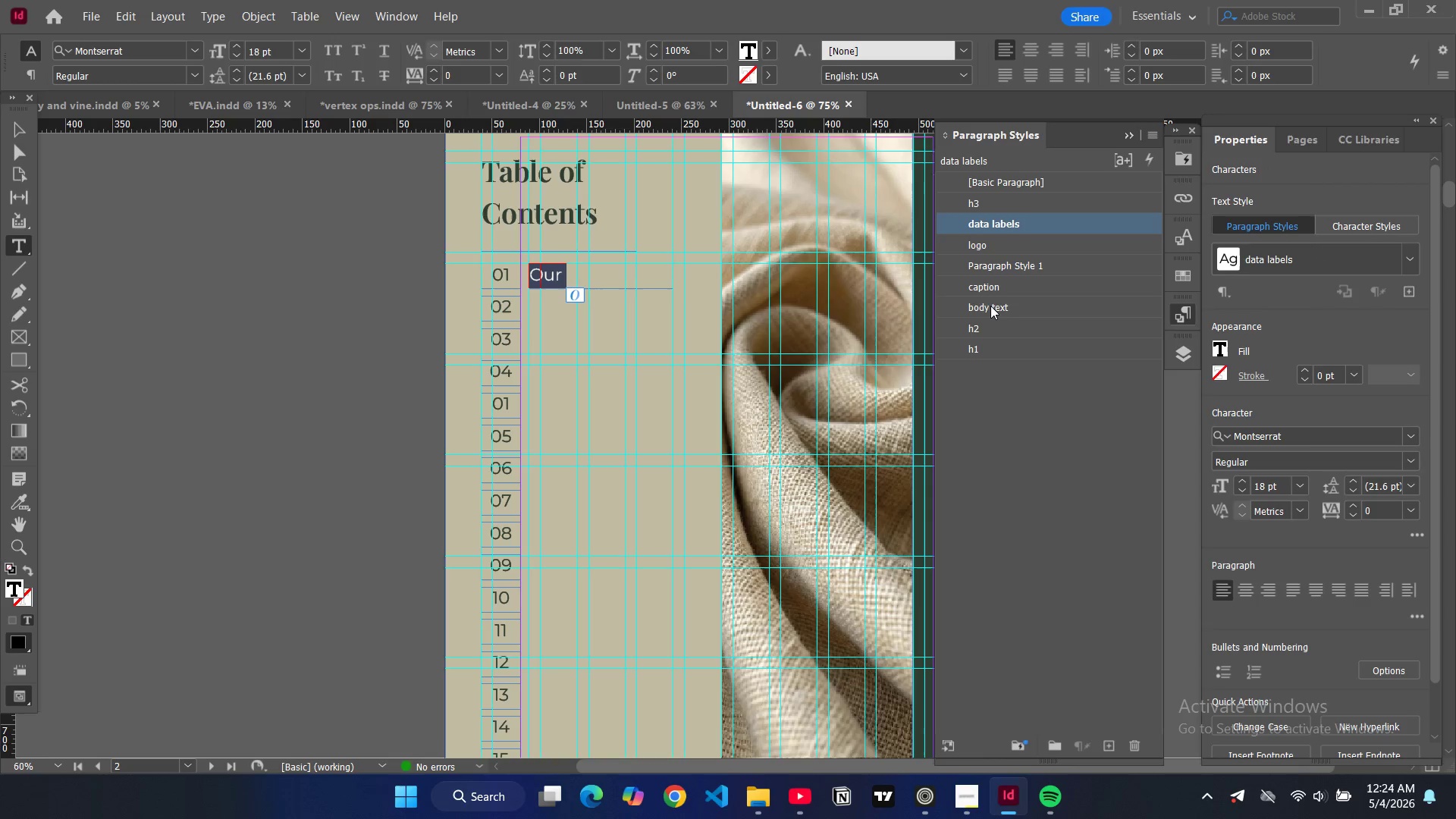 
left_click([990, 308])
 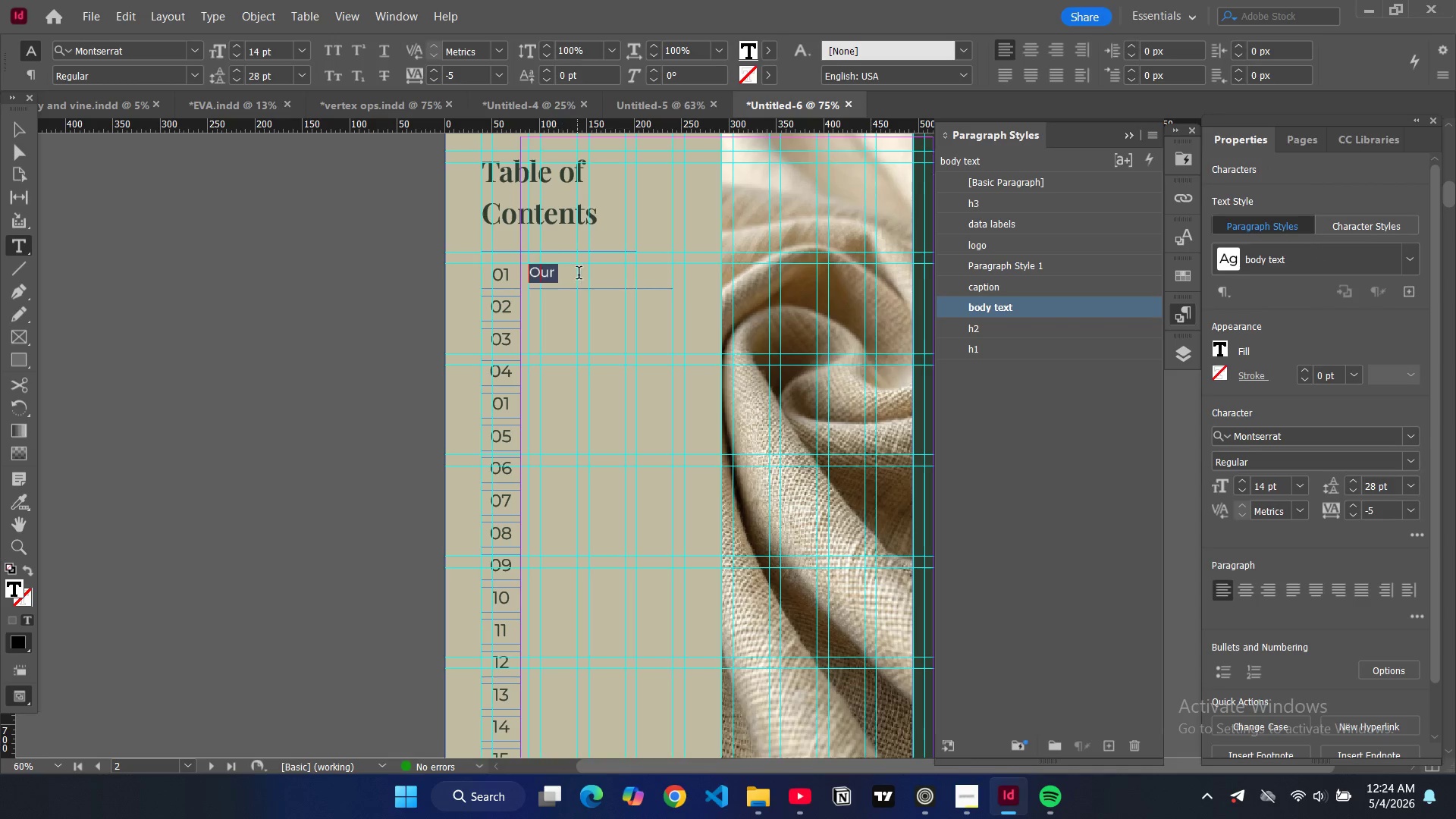 
left_click([566, 280])
 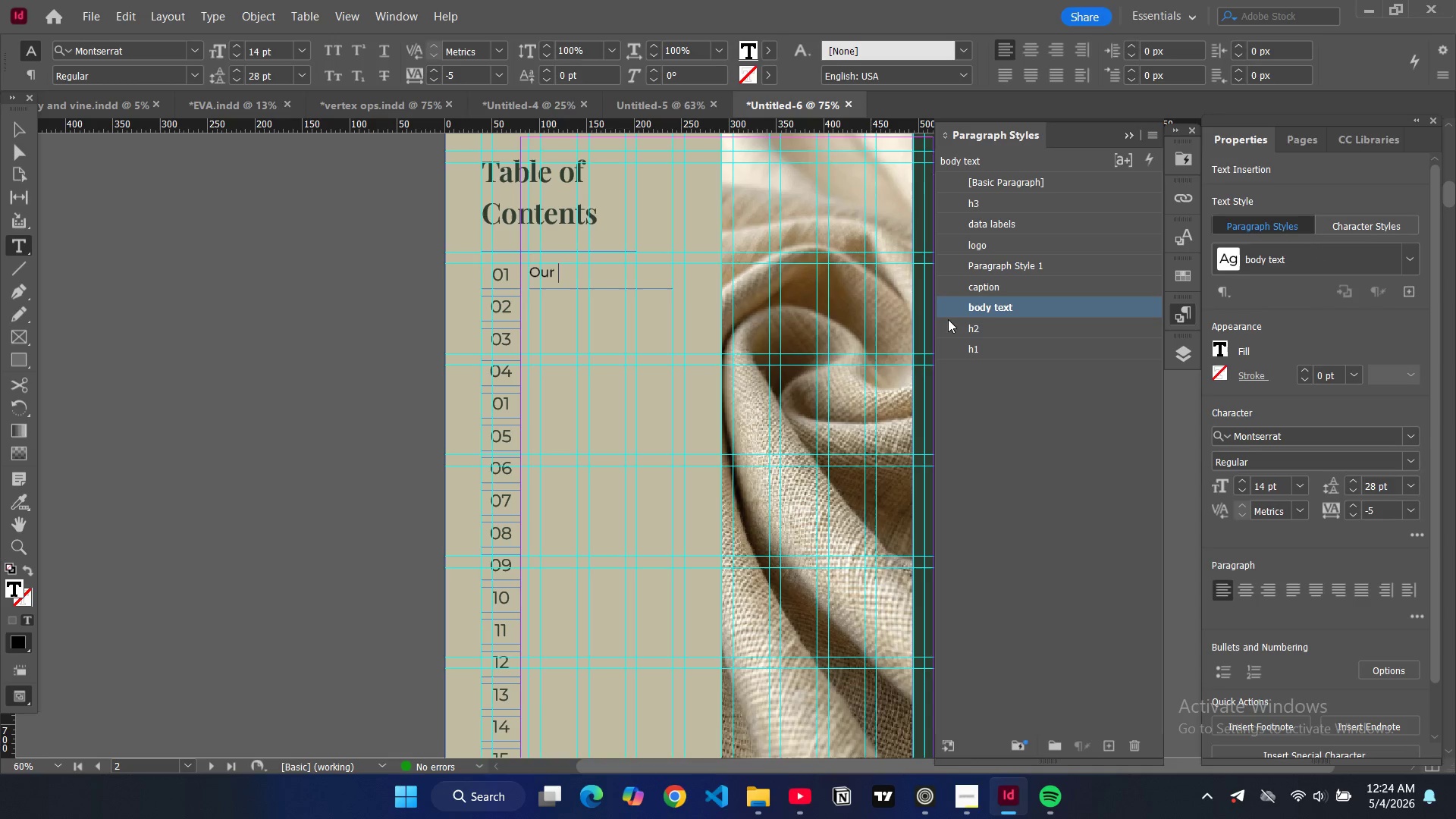 
double_click([1067, 308])
 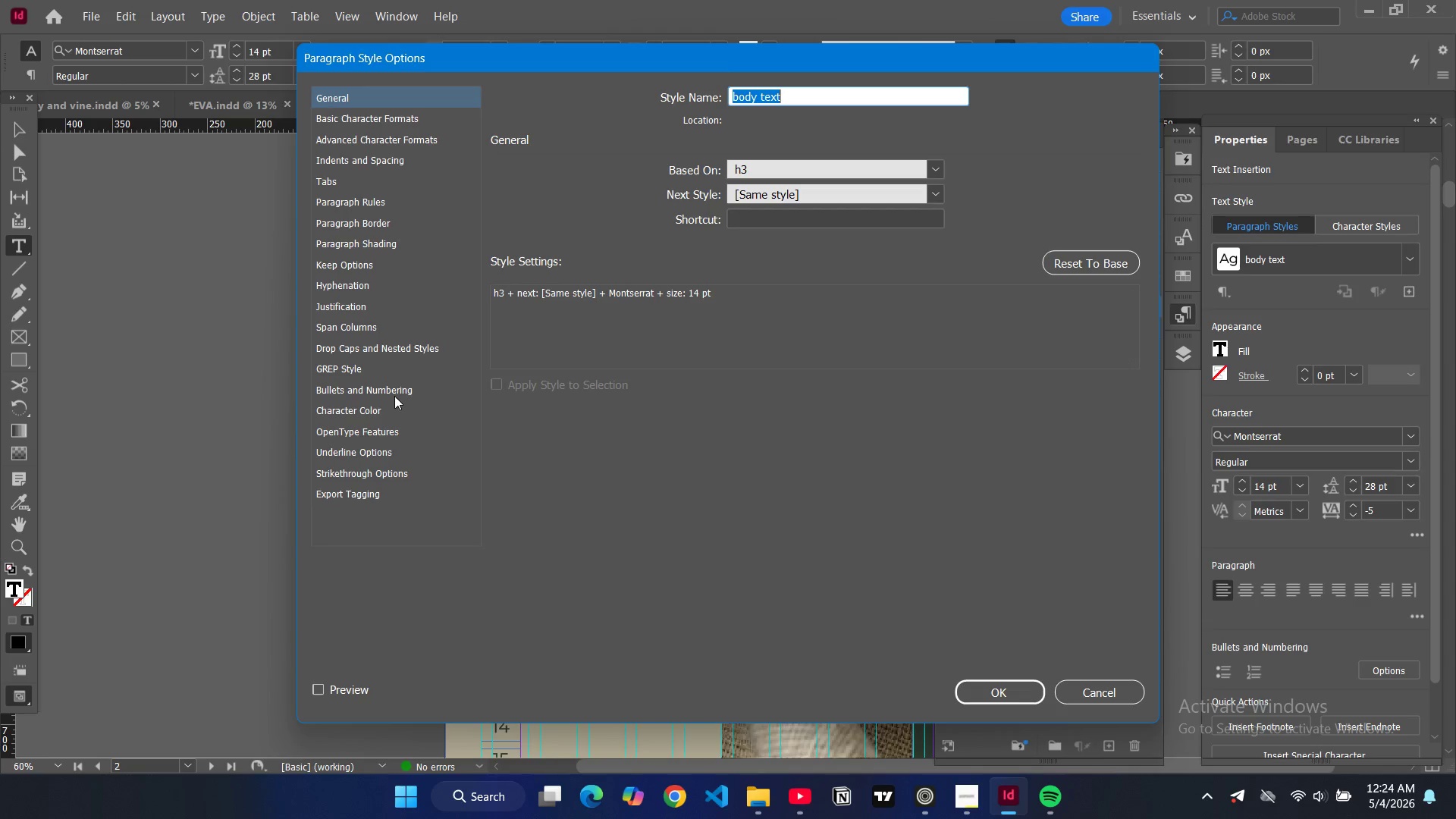 
left_click([372, 405])
 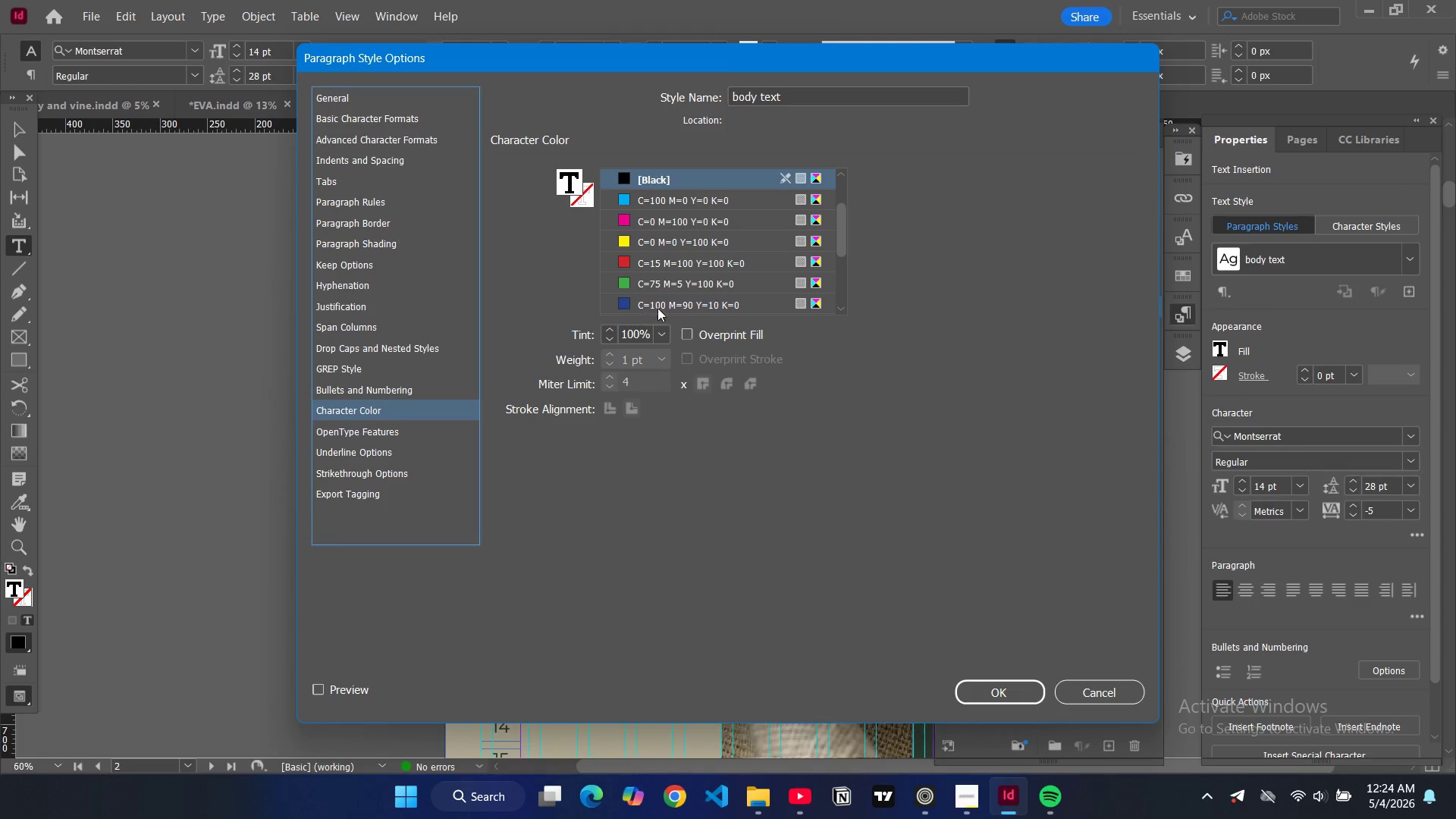 
scroll: coordinate [700, 290], scroll_direction: down, amount: 5.0
 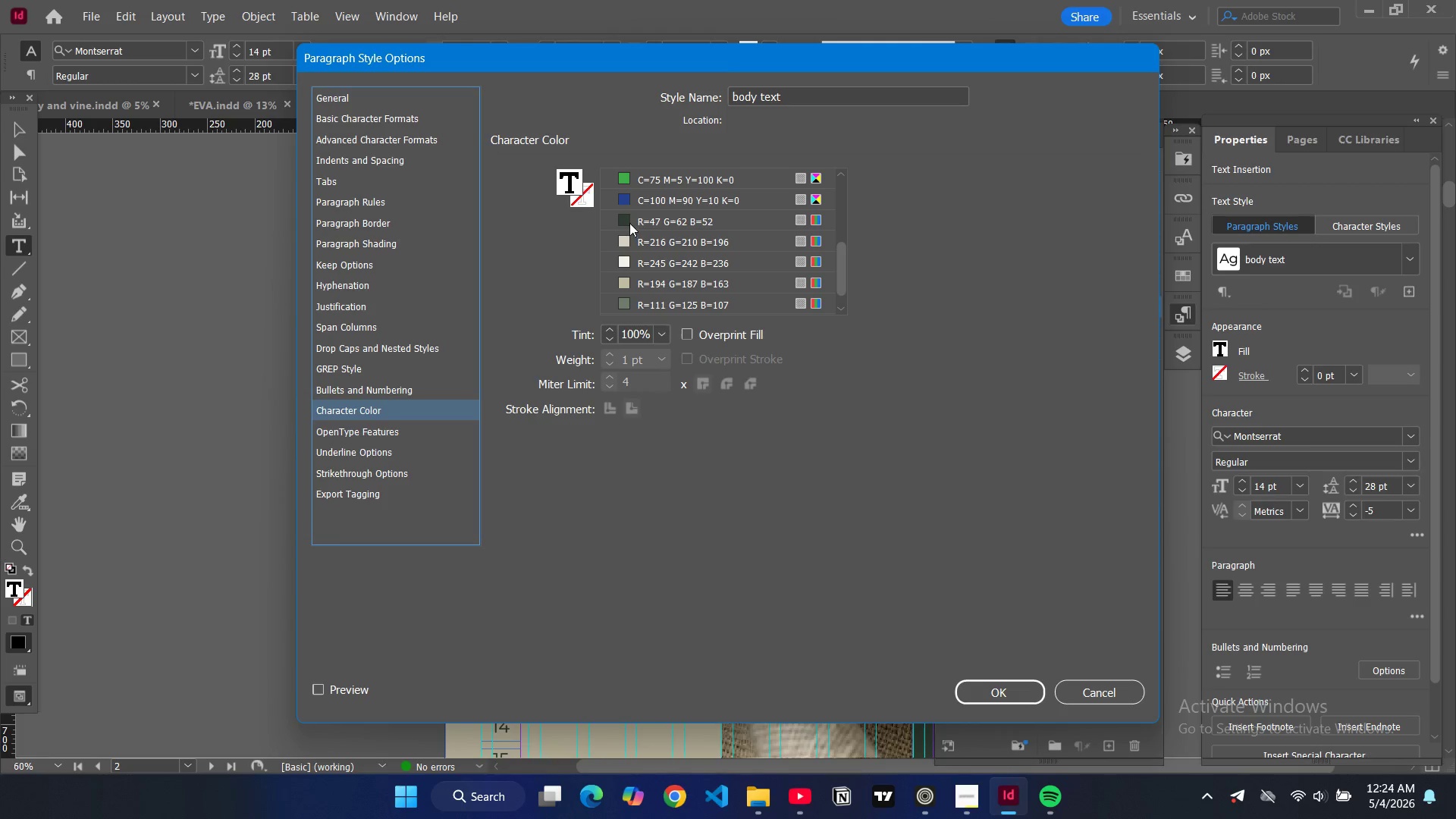 
left_click([627, 221])
 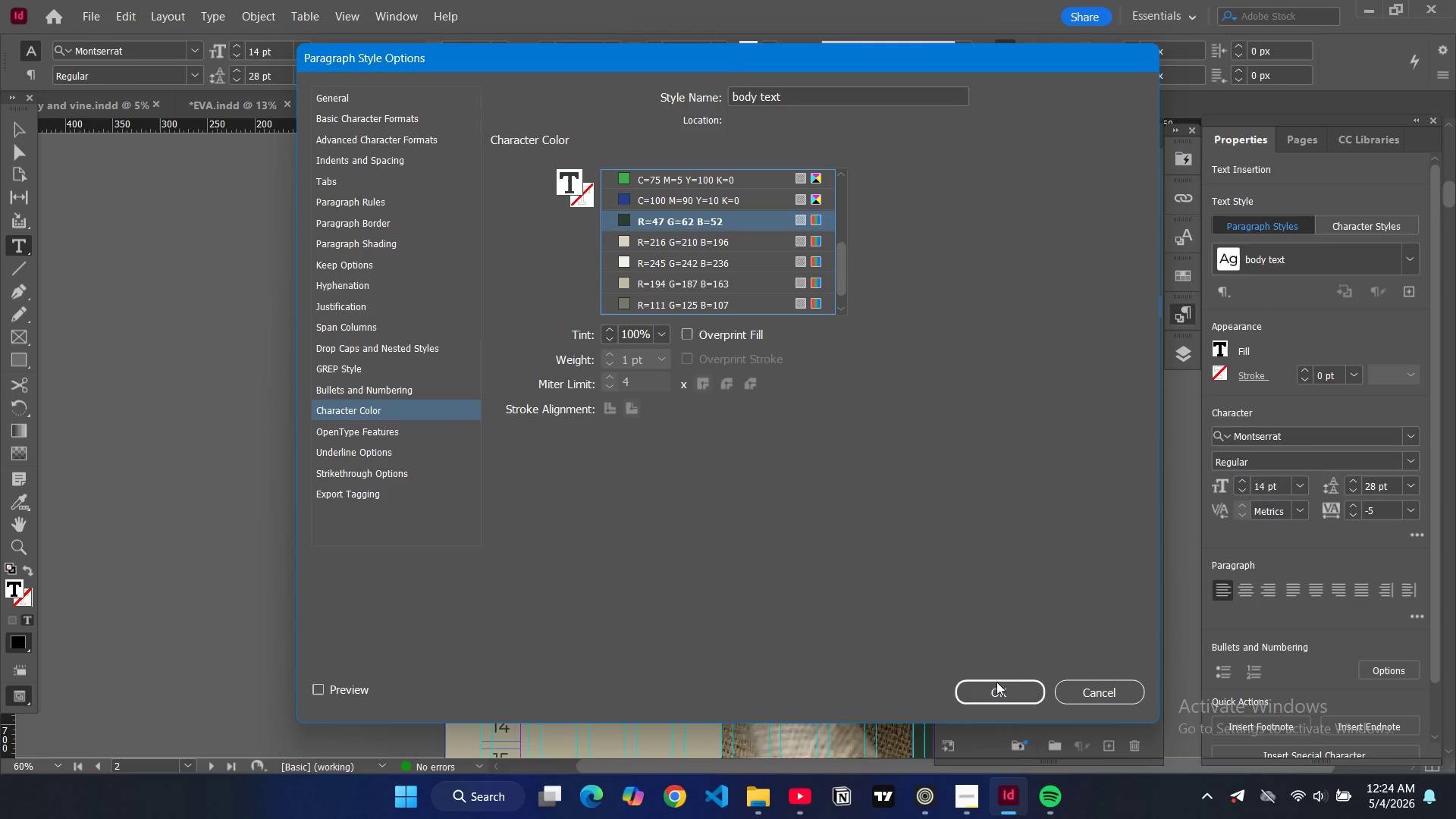 
left_click([996, 686])
 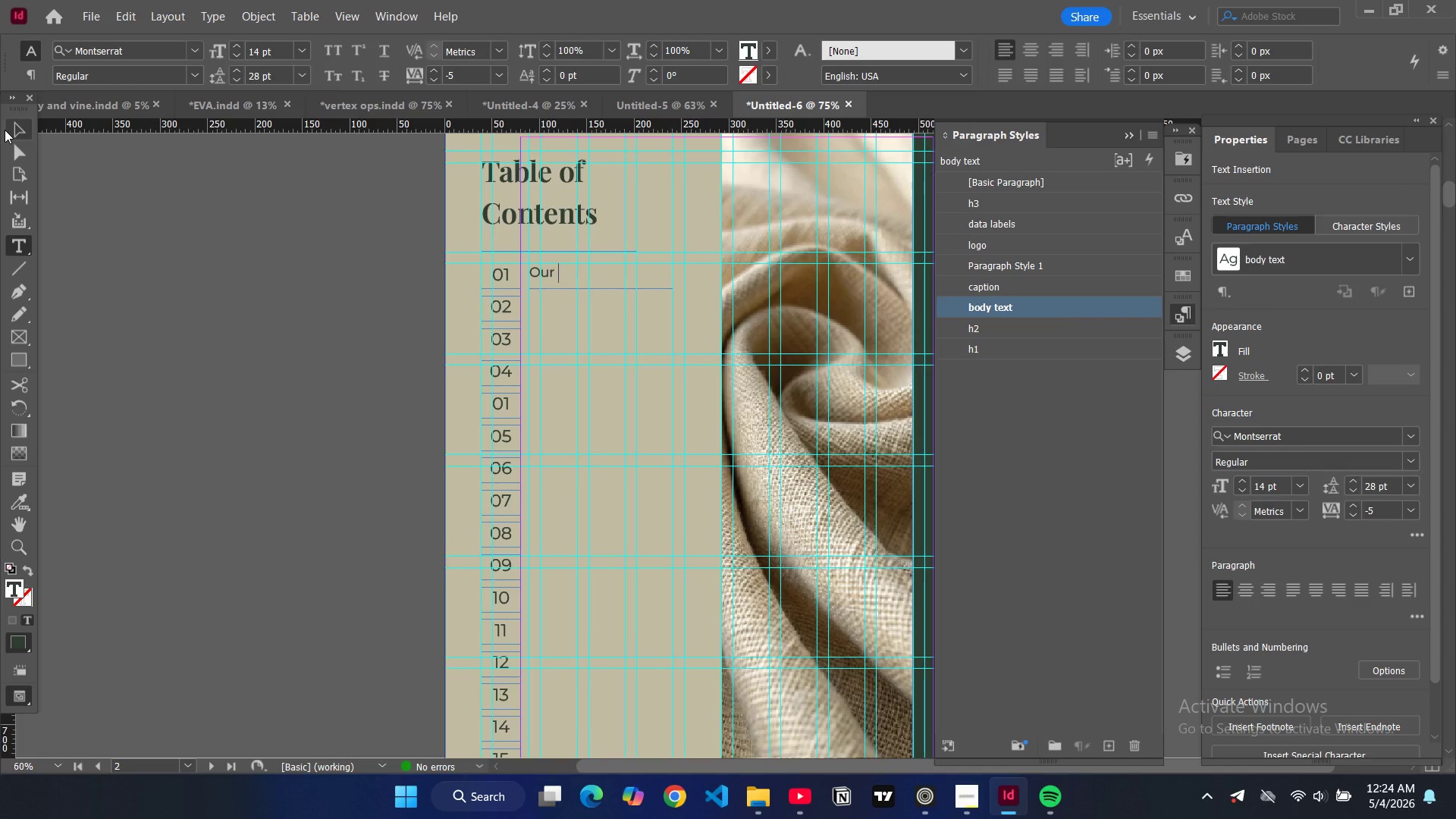 
left_click([28, 133])
 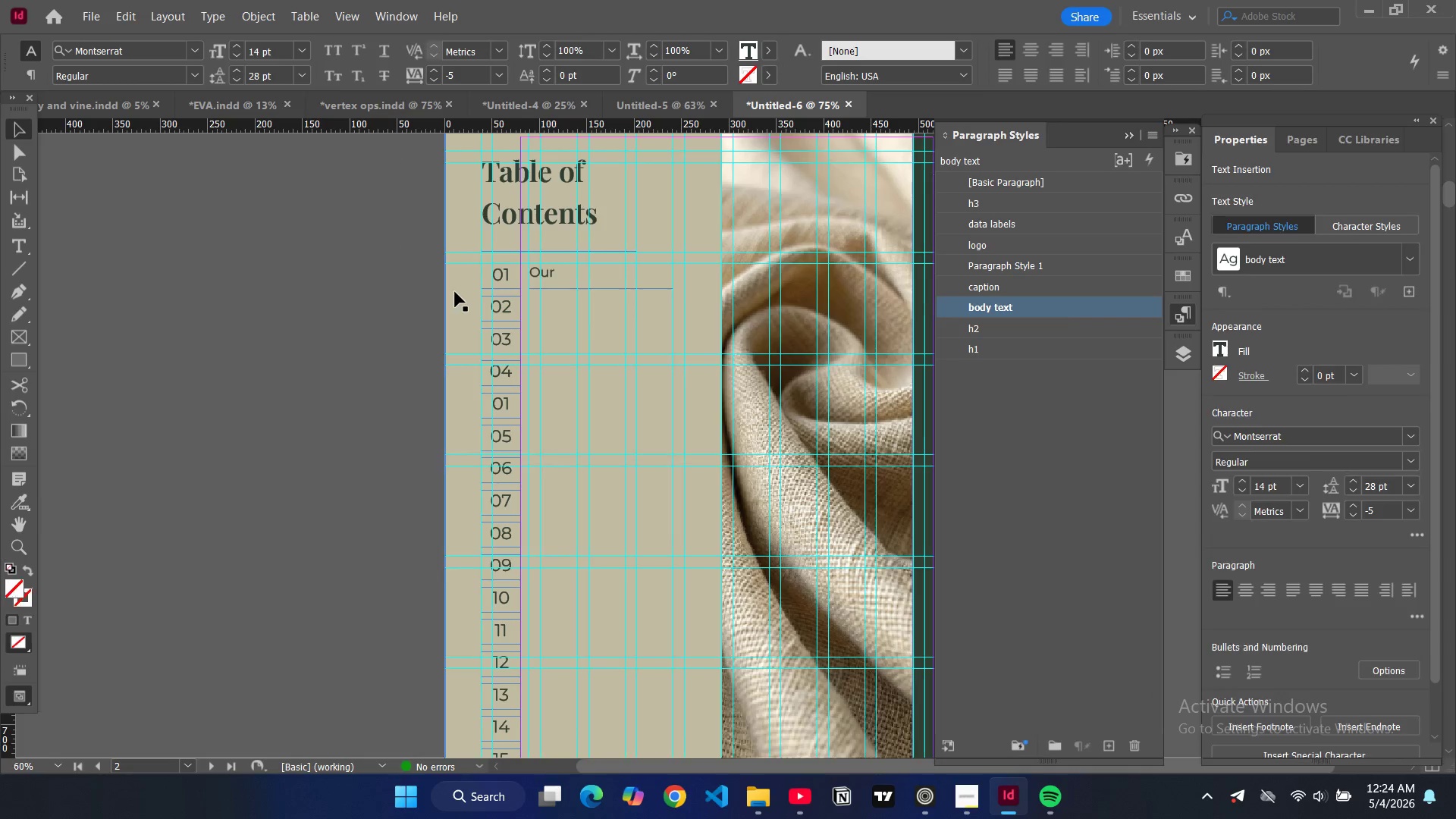 
scroll: coordinate [456, 284], scroll_direction: up, amount: 17.0
 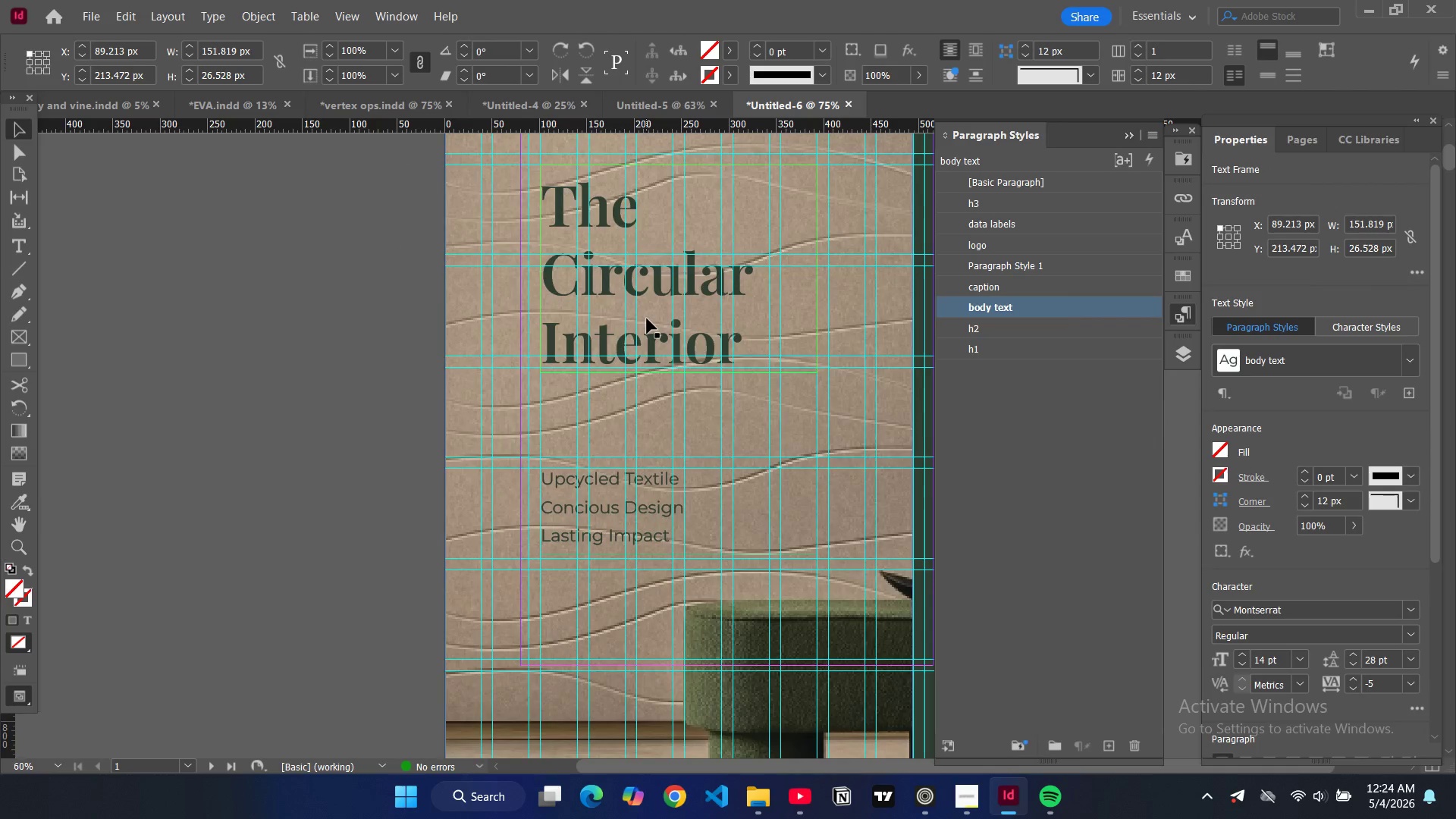 
left_click([647, 318])
 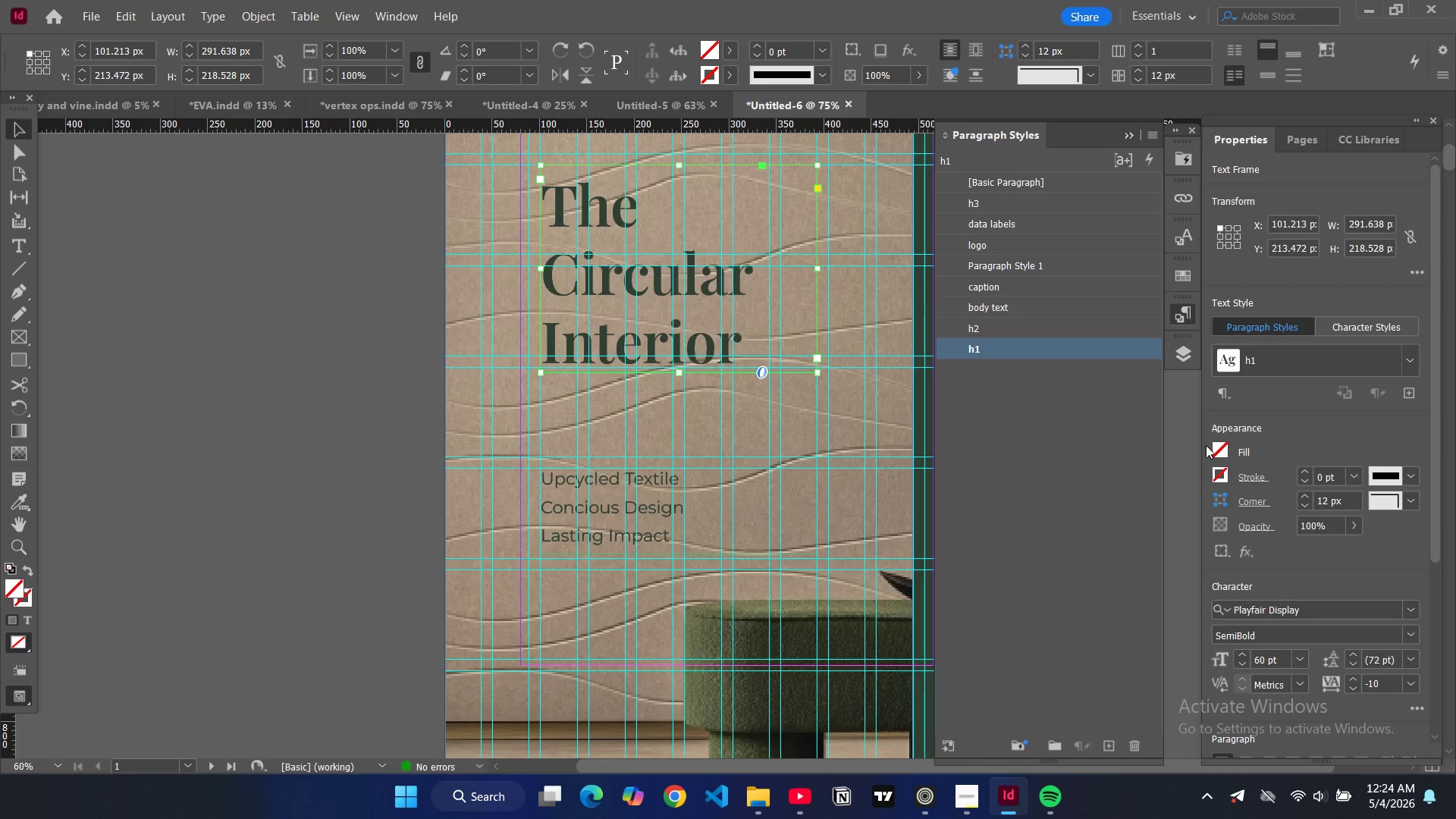 
double_click([595, 279])
 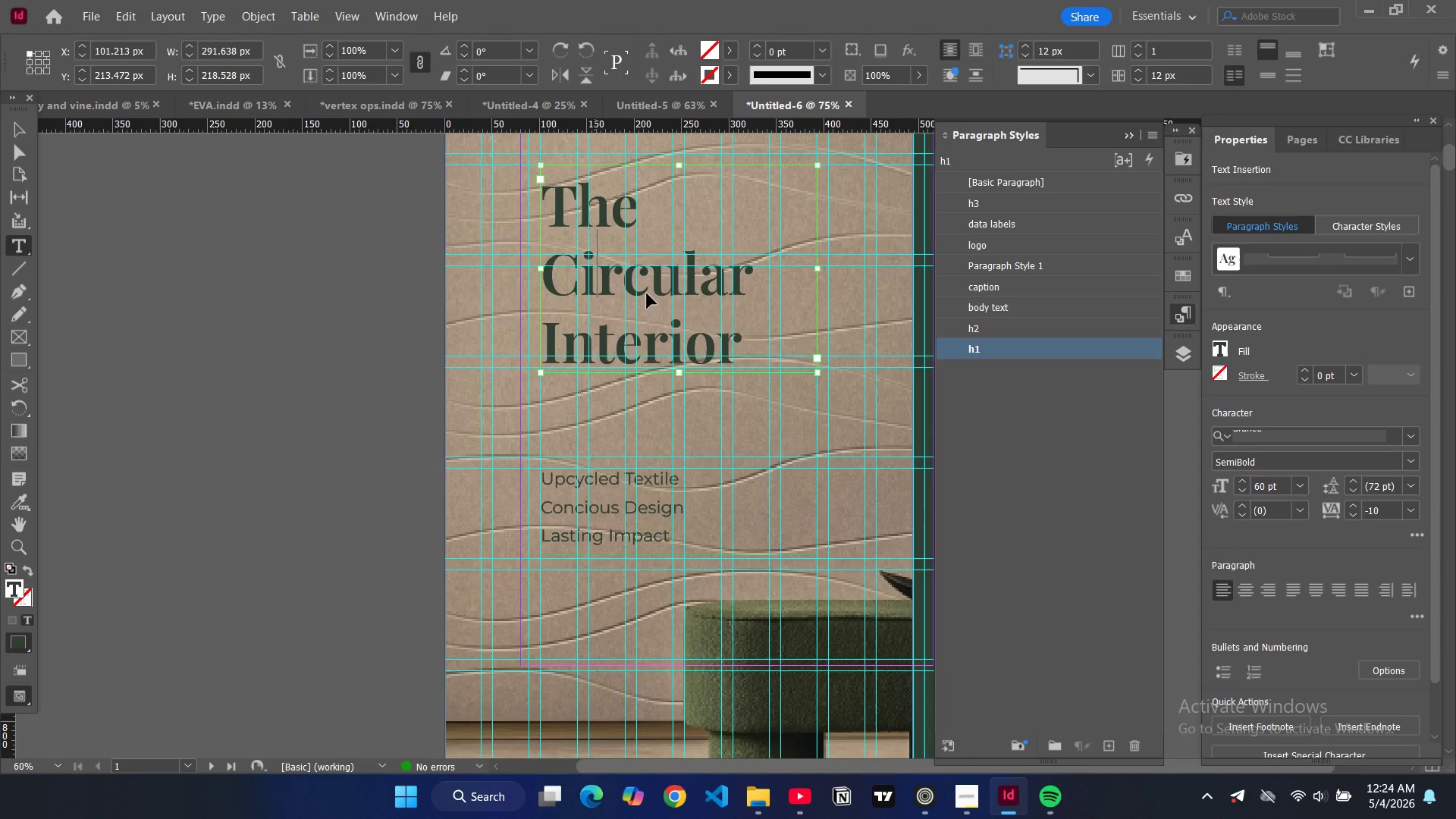 
key(Control+A)
 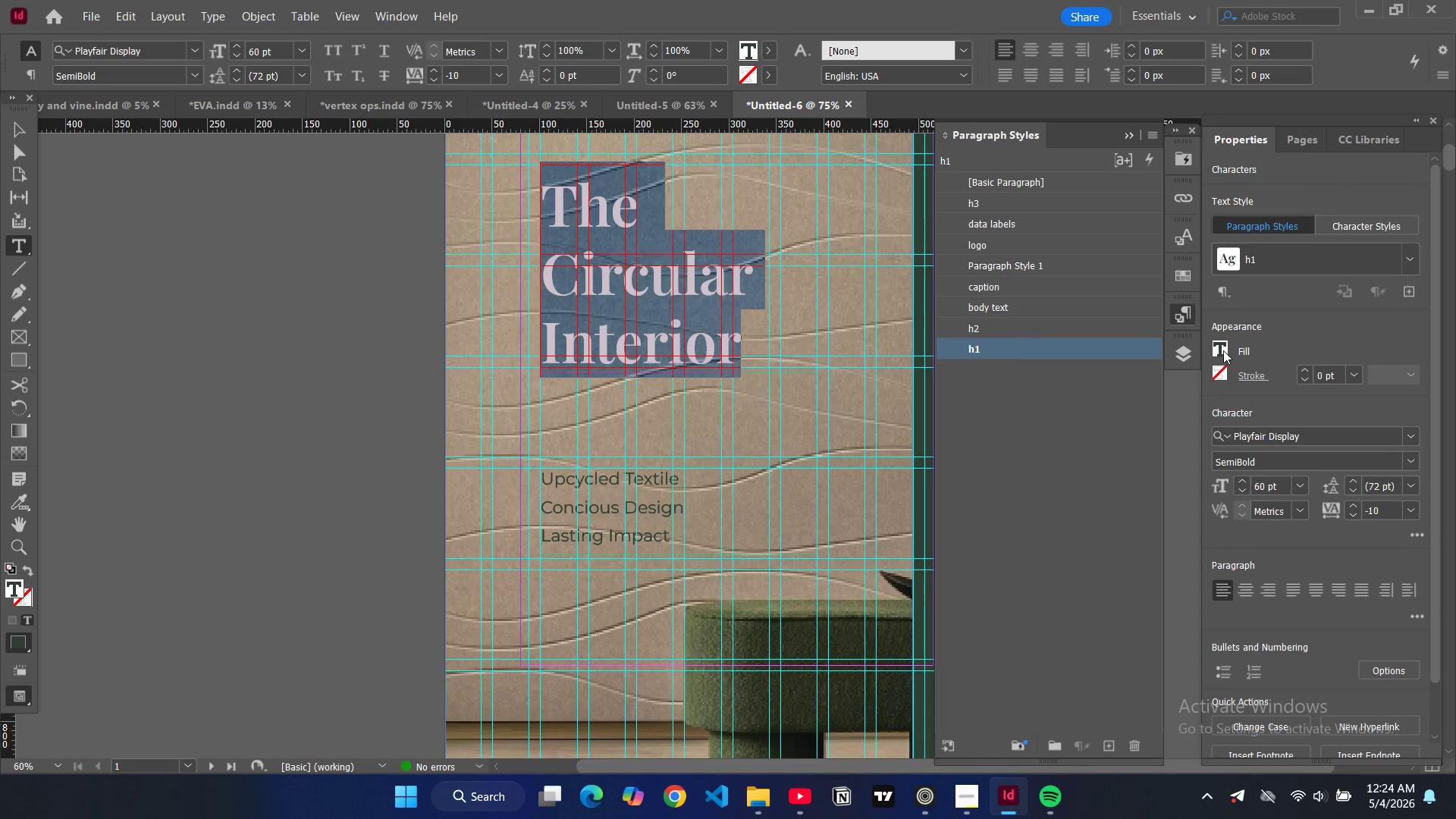 
double_click([1223, 350])
 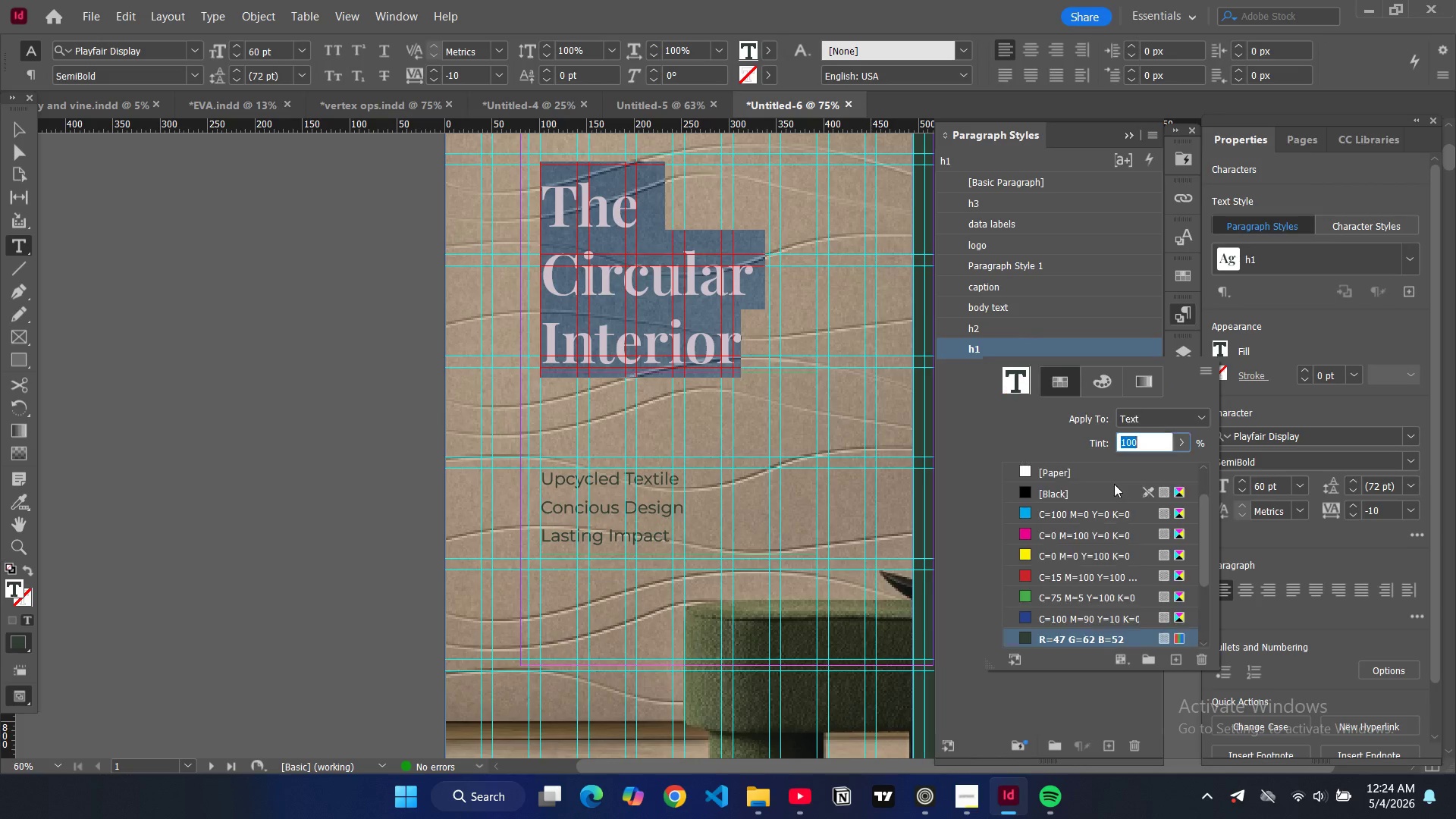 
scroll: coordinate [1037, 604], scroll_direction: down, amount: 9.0
 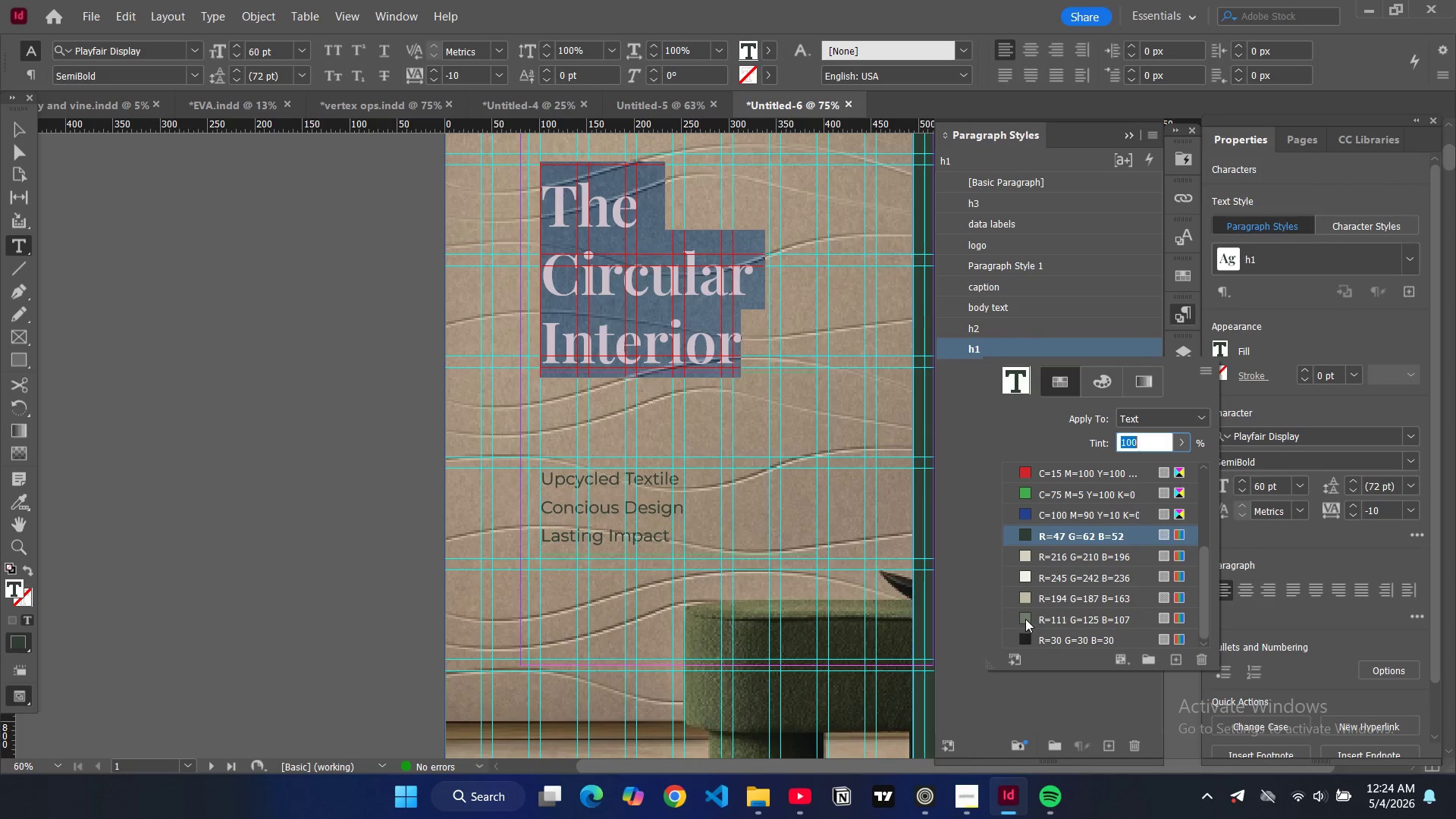 
left_click([1025, 618])
 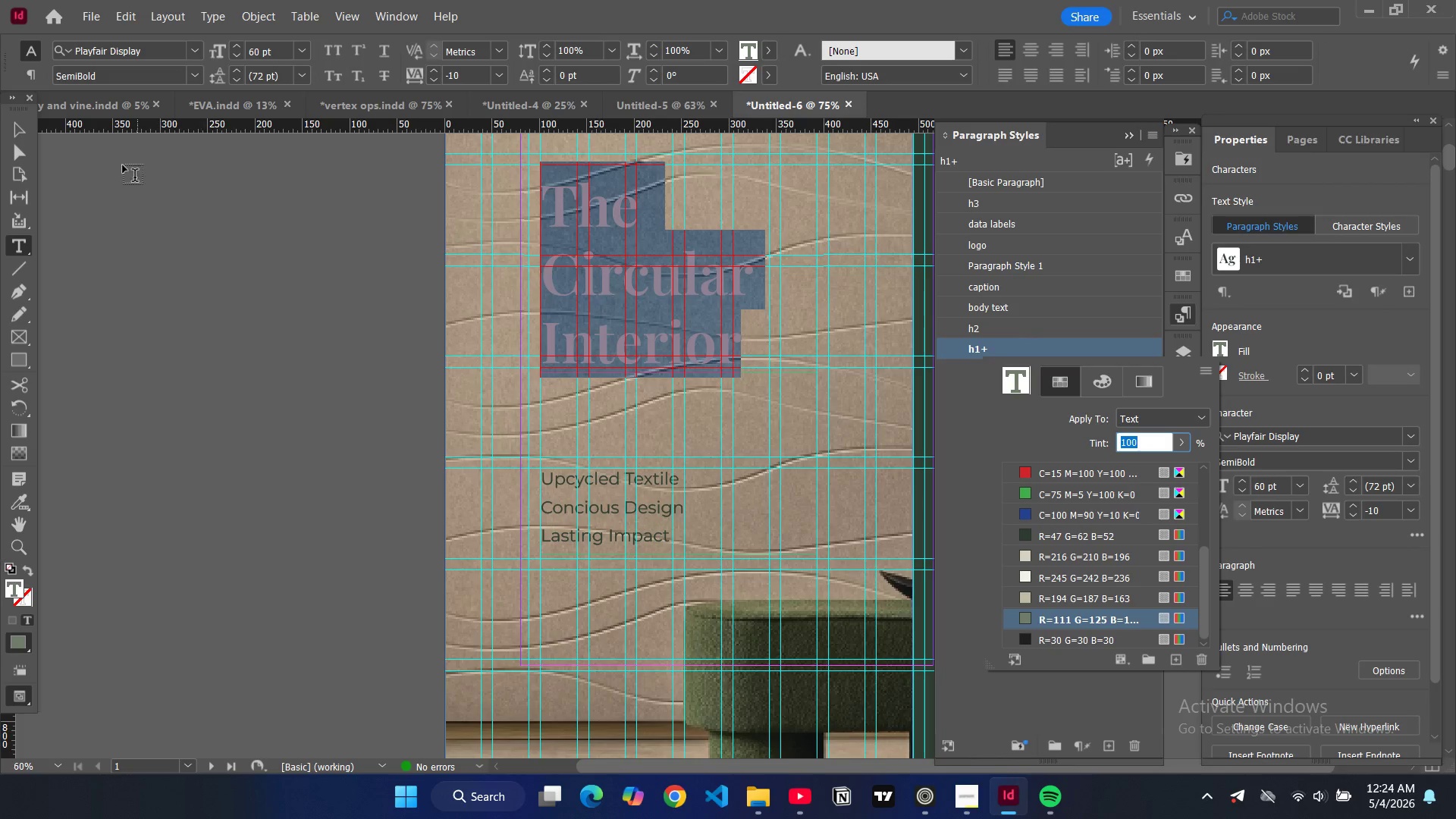 
left_click([23, 124])
 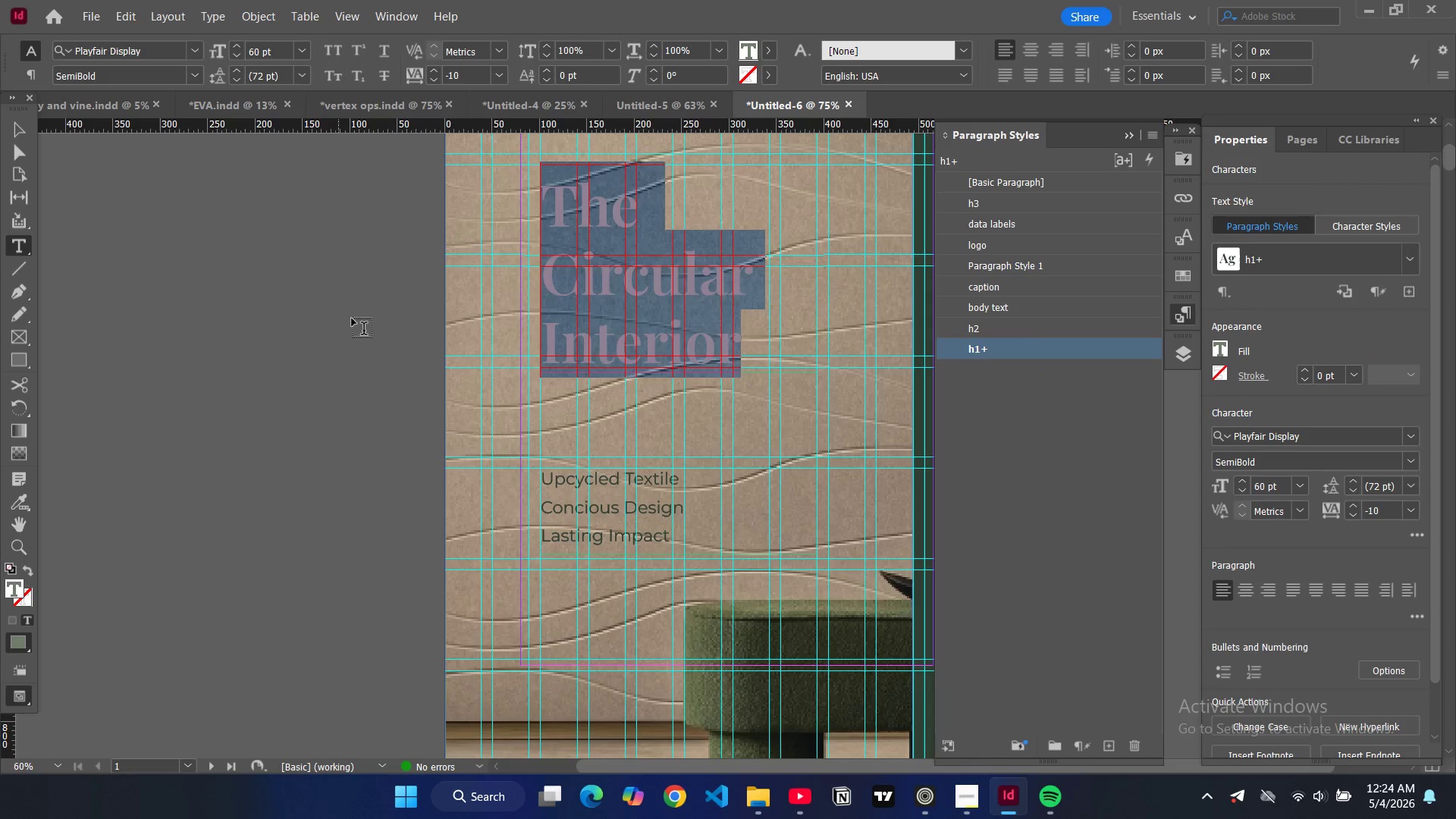 
left_click([352, 318])
 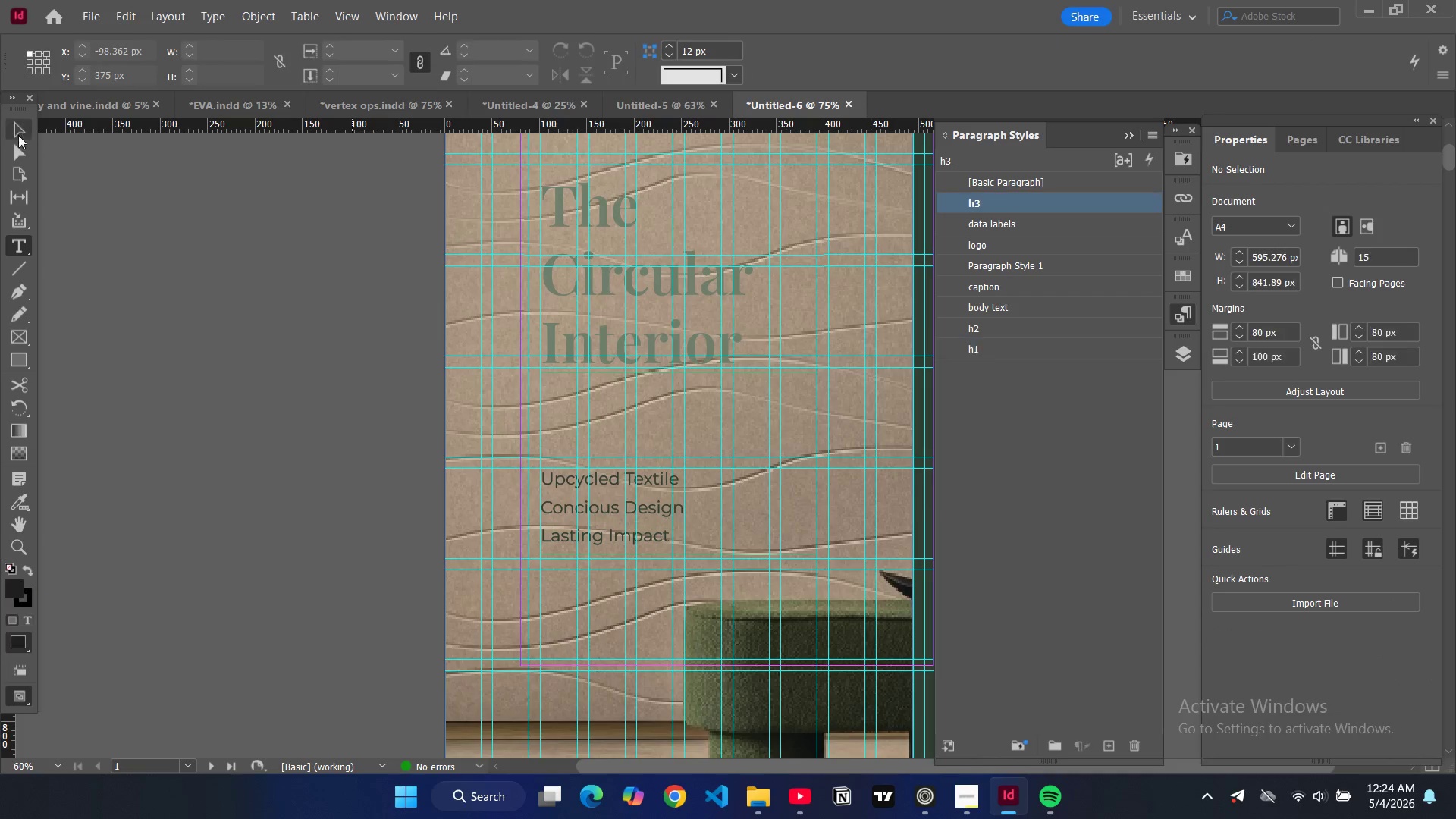 
left_click([14, 136])
 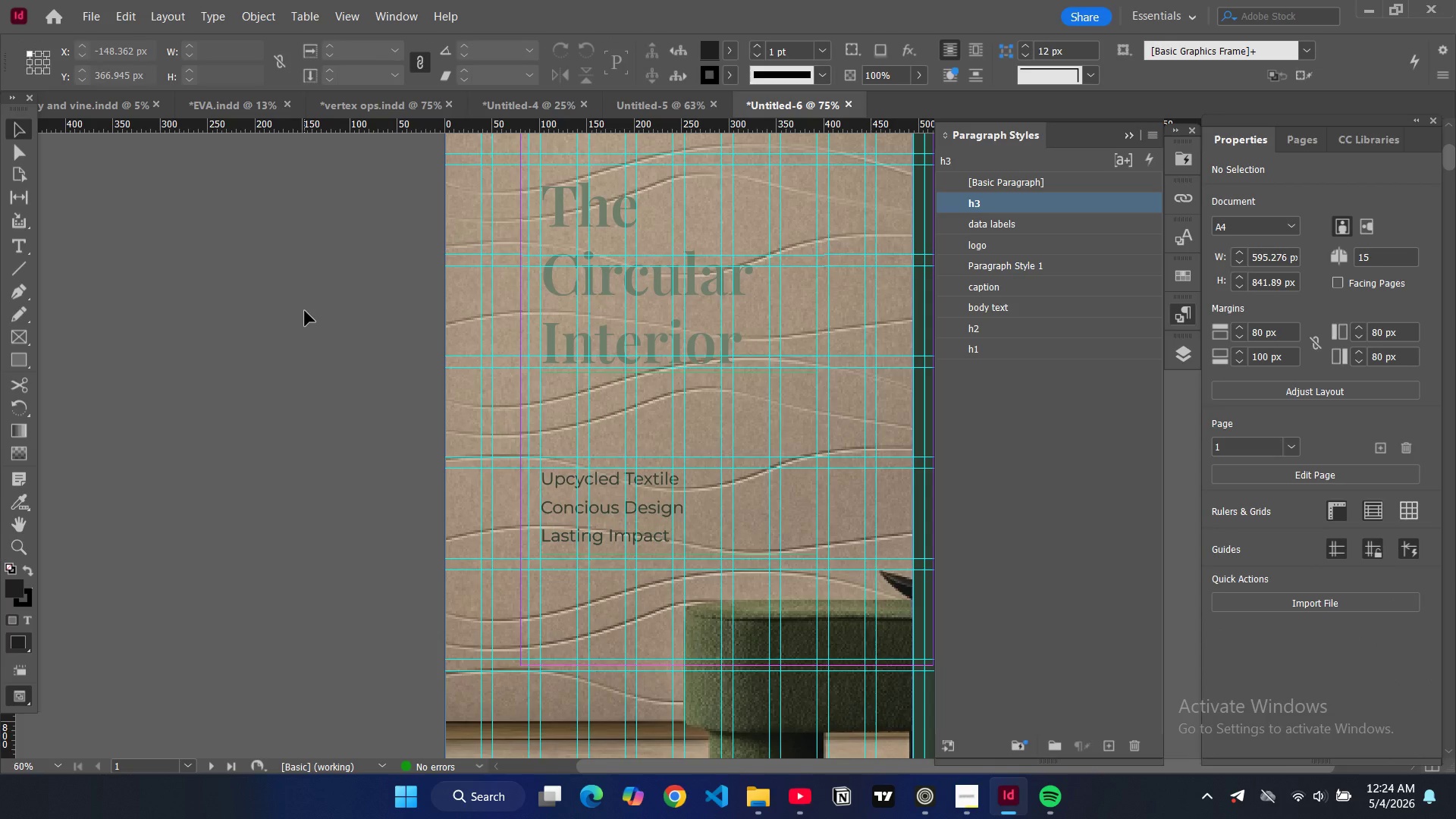 
double_click([305, 311])
 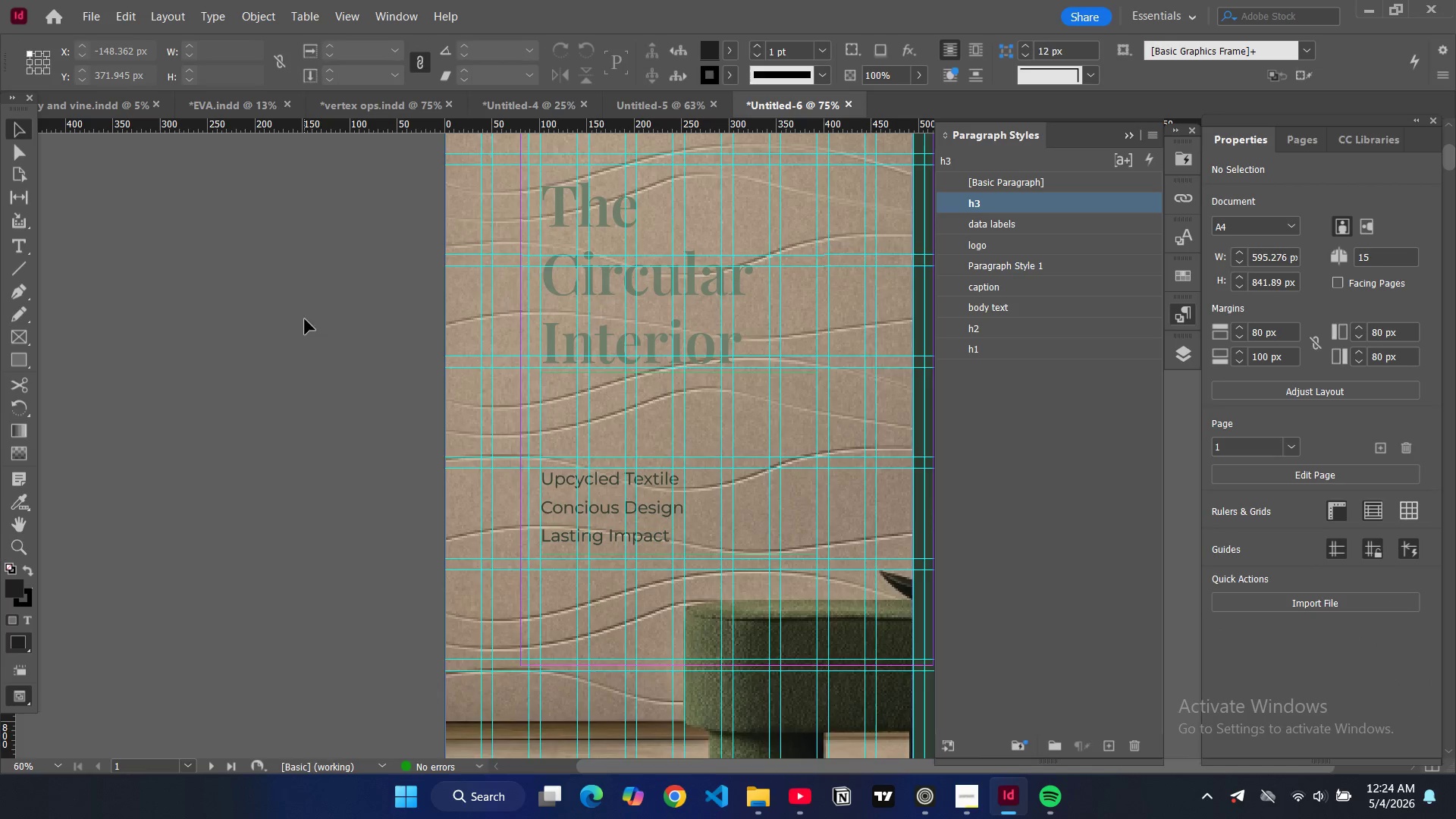 
key(W)
 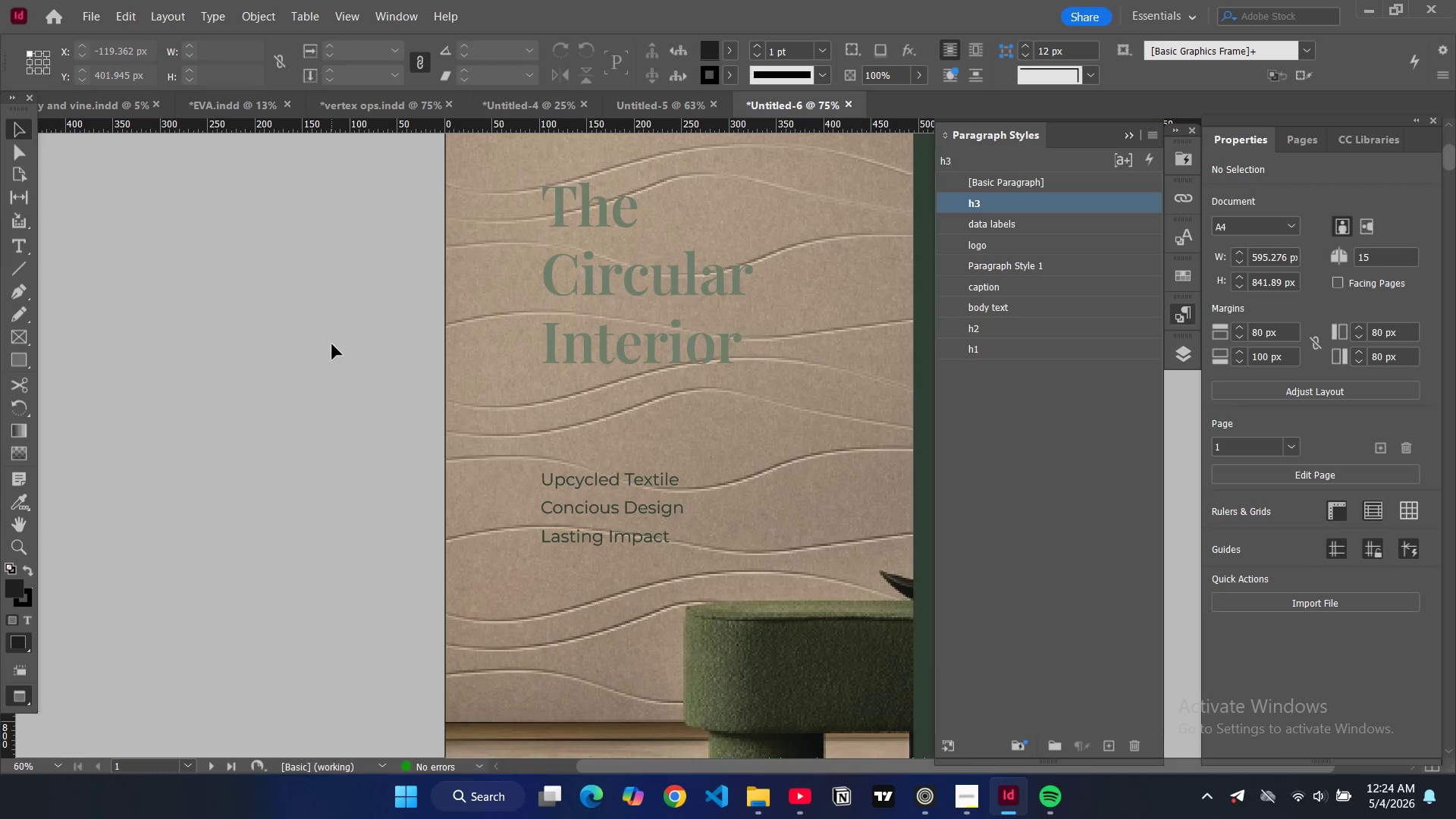 
scroll: coordinate [332, 344], scroll_direction: up, amount: 2.0
 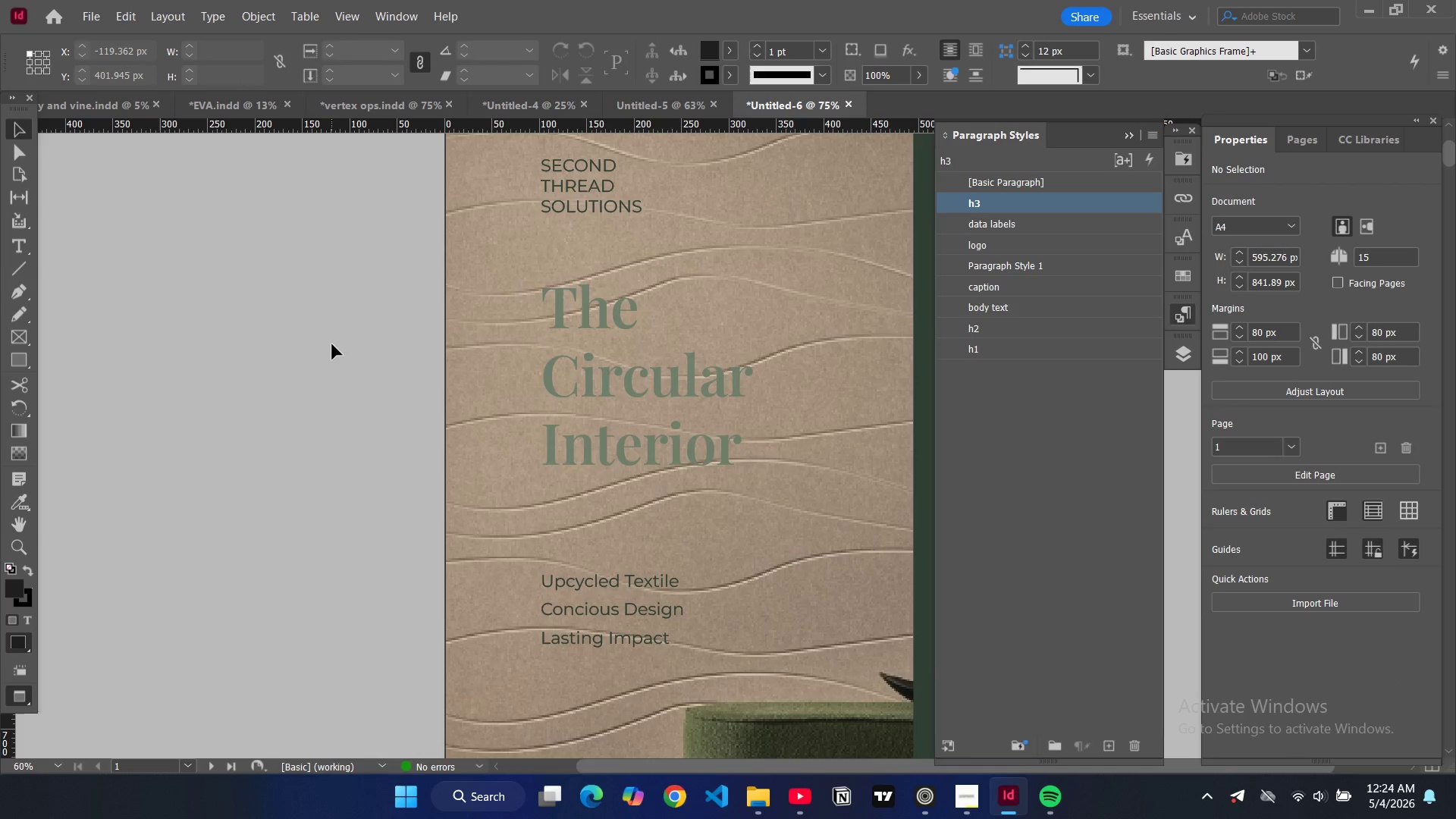 
key(W)
 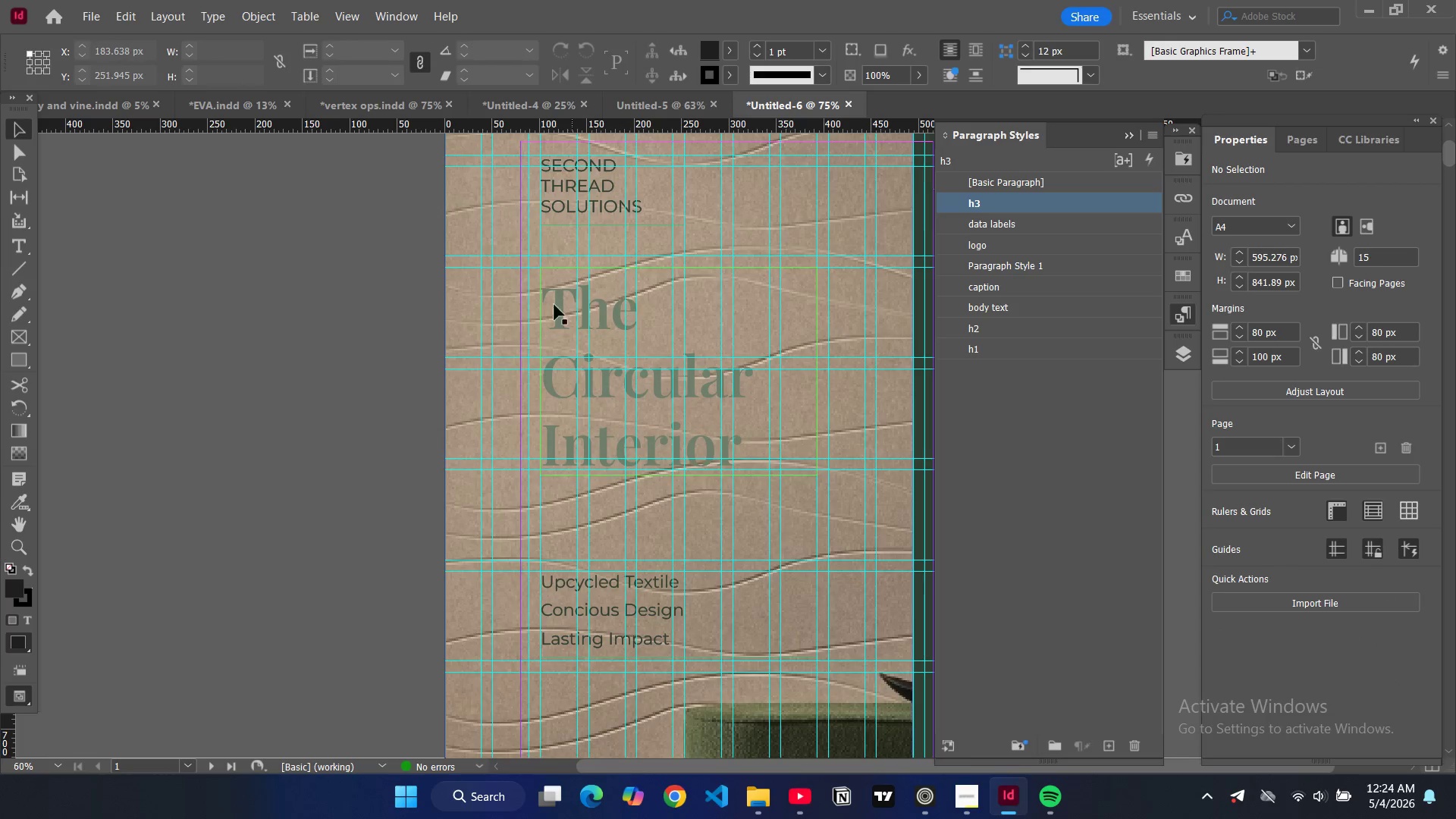 
left_click([471, 313])
 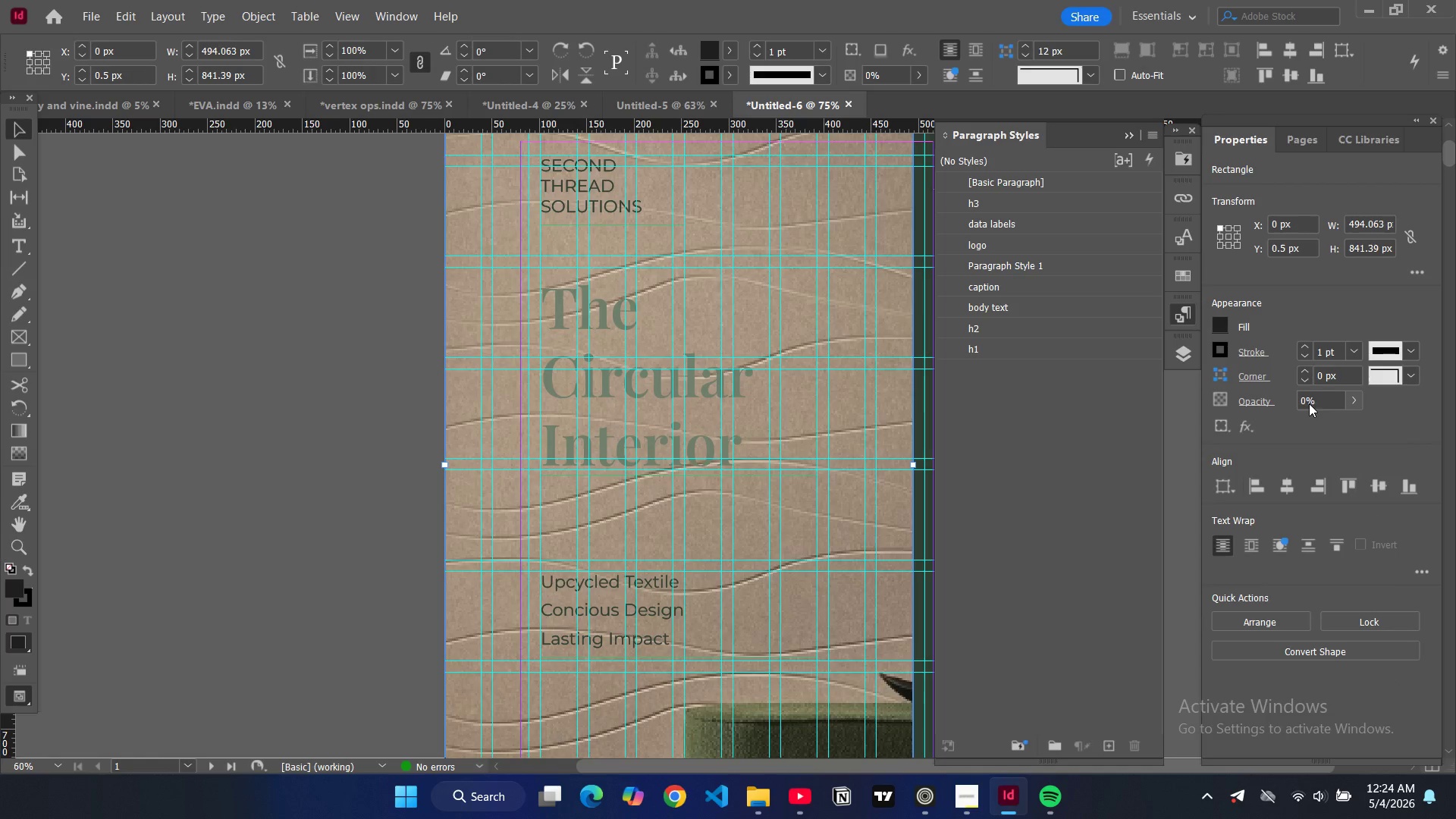 
double_click([1301, 403])
 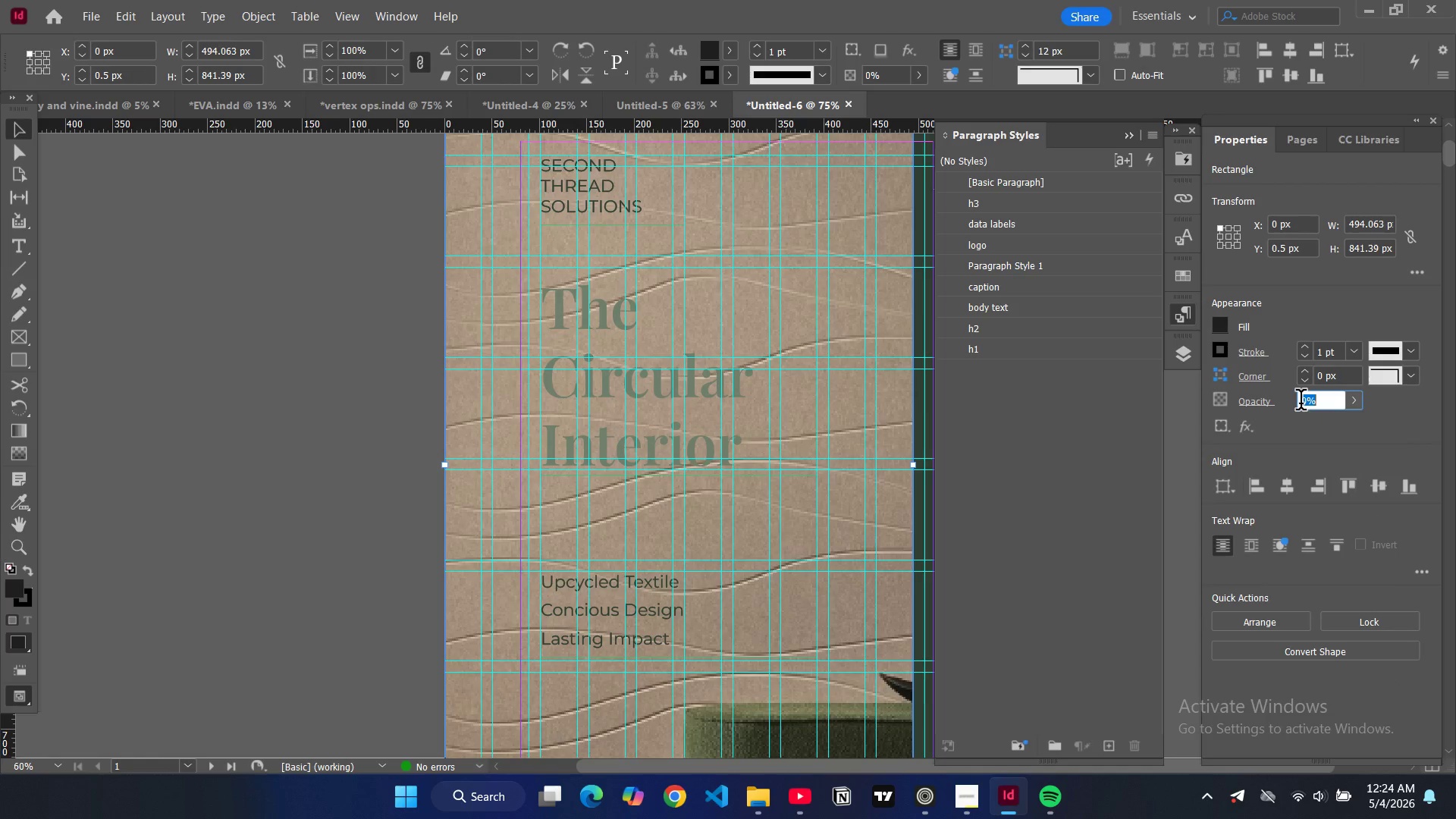 
triple_click([1301, 403])
 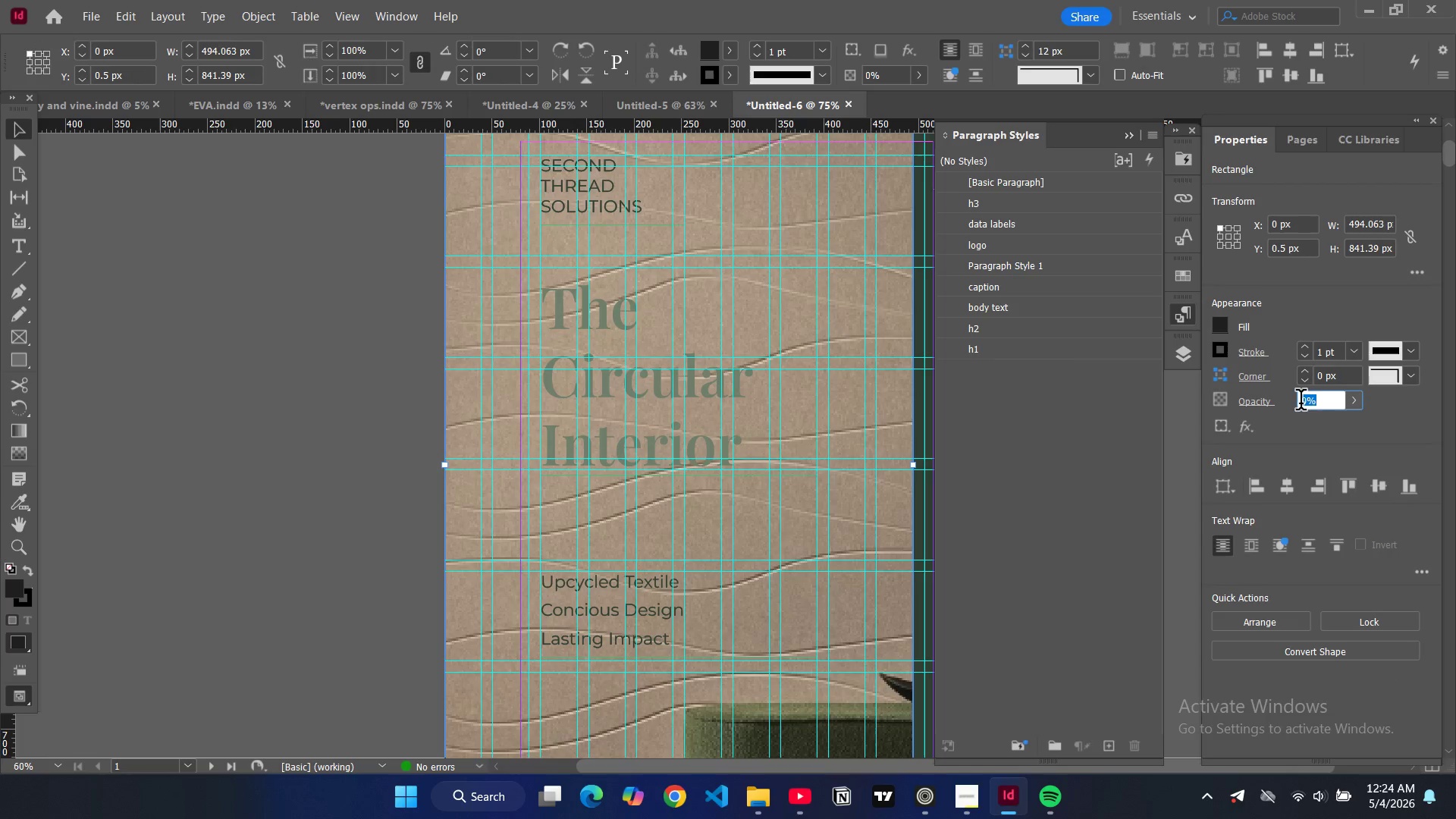 
type(20)
 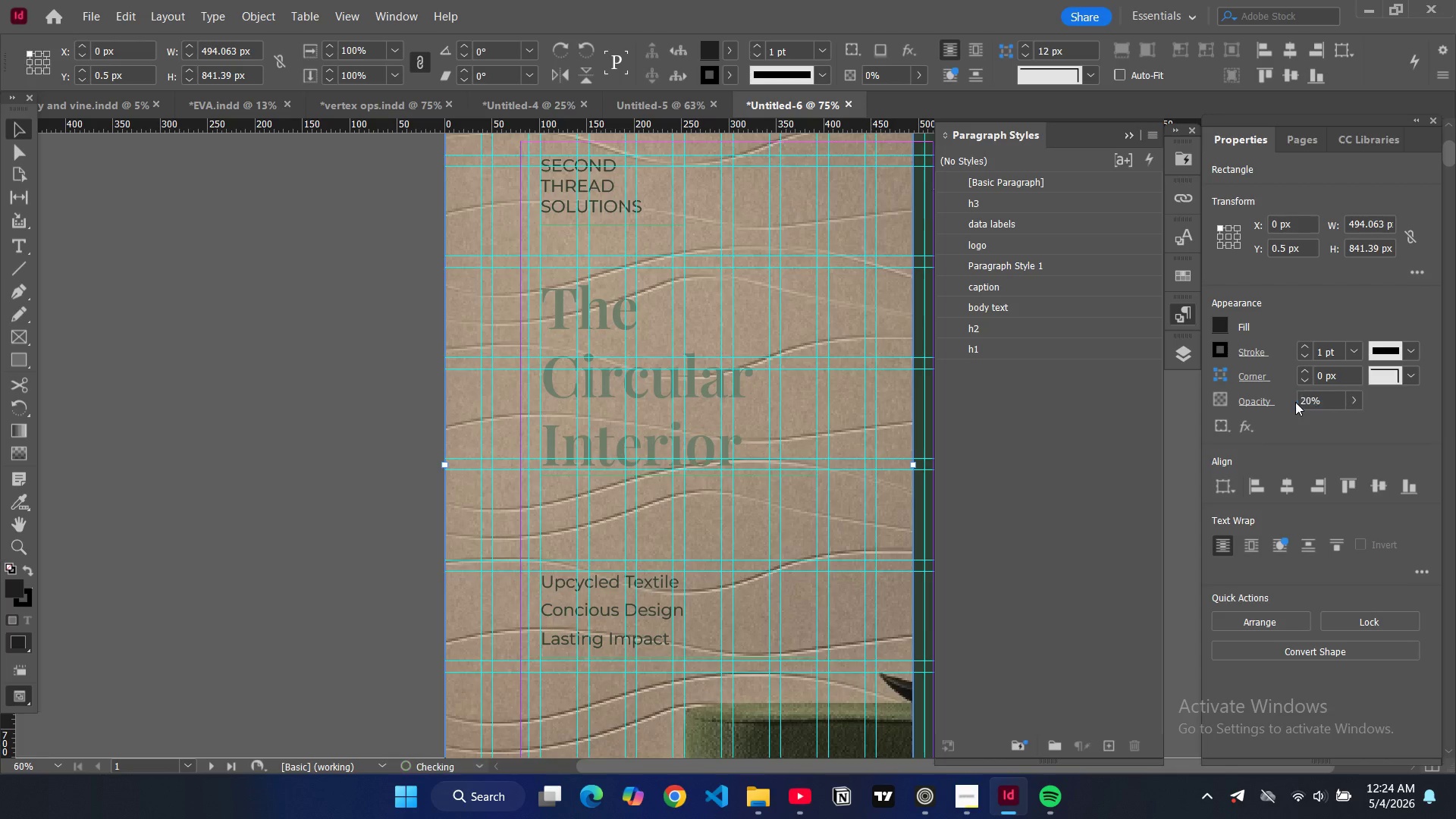 
key(Enter)
 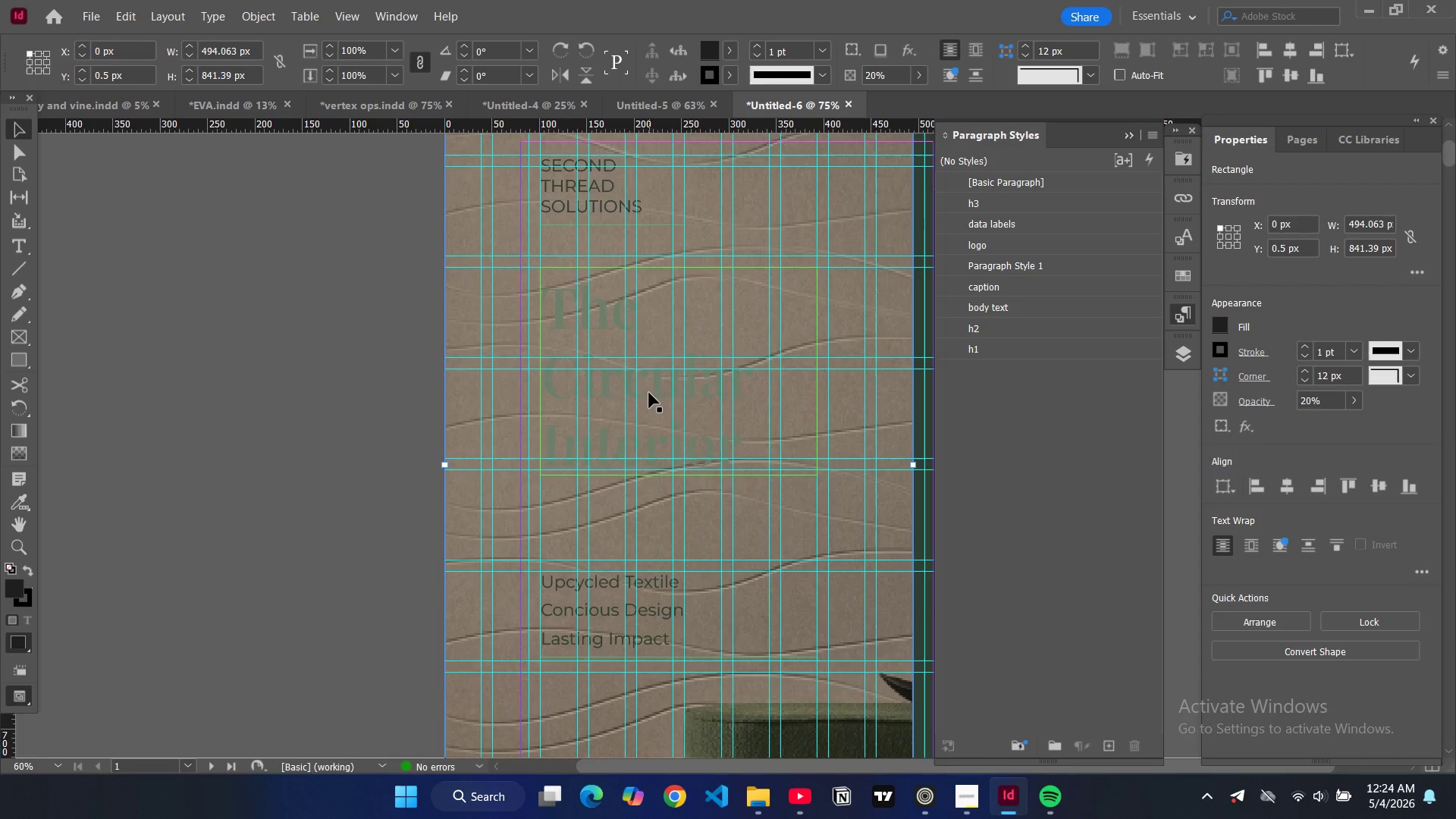 
key(Control+Z)
 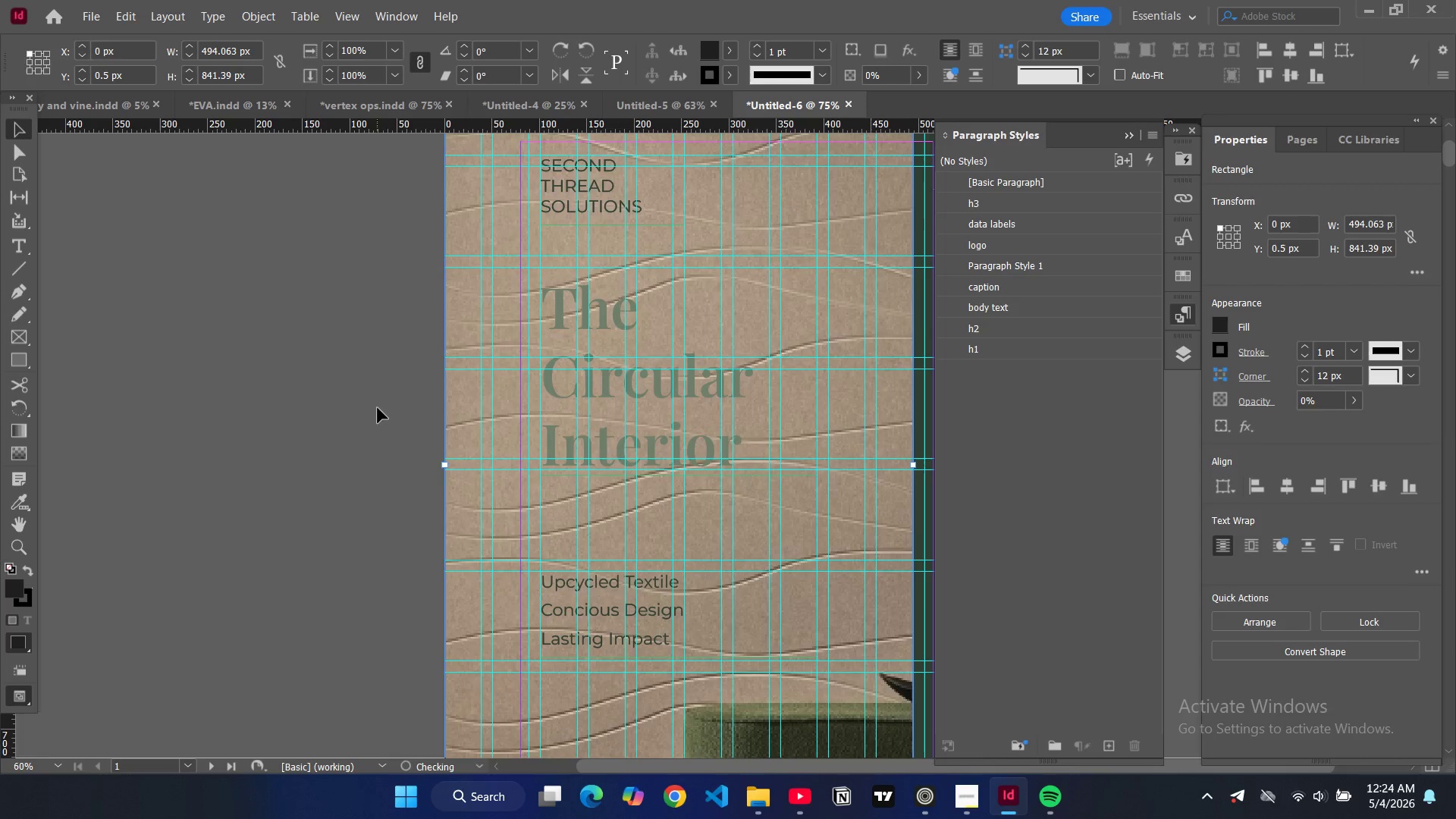 
key(Control+Z)
 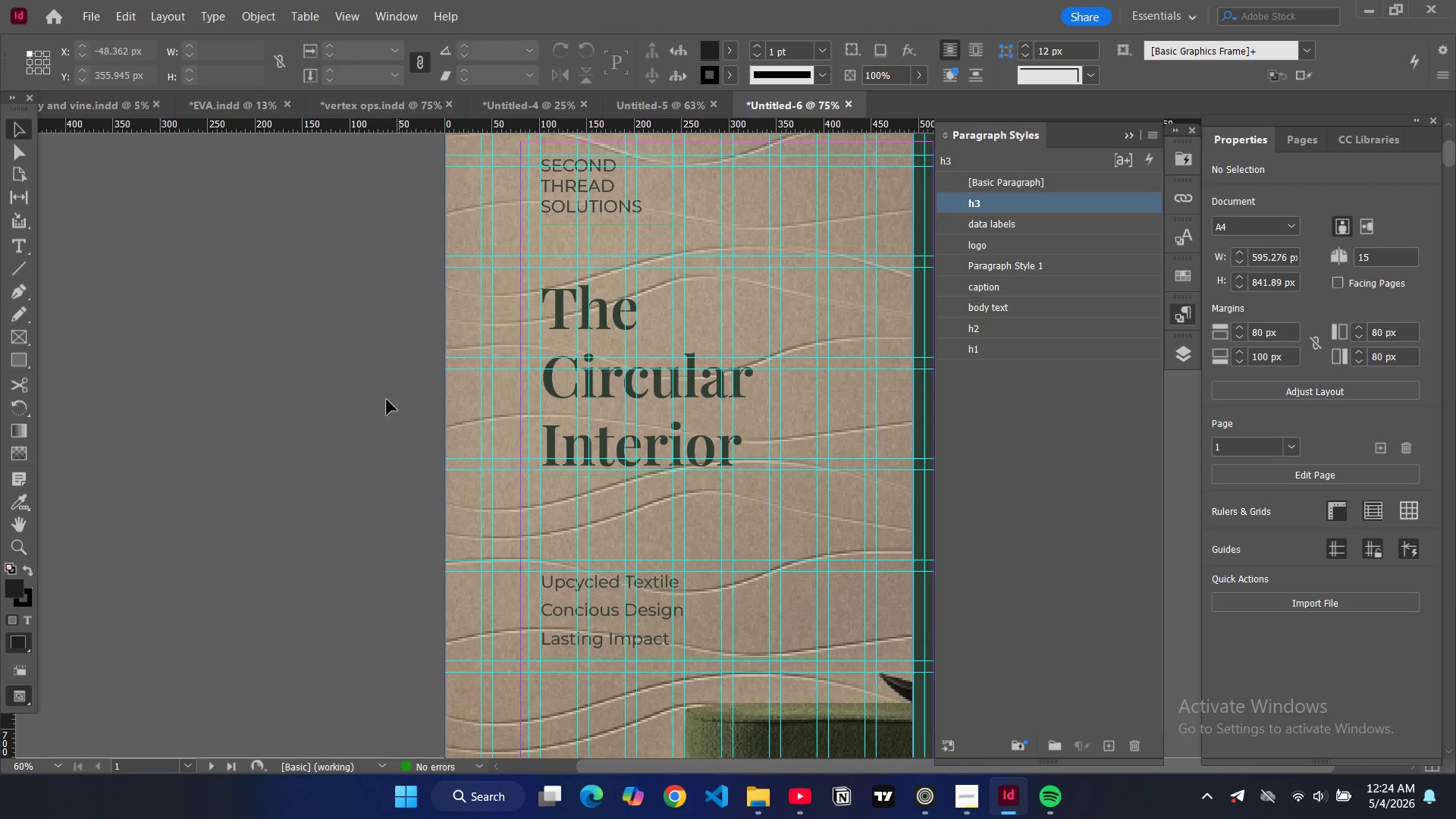 
left_click([382, 400])
 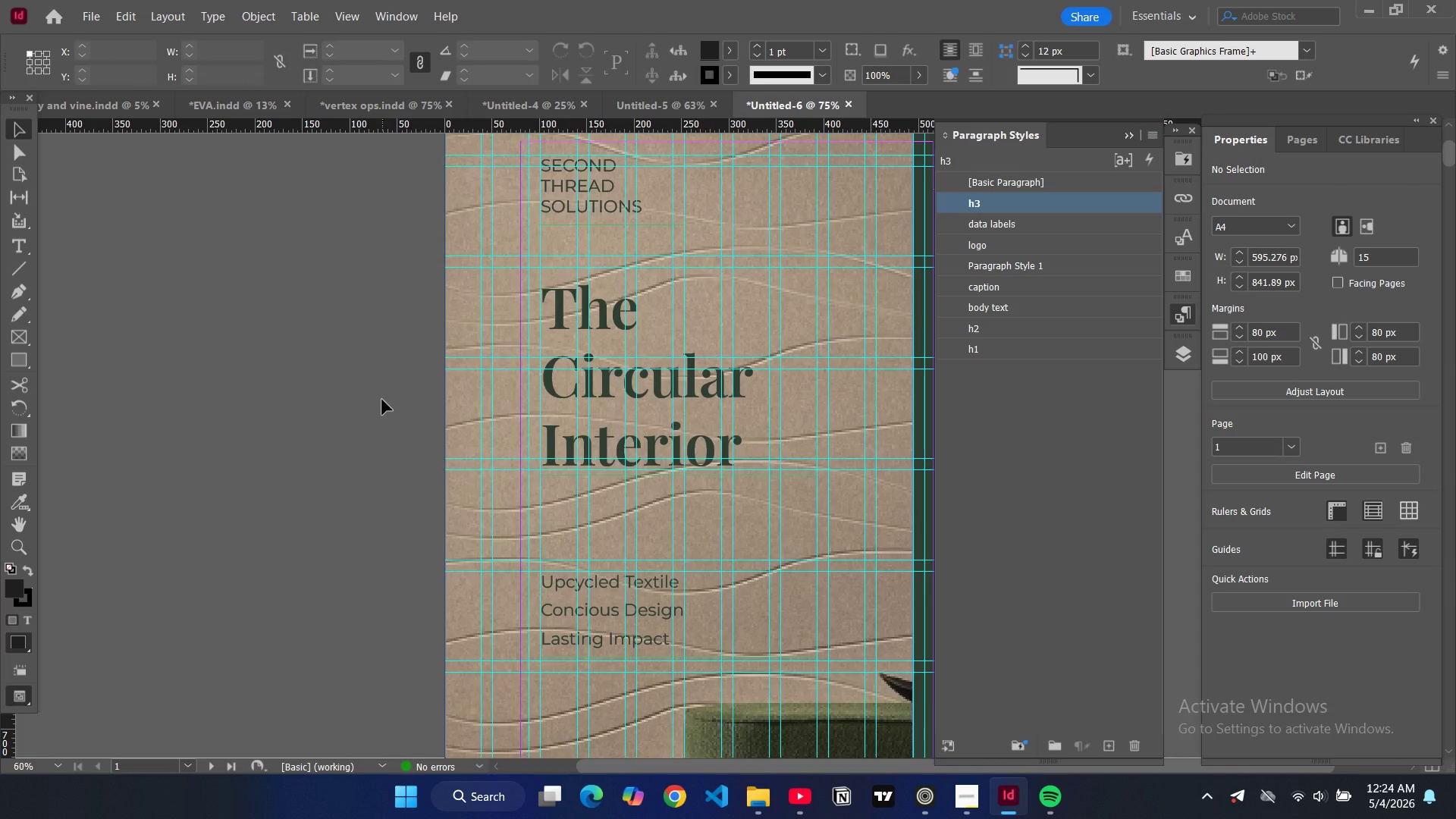 
scroll: coordinate [382, 400], scroll_direction: down, amount: 4.0
 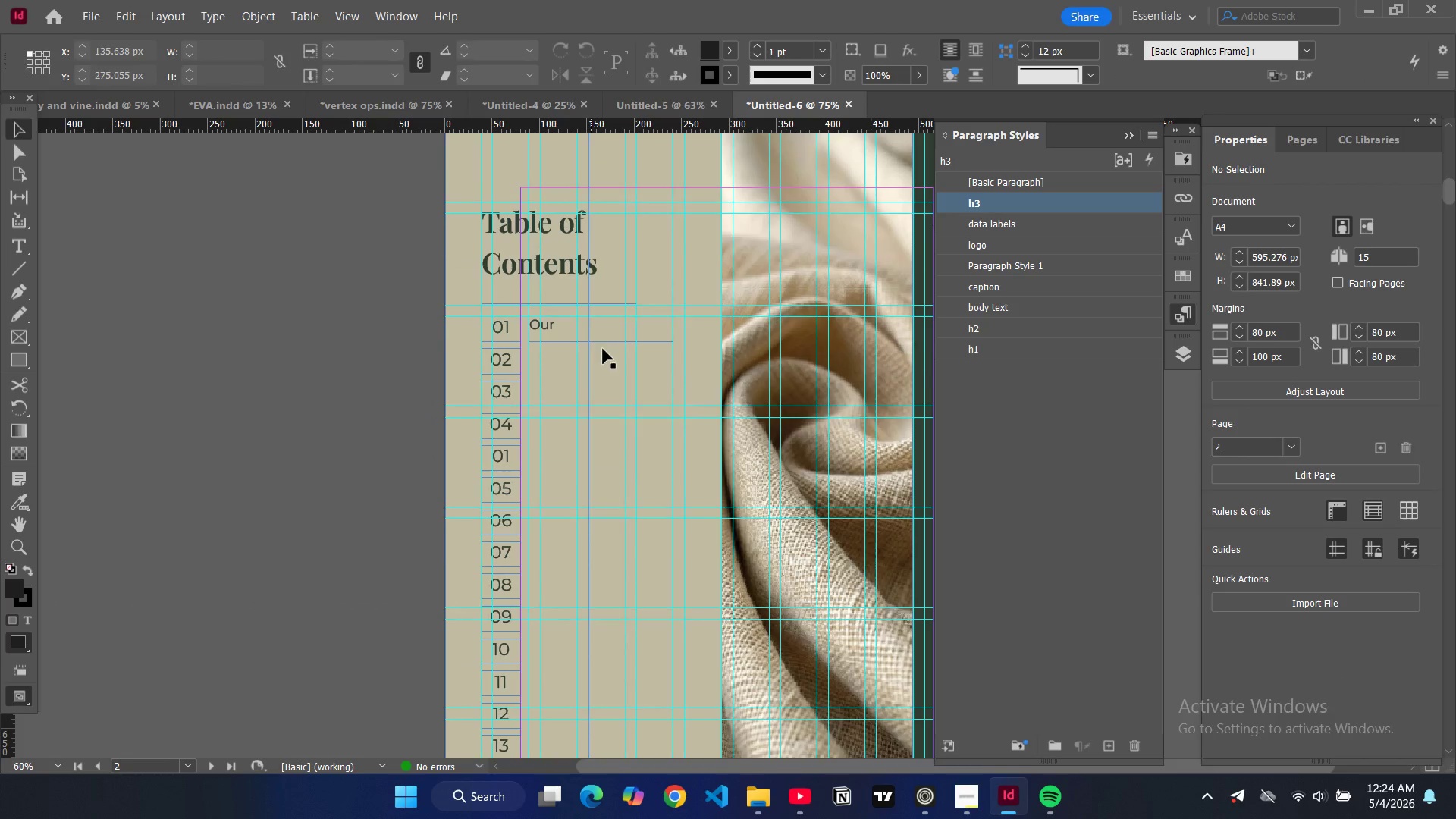 
double_click([566, 324])
 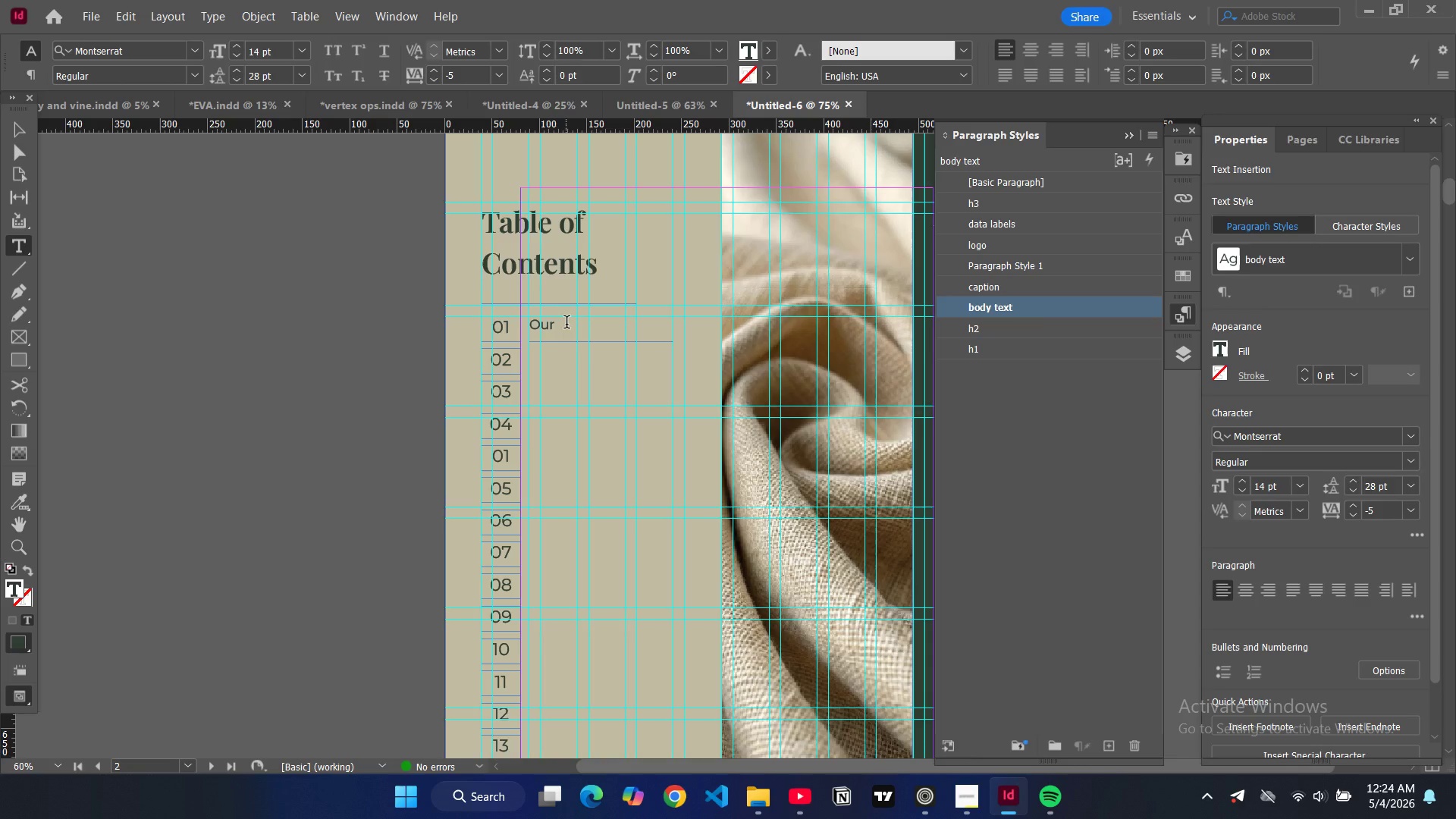 
type(Story)
 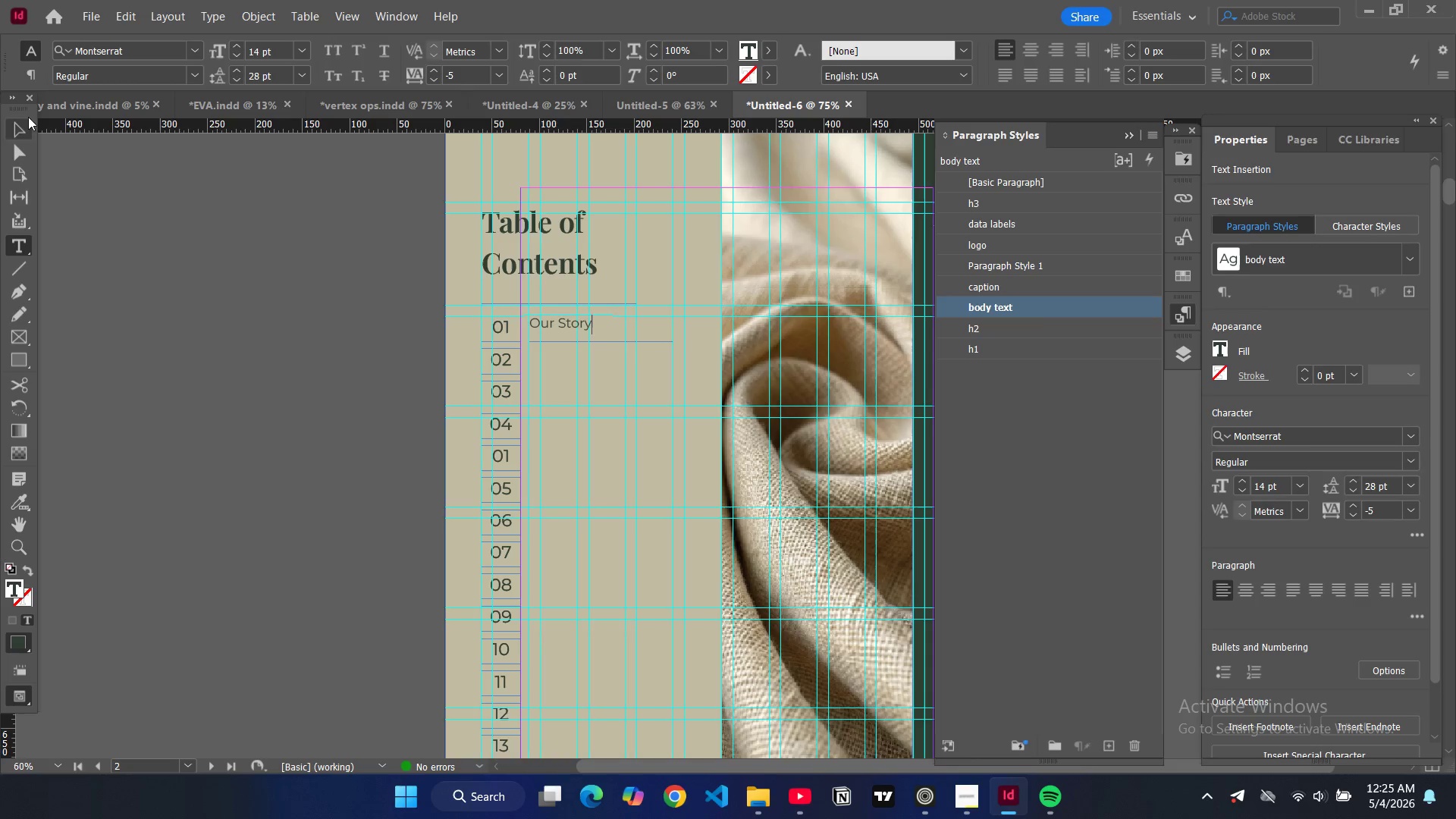 
left_click([10, 127])
 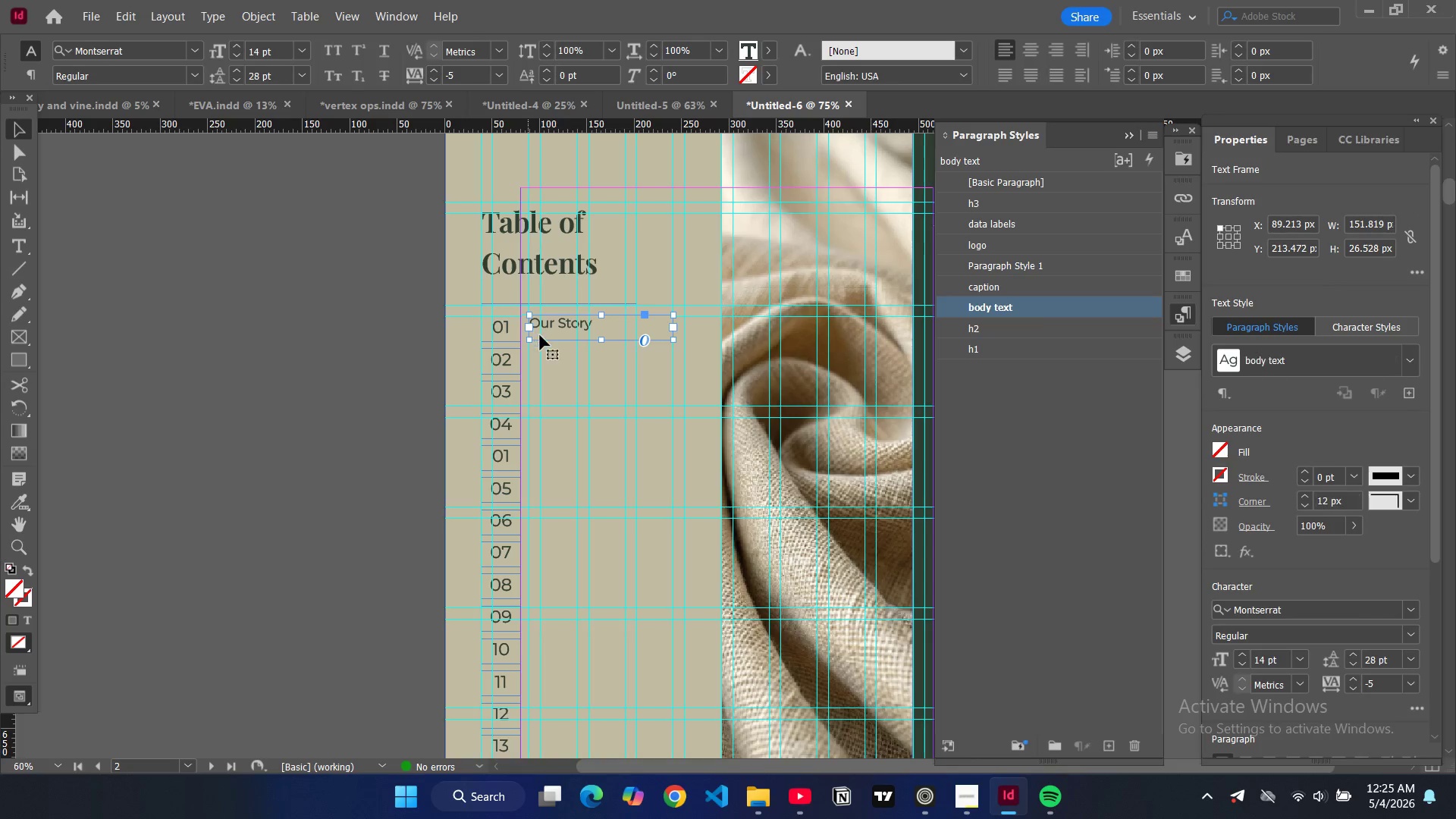 
left_click([542, 336])
 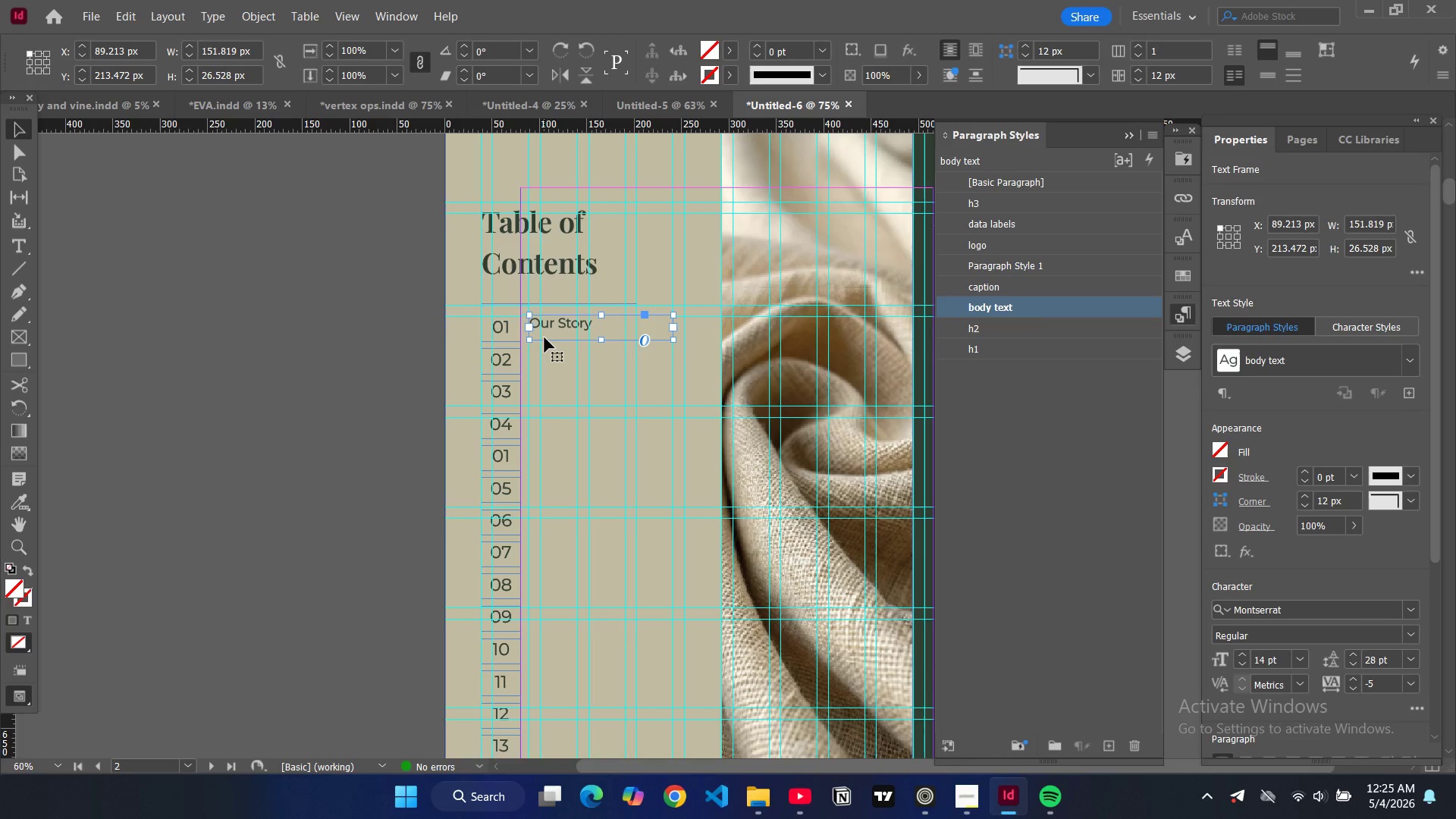 
key(Control+C)
 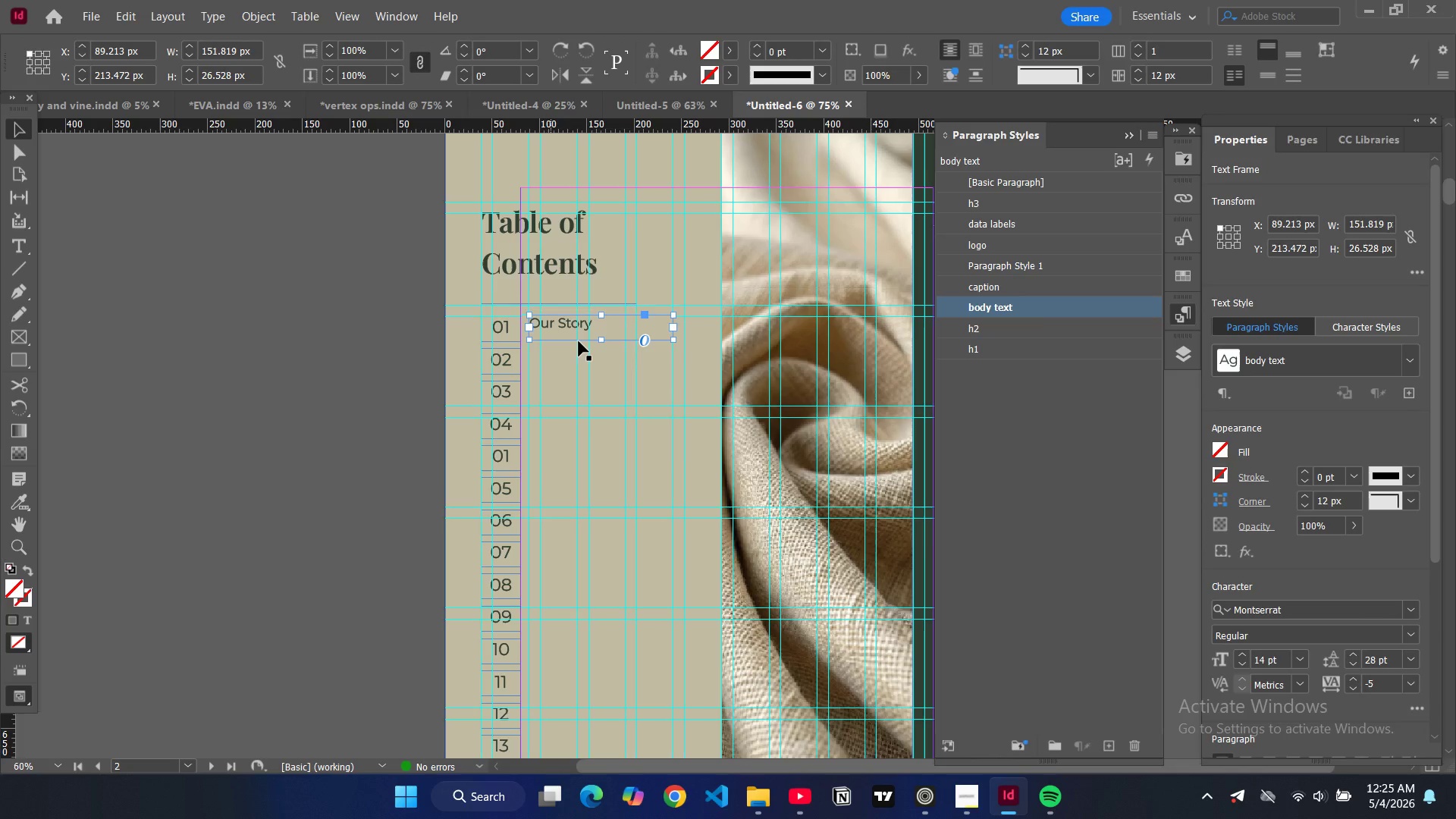 
key(Control+V)
 